 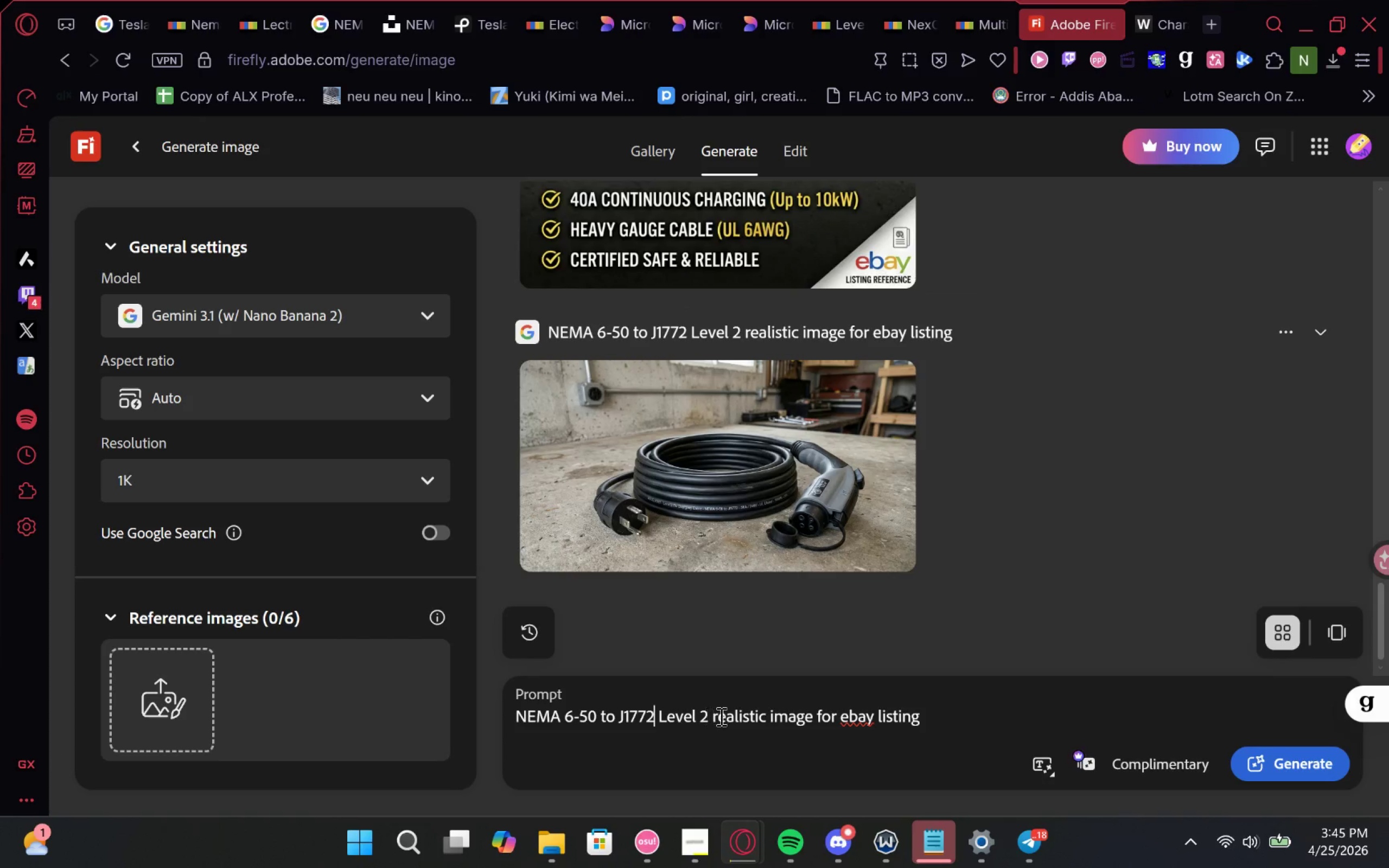 
left_click_drag(start_coordinate=[709, 720], to_coordinate=[409, 724])
 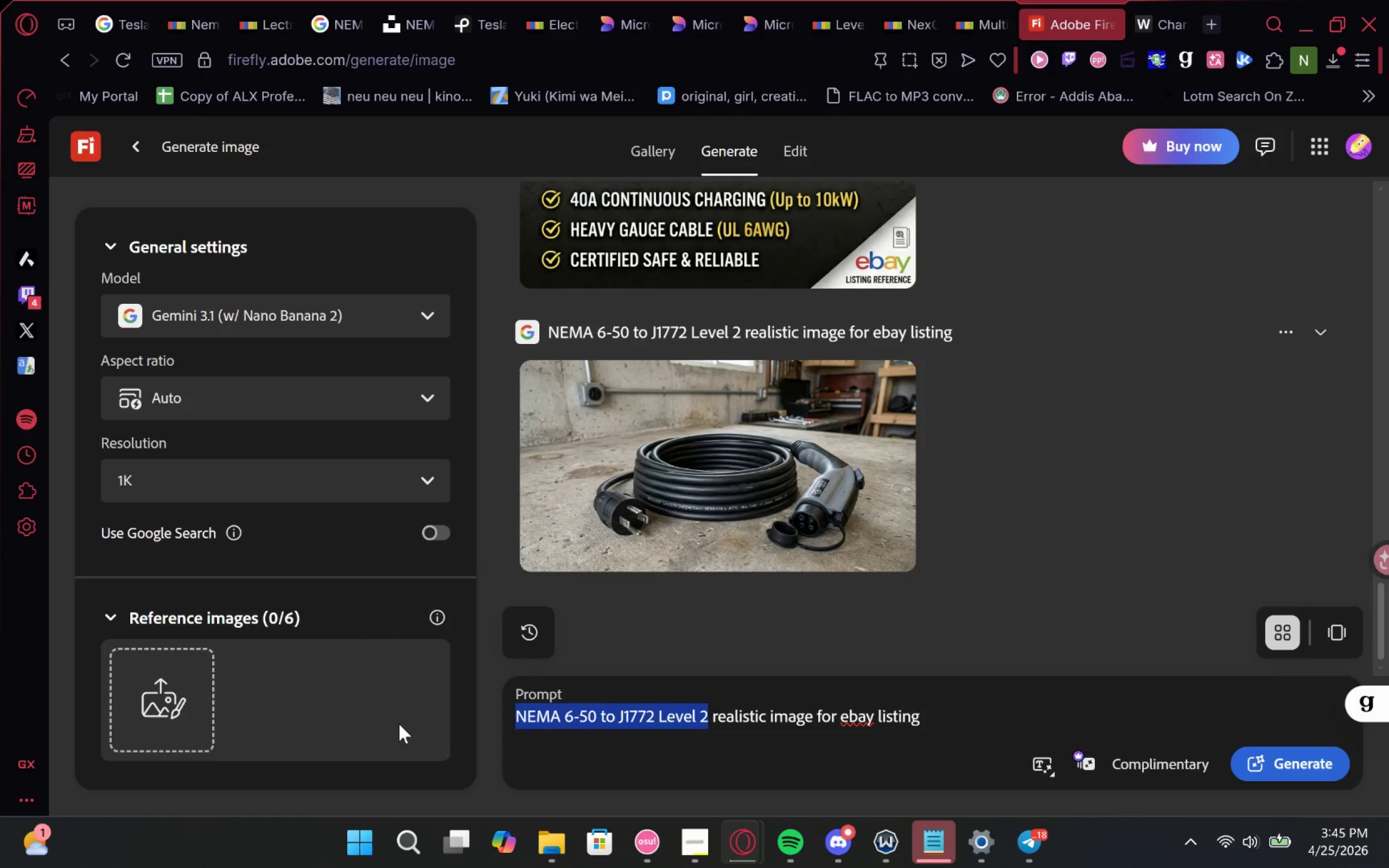 
key(Control+V)
 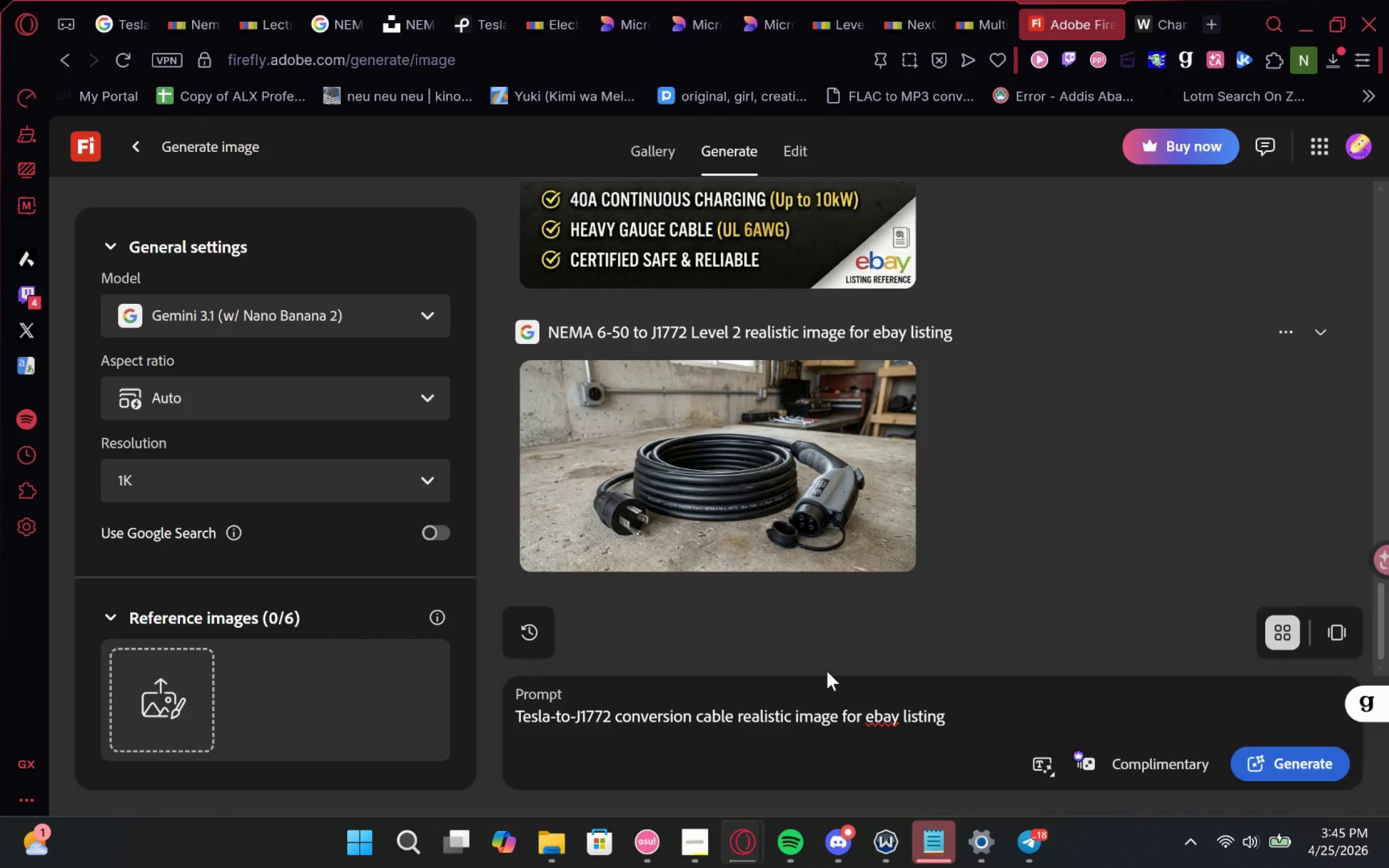 
key(Enter)
 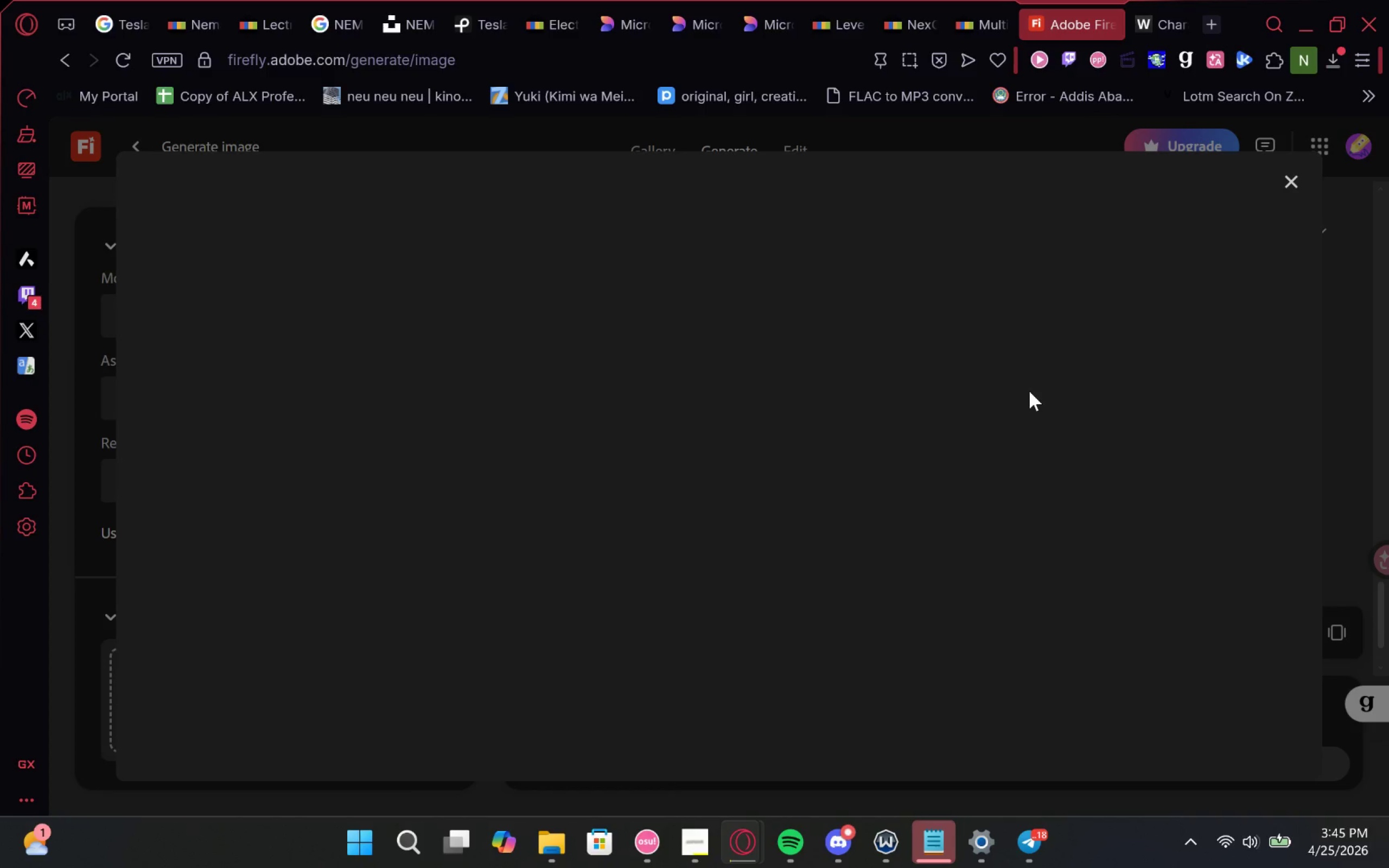 
wait(12.45)
 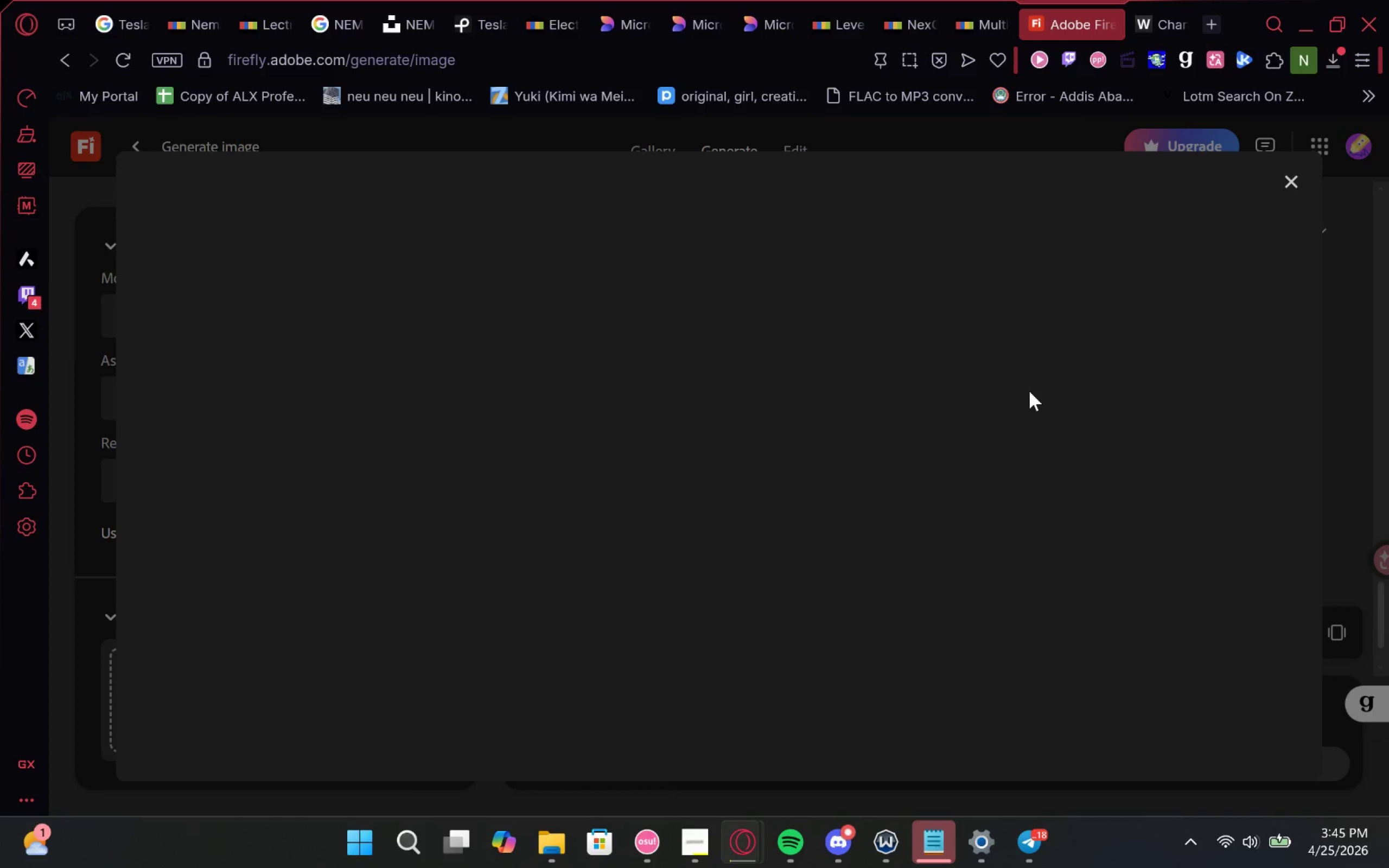 
left_click([1285, 170])
 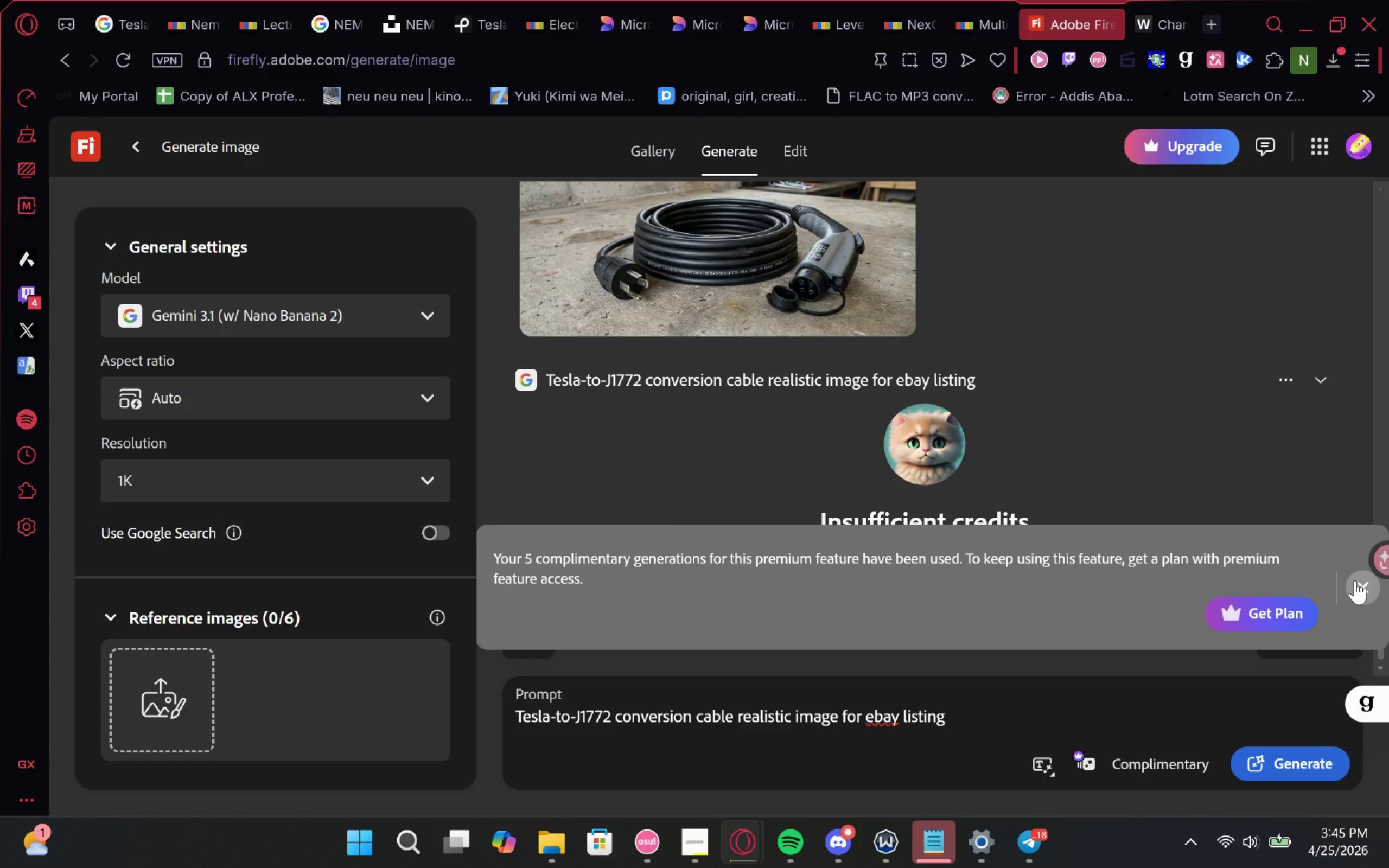 
left_click([1355, 580])
 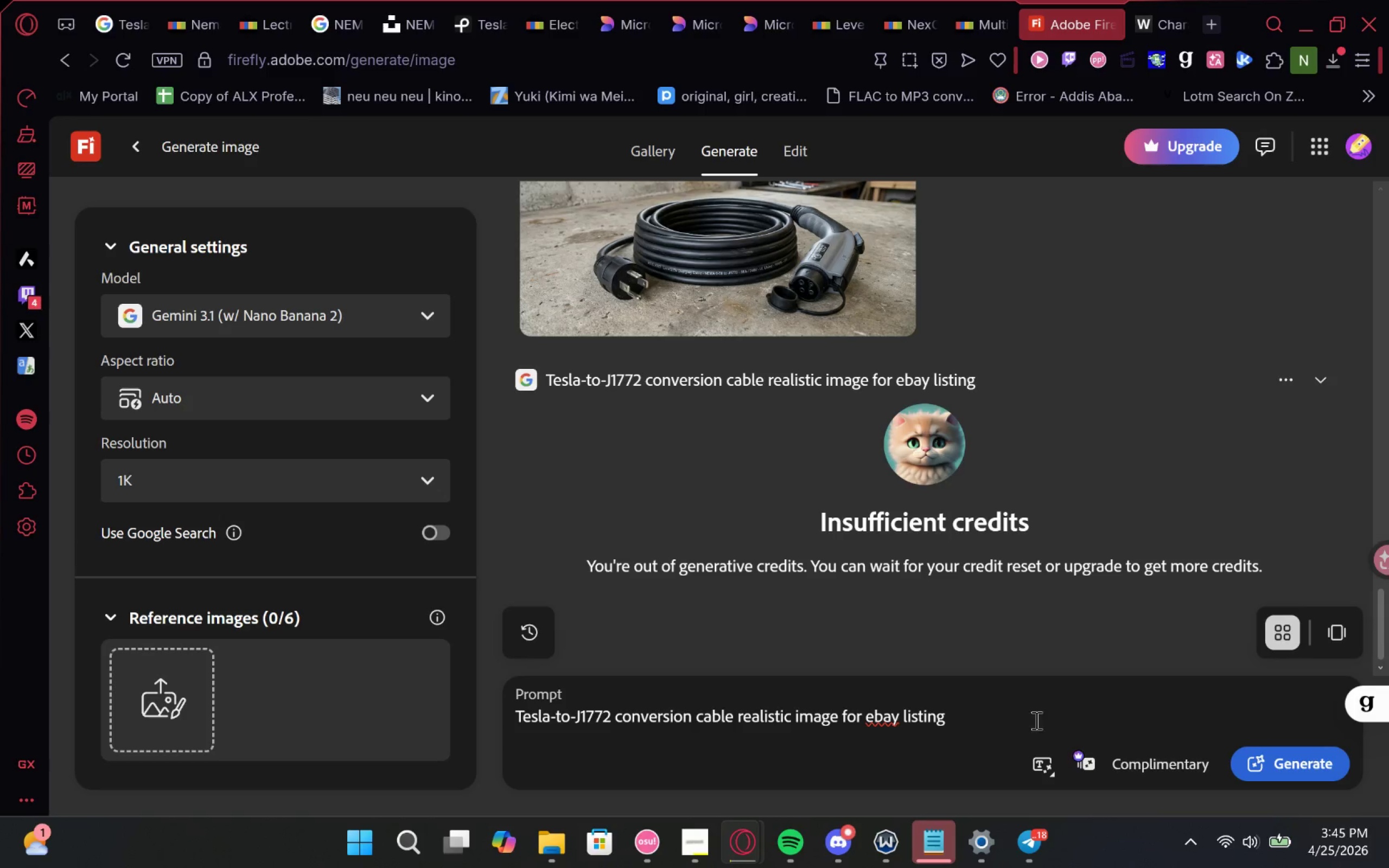 
left_click_drag(start_coordinate=[1009, 712], to_coordinate=[348, 668])
 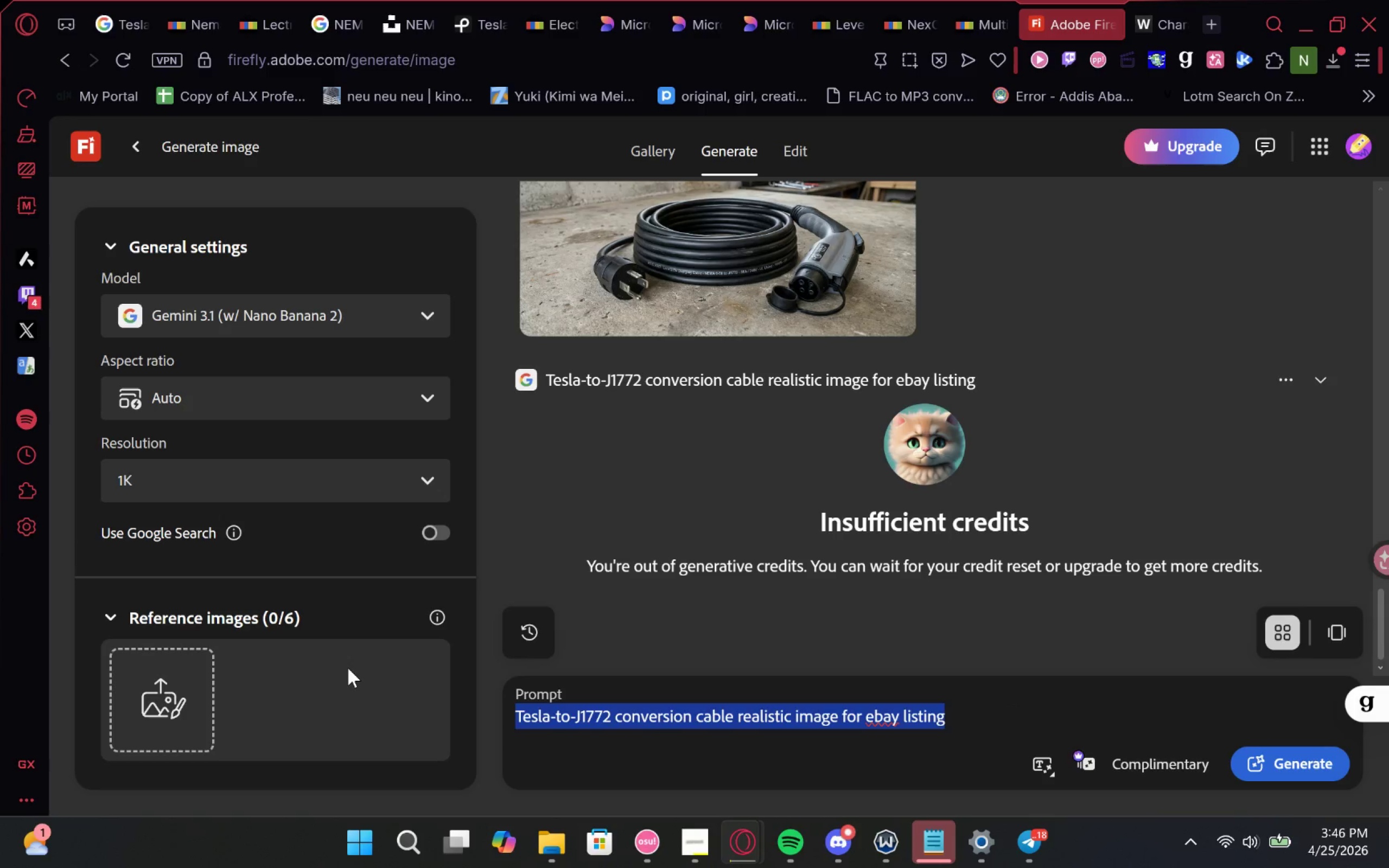 
key(Control+C)
 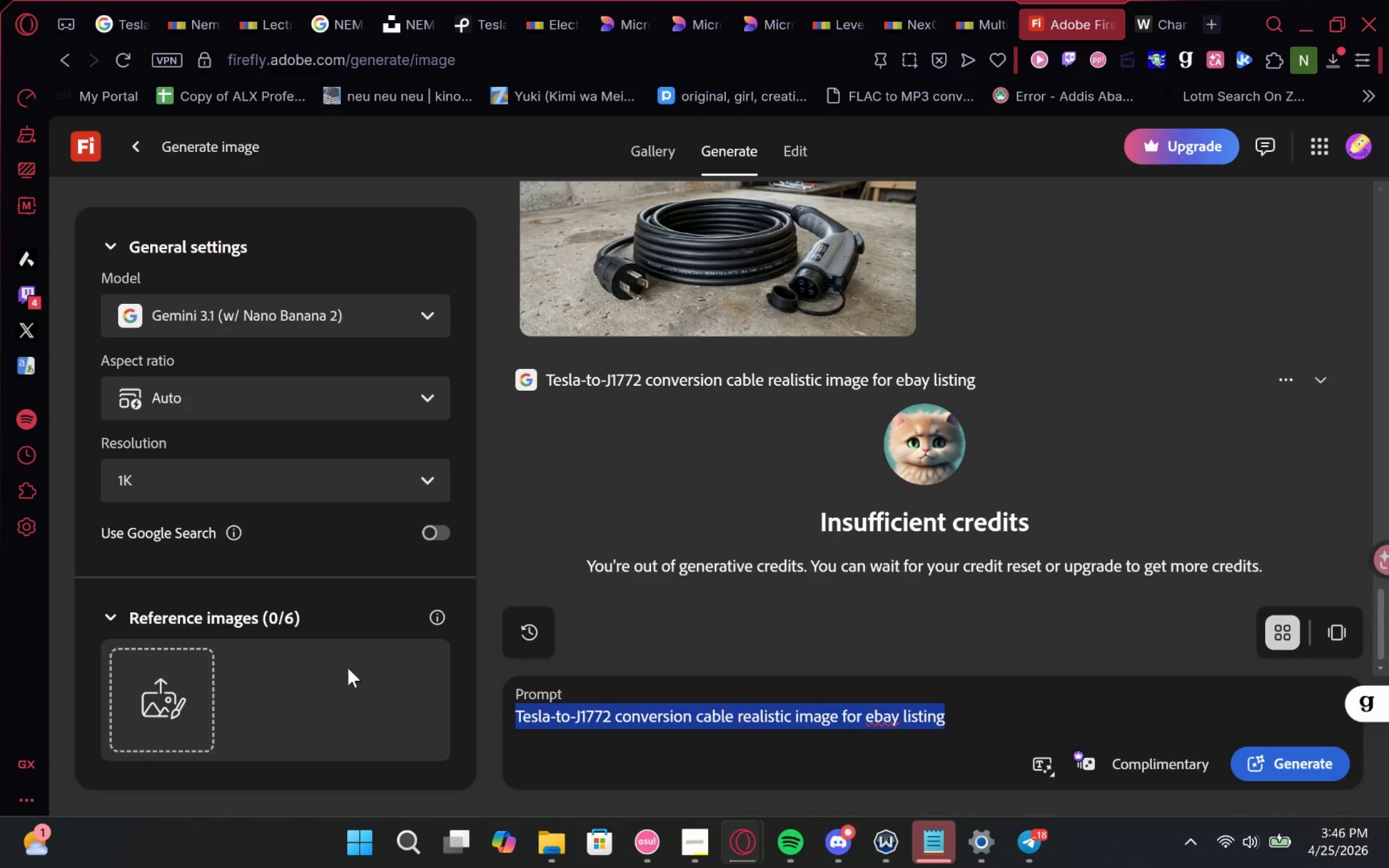 
key(Control+C)
 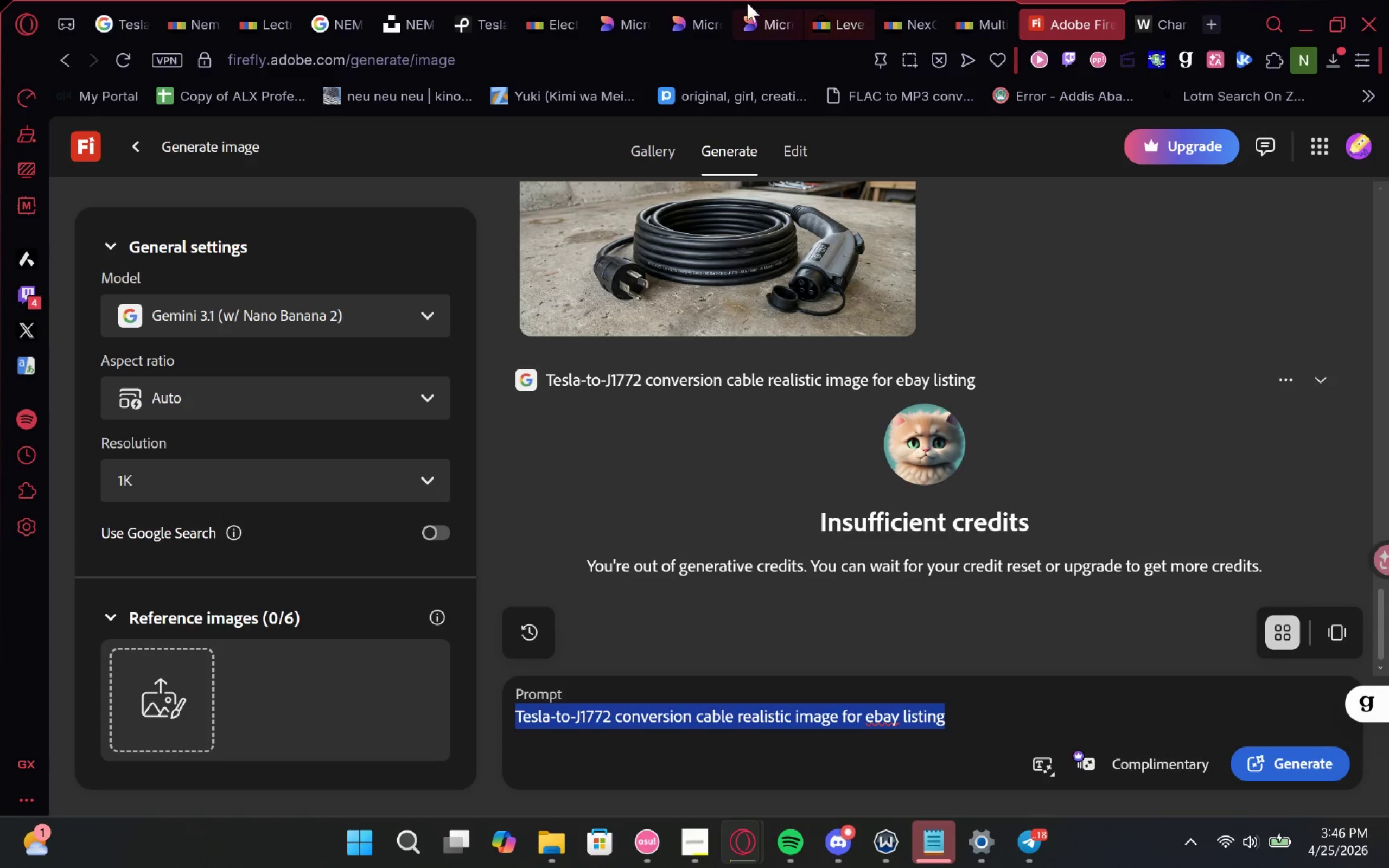 
left_click([721, 0])
 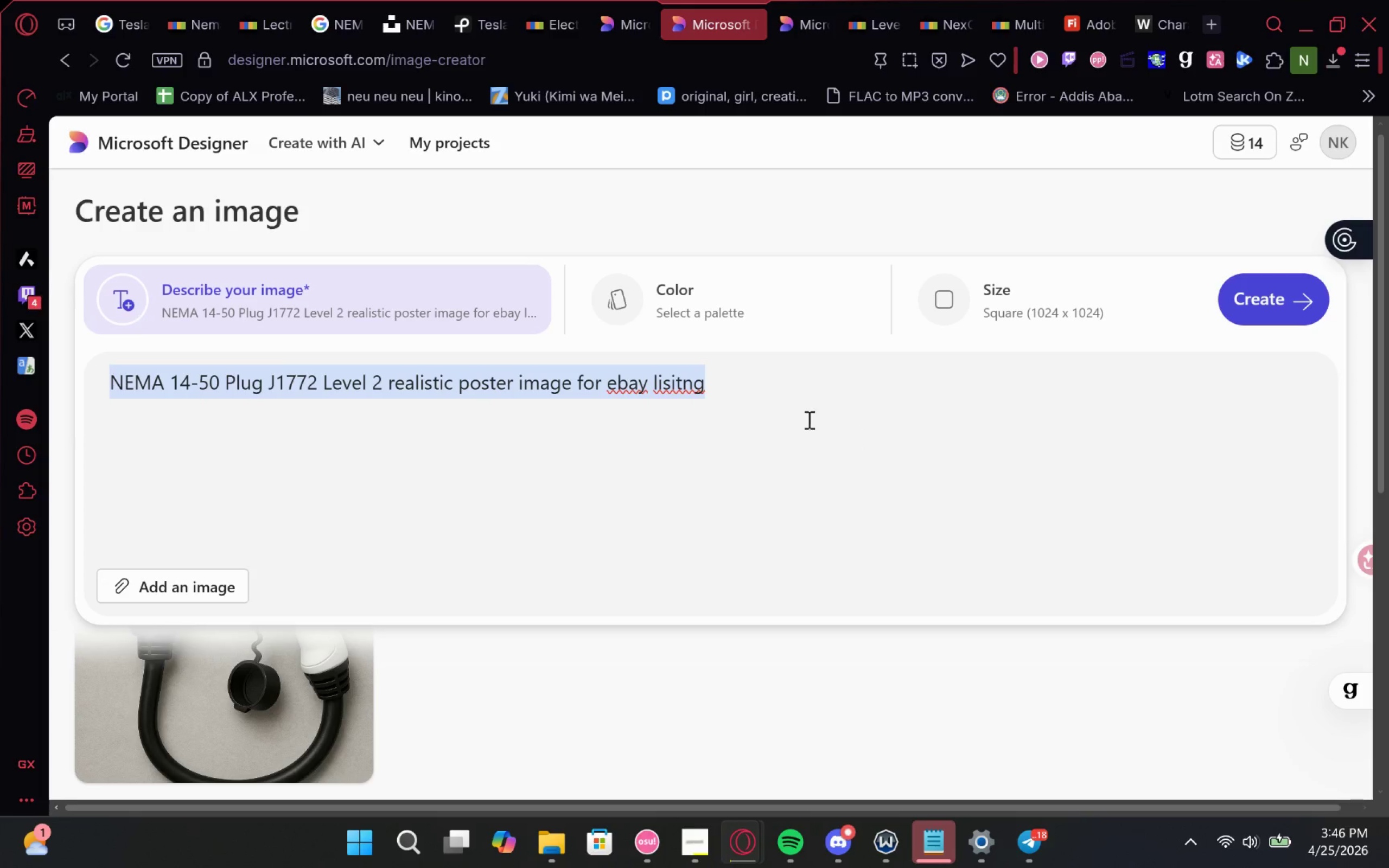 
key(Control+V)
 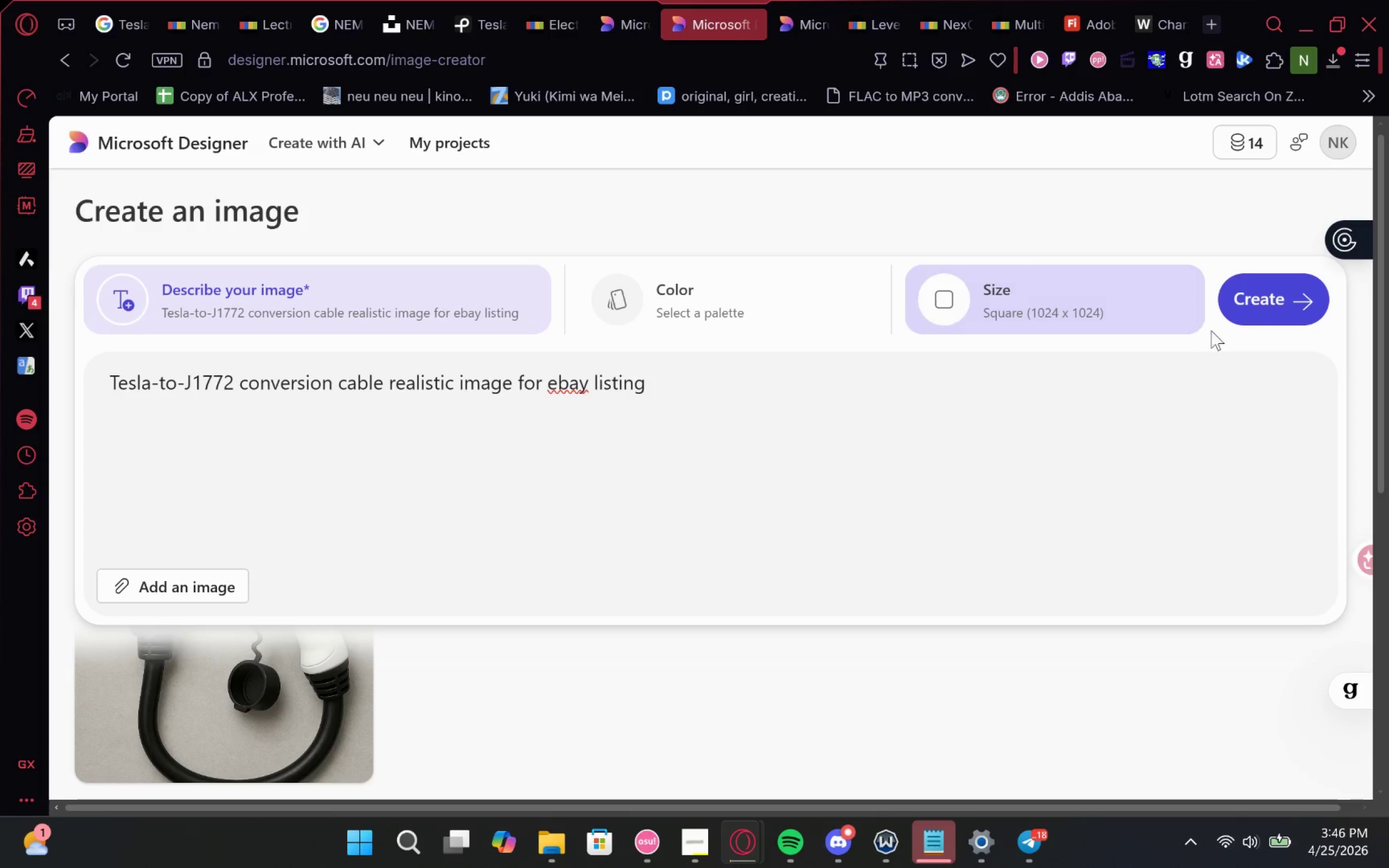 
left_click([1269, 311])
 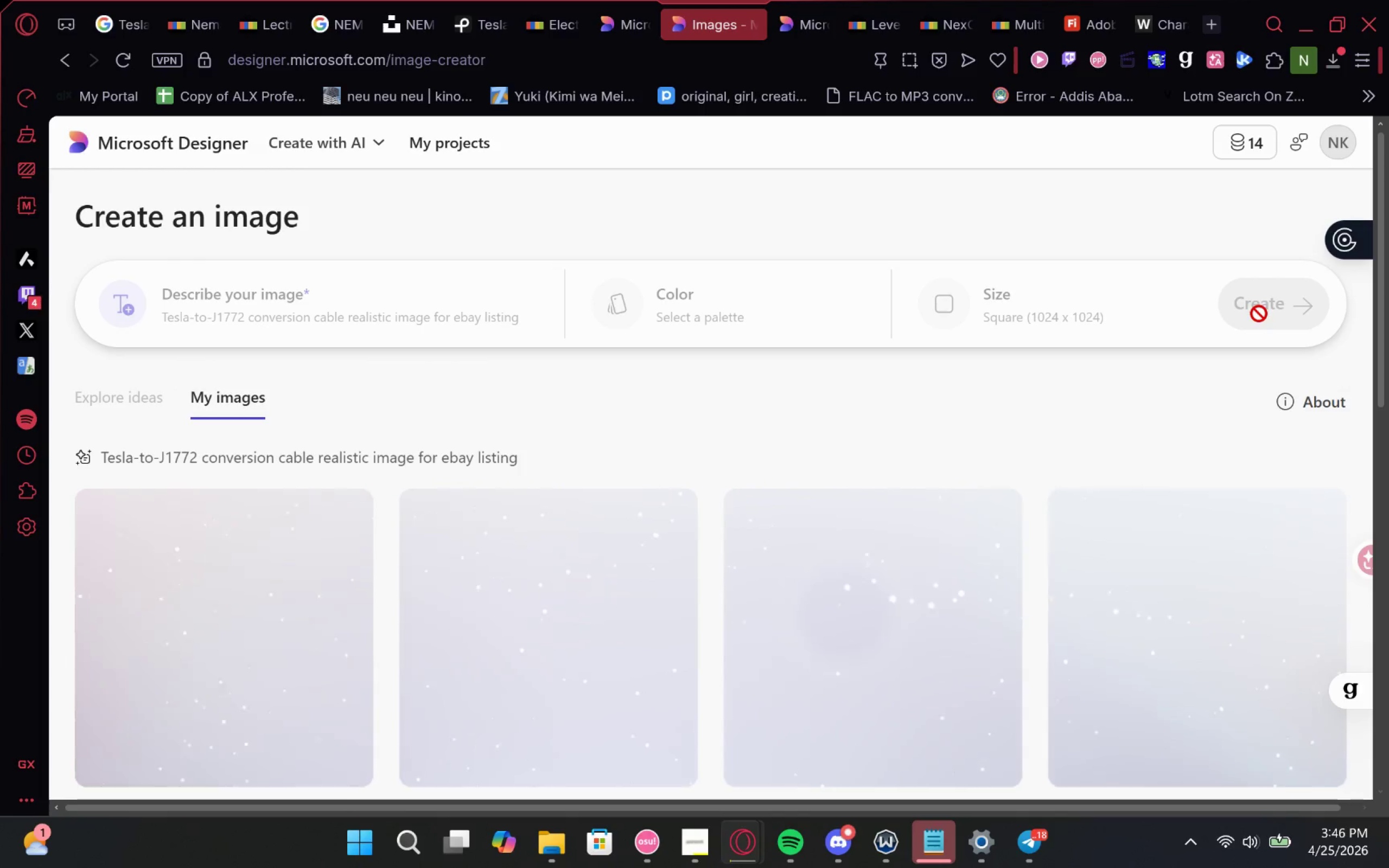 
wait(7.31)
 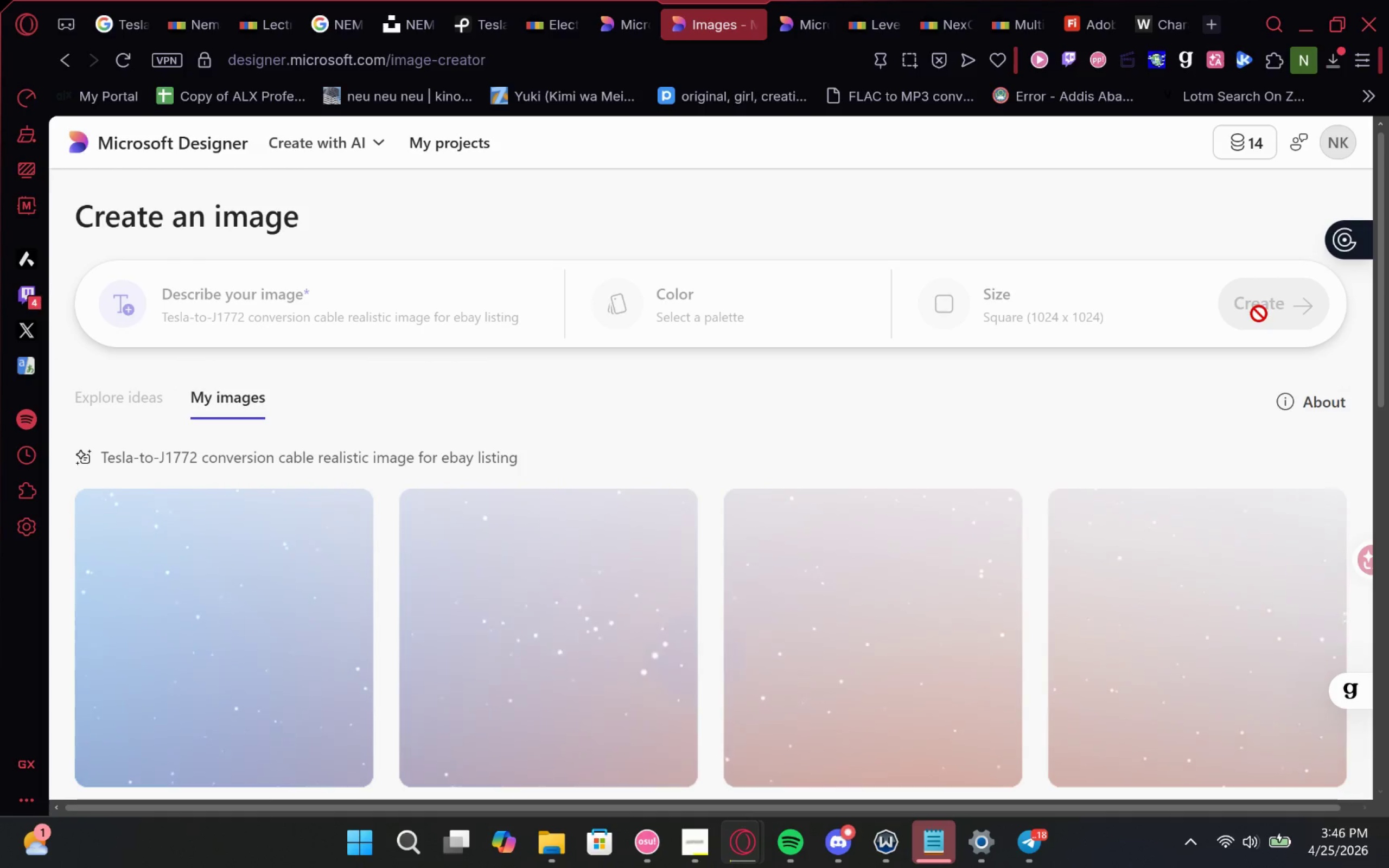 
left_click([544, 4])
 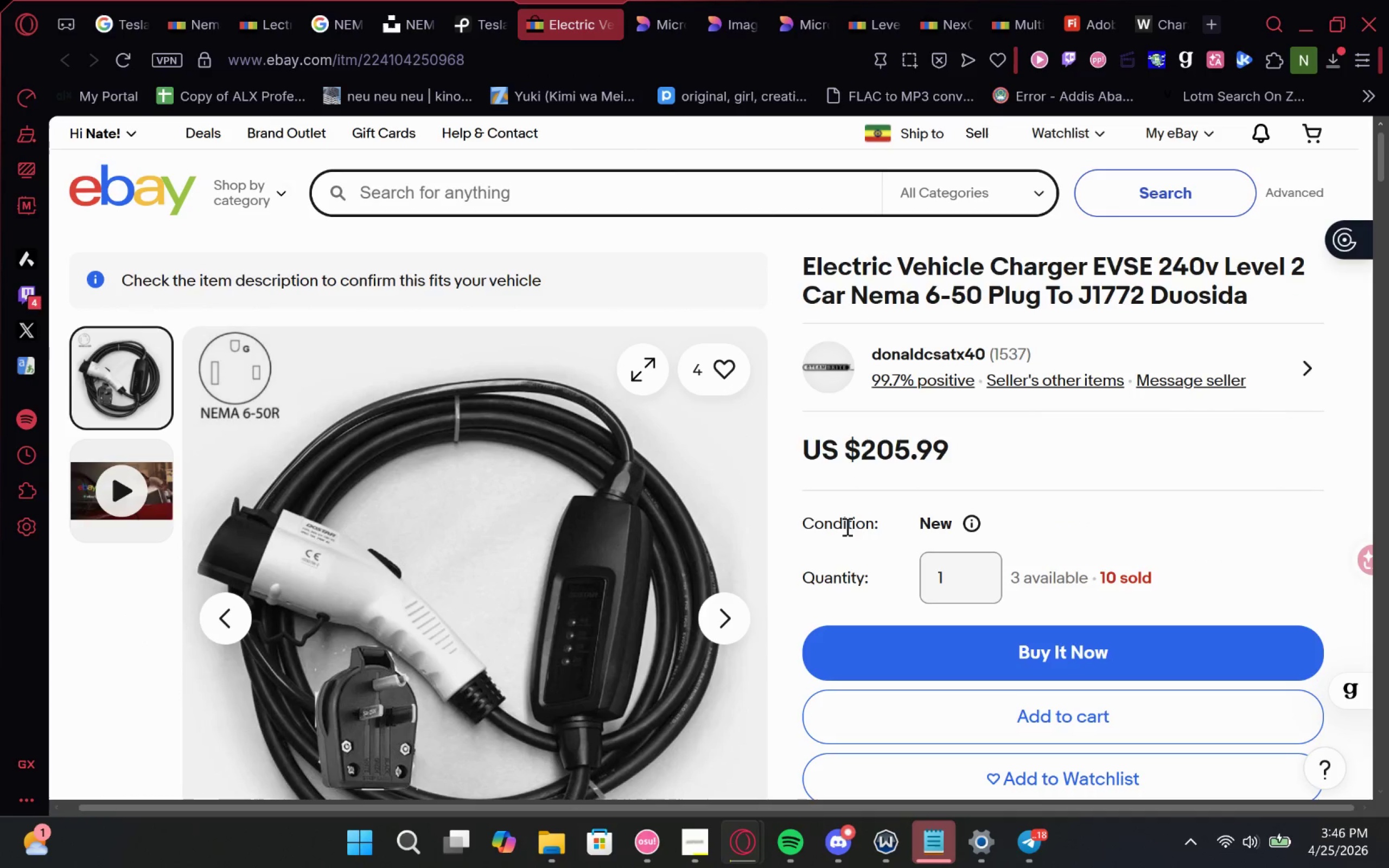 
wait(9.89)
 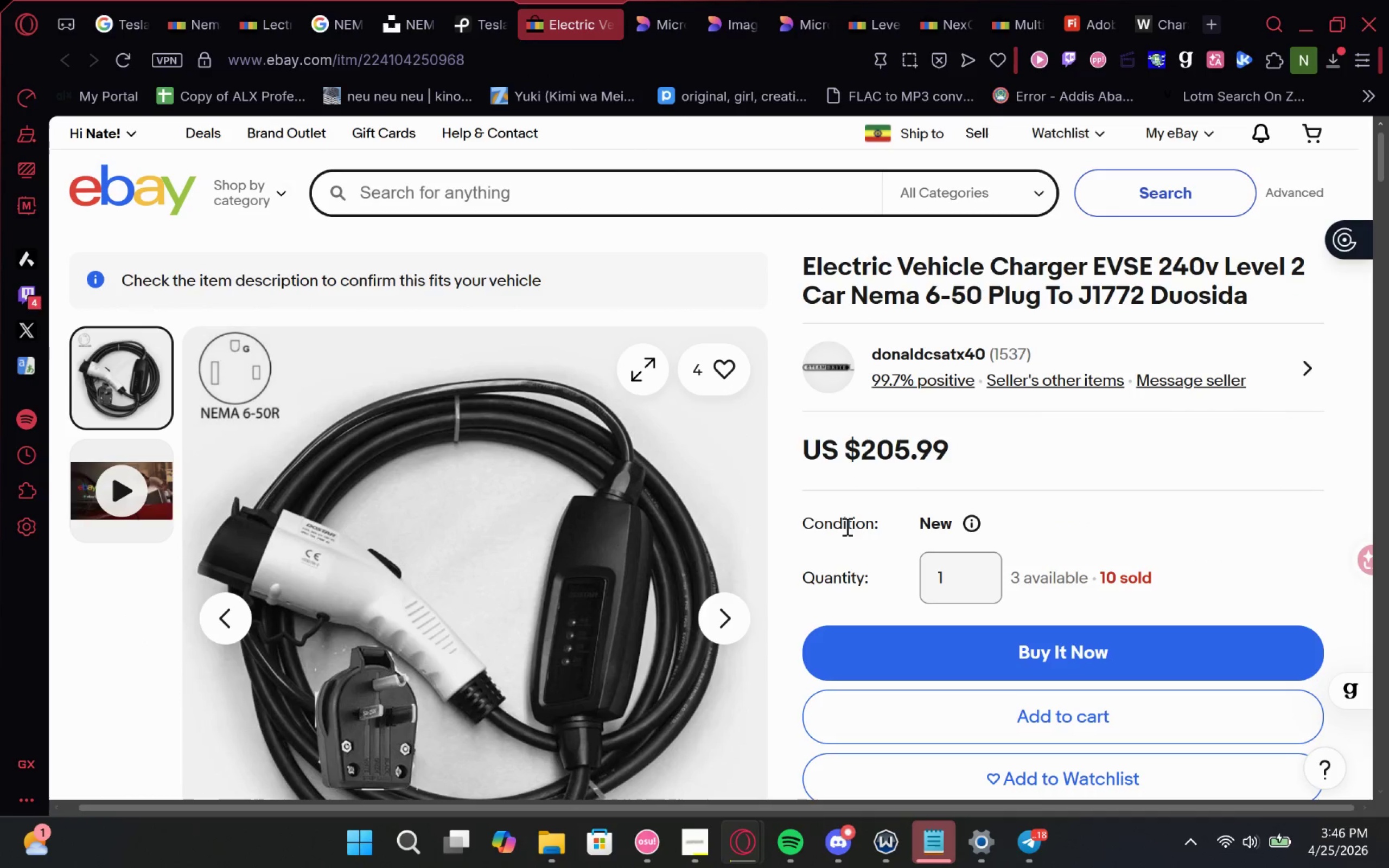 
left_click([267, 7])
 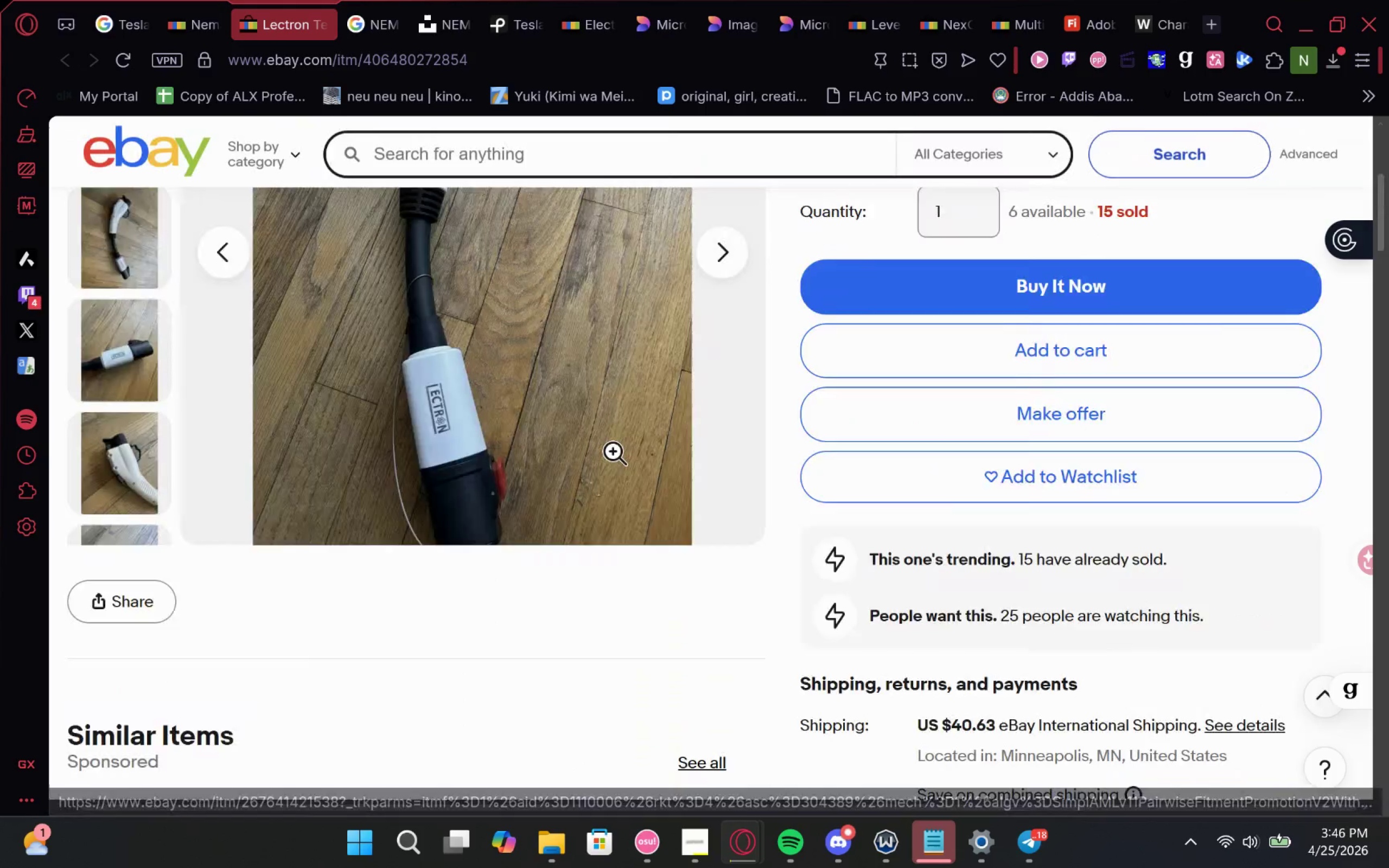 
right_click([592, 499])
 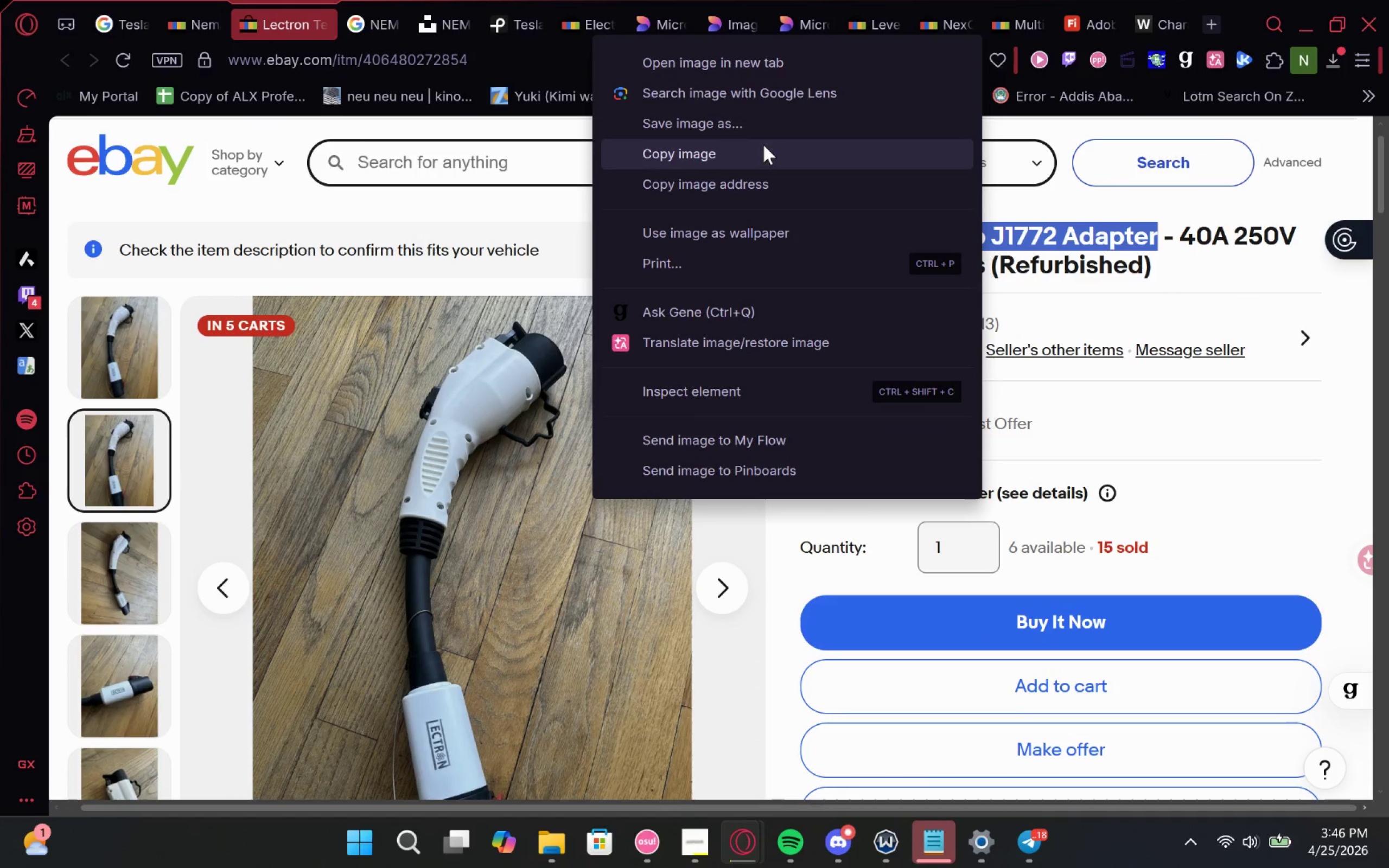 
left_click([773, 111])
 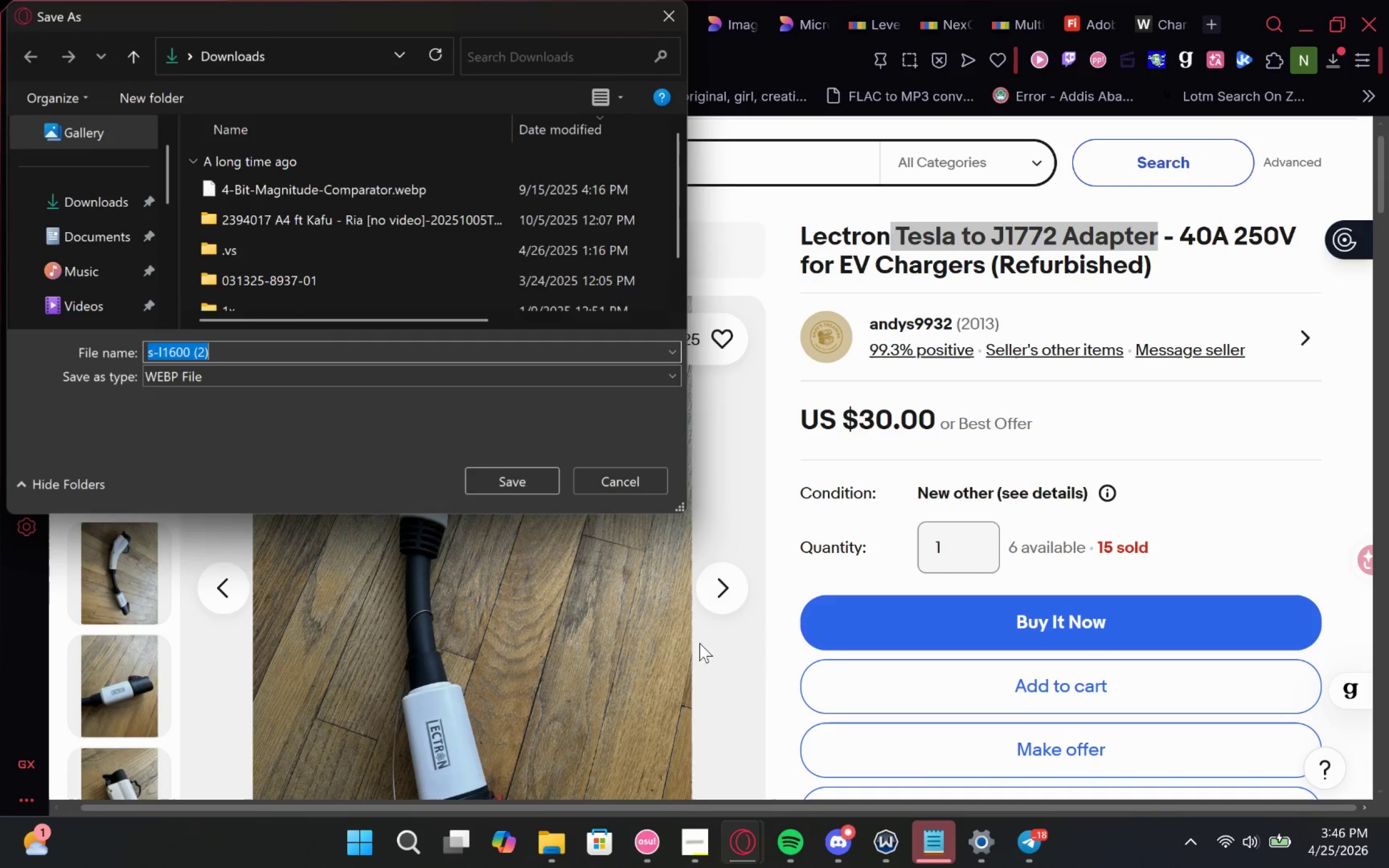 
left_click([499, 473])
 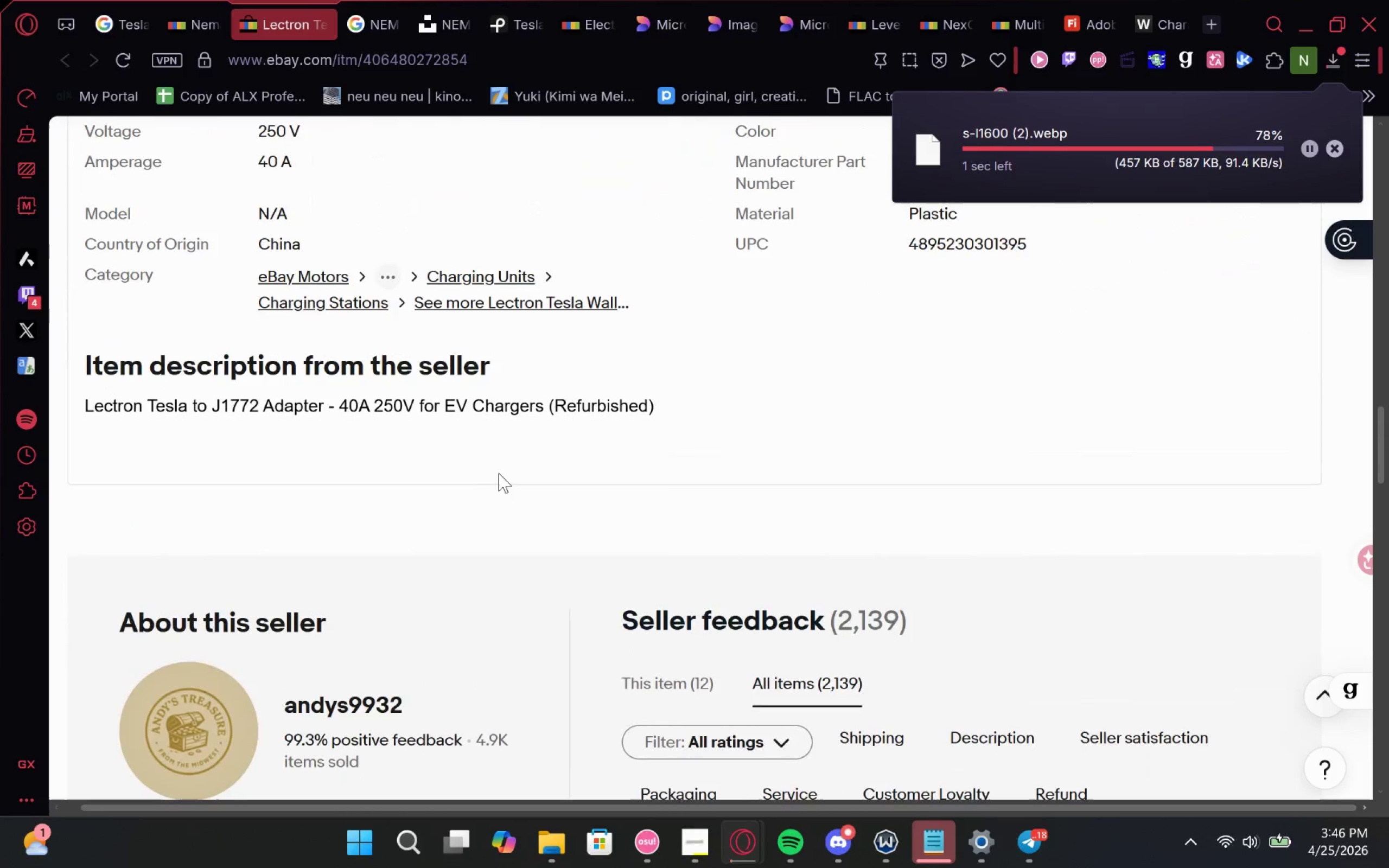 
left_click([174, 2])
 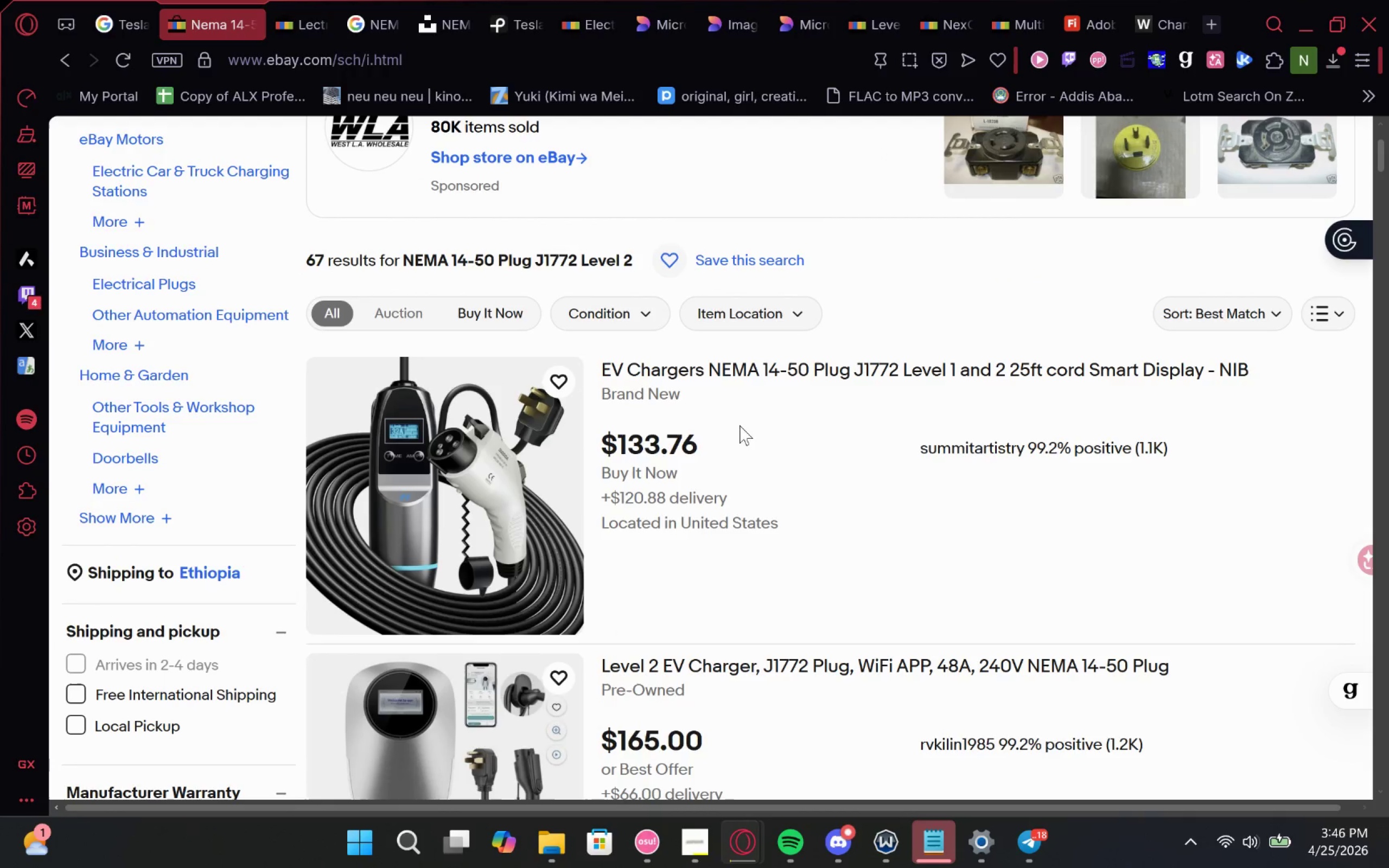 
left_click([777, 384])
 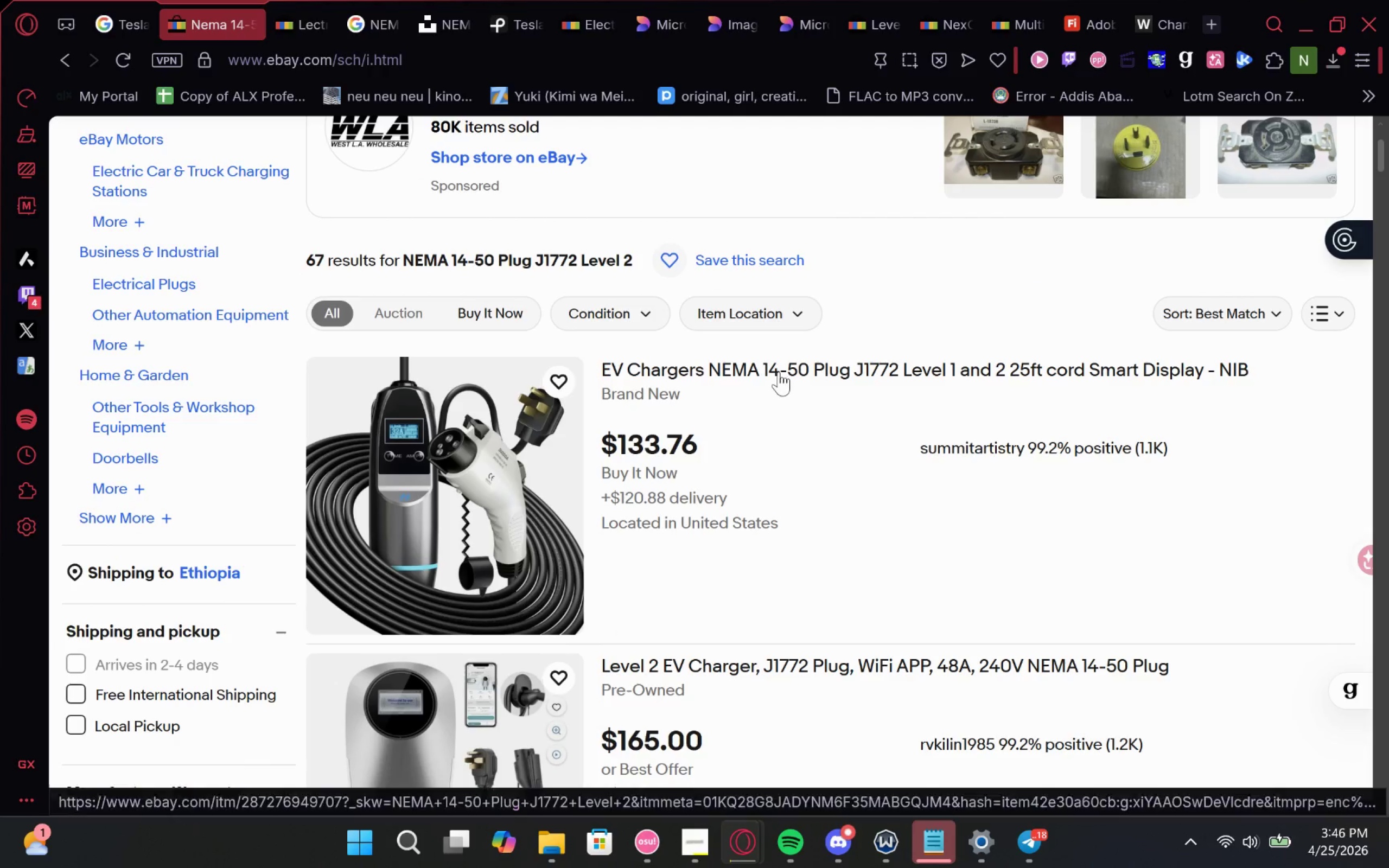 
left_click([779, 372])
 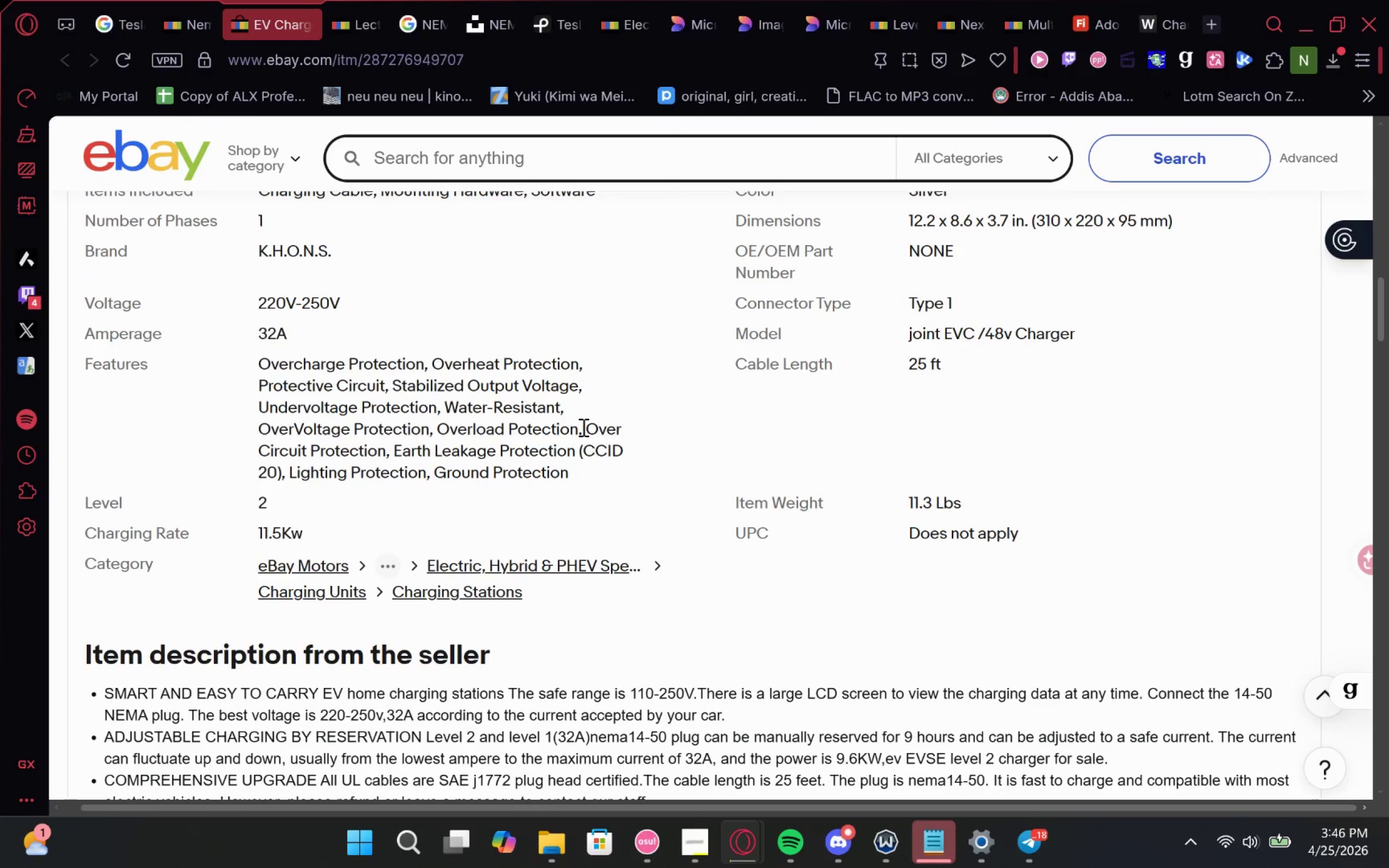 
wait(5.62)
 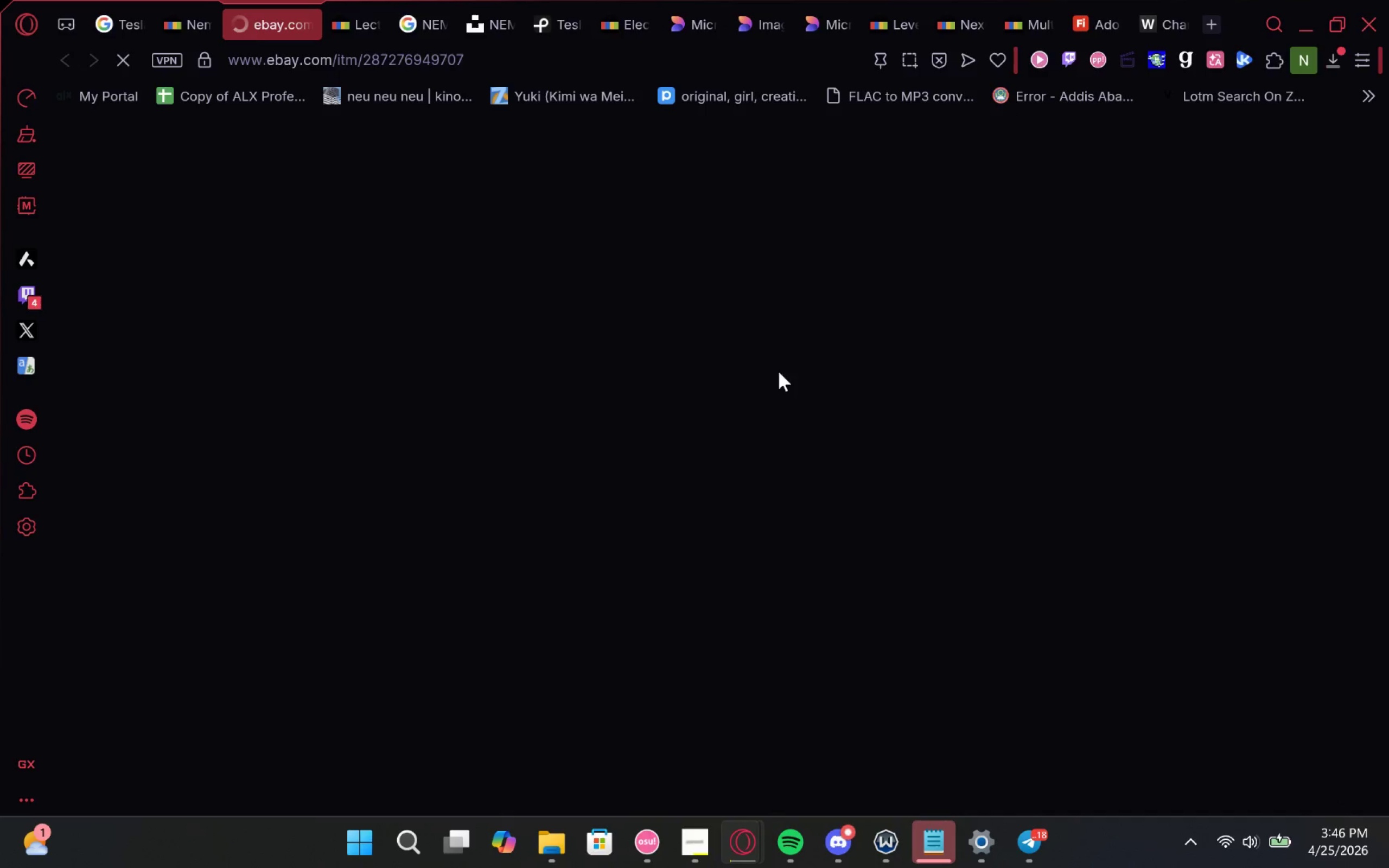 
left_click_drag(start_coordinate=[264, 358], to_coordinate=[619, 479])
 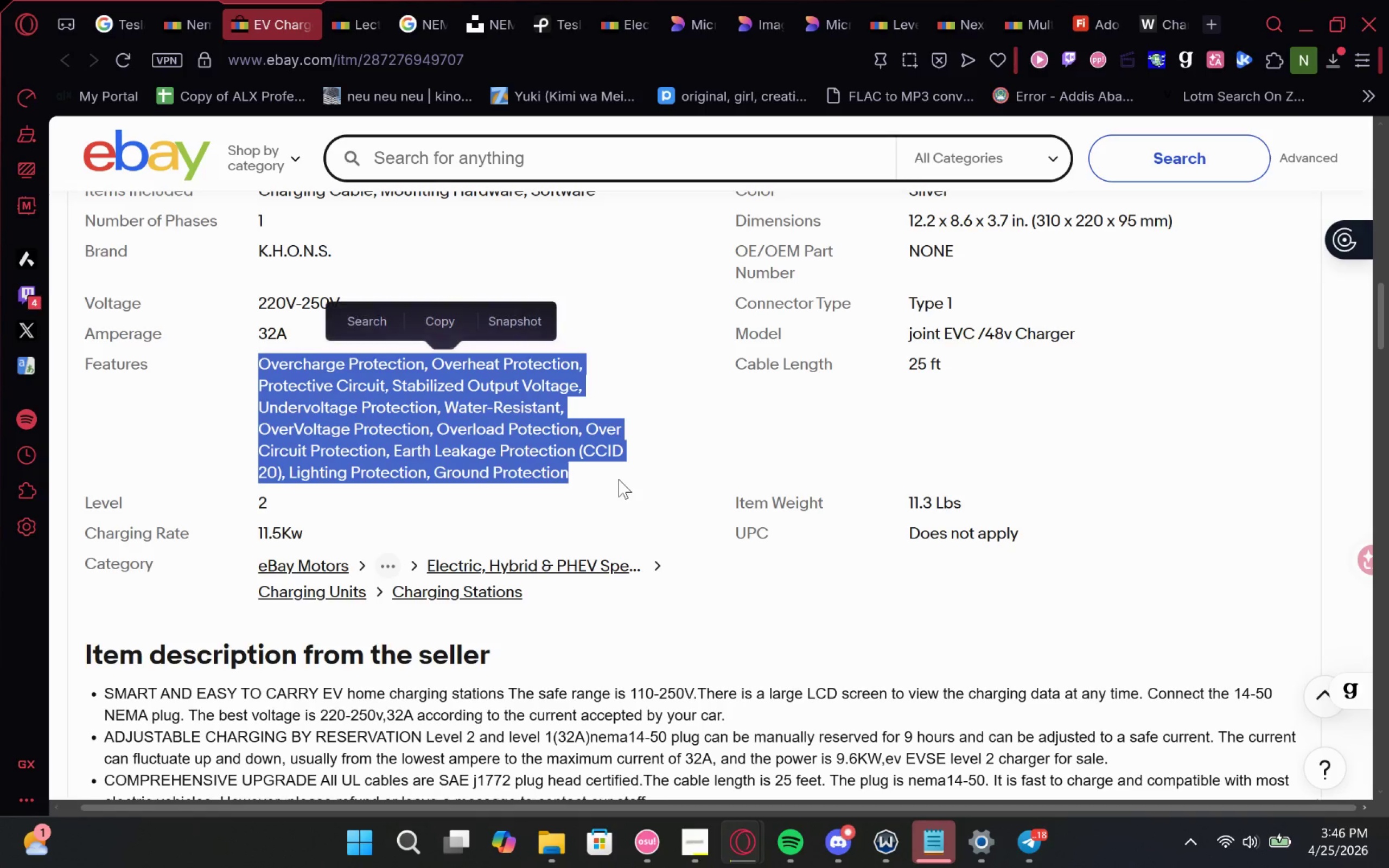 
hold_key(key=ControlLeft, duration=1.41)
 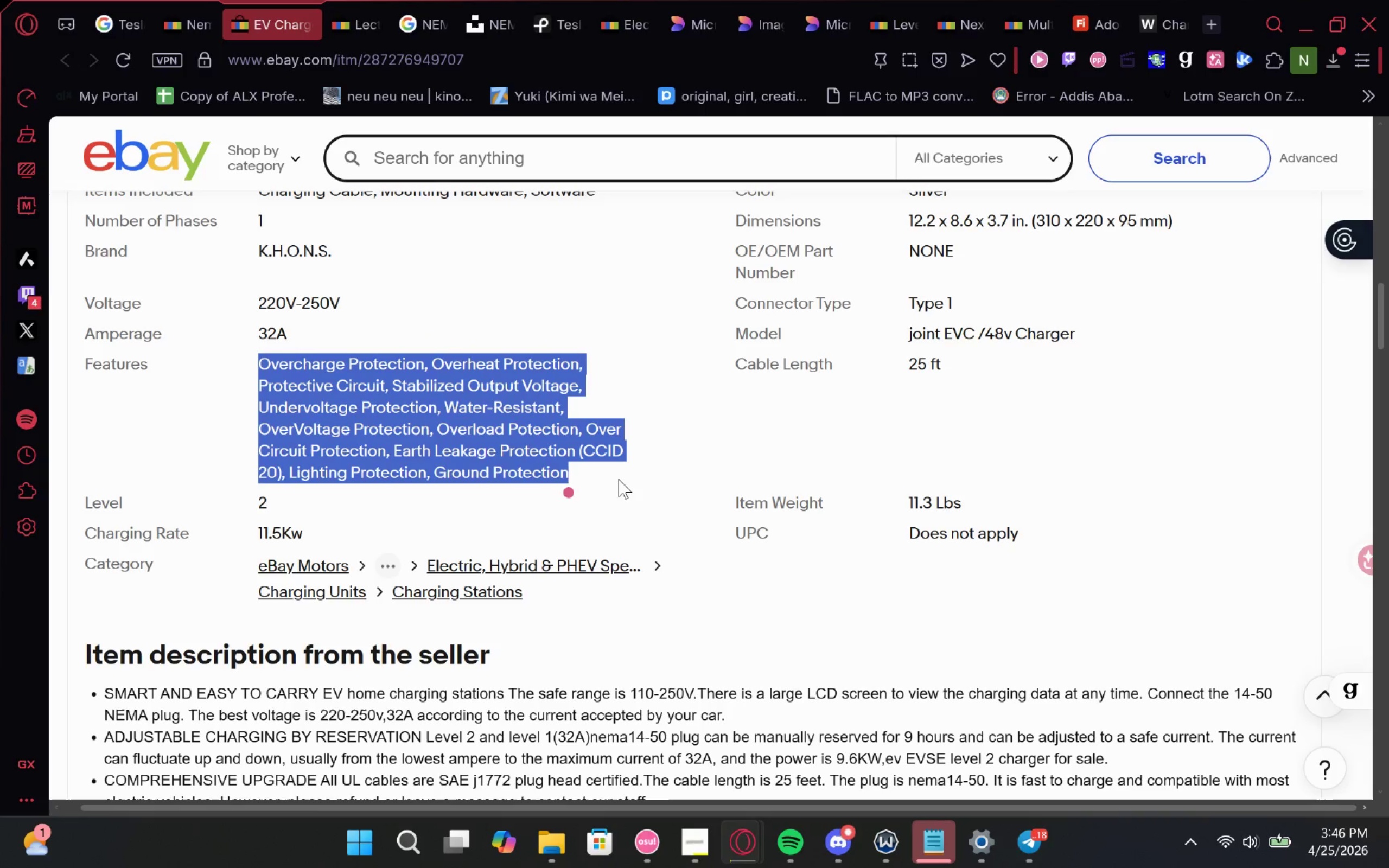 
left_click_drag(start_coordinate=[252, 12], to_coordinate=[1135, 0])
 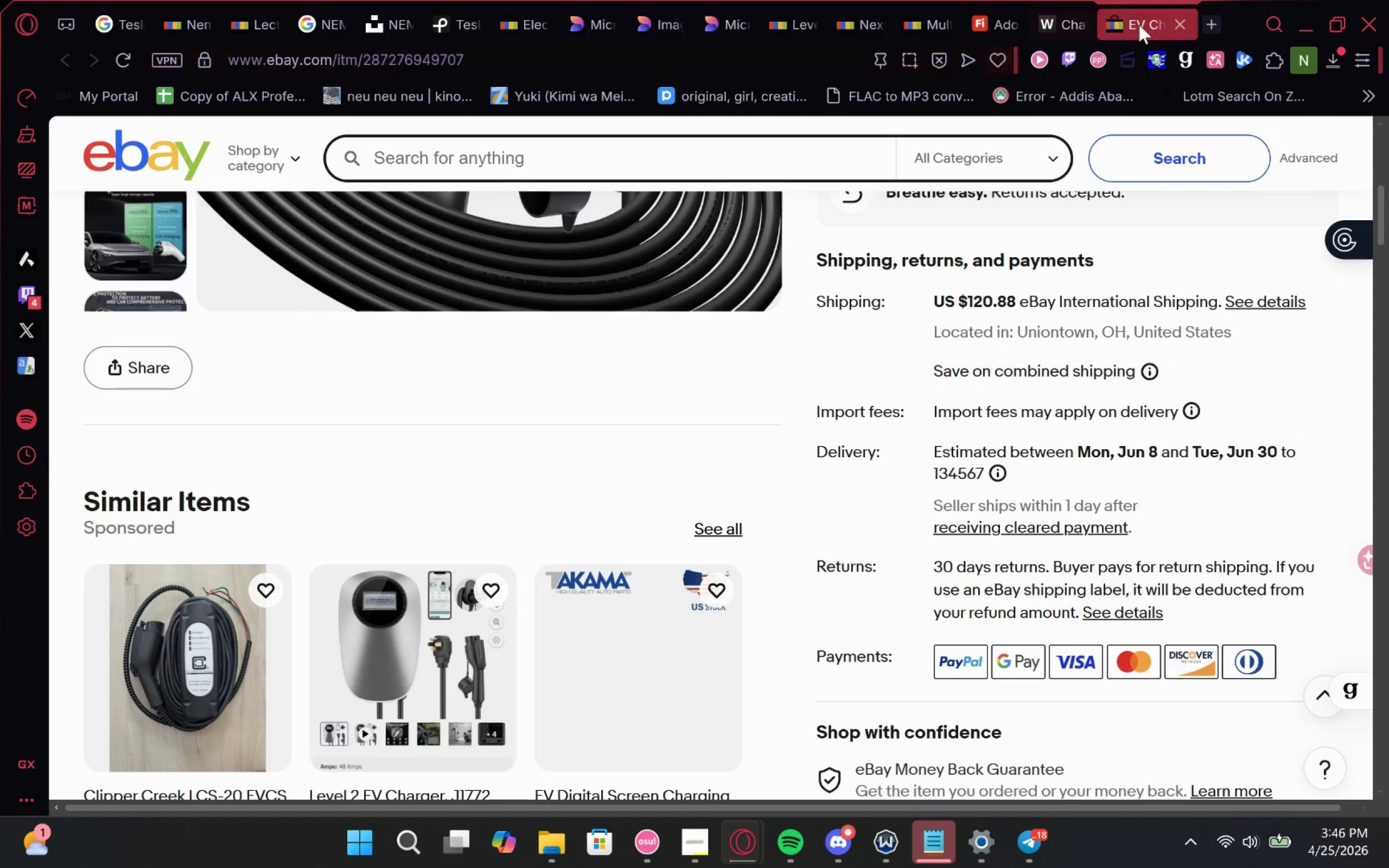 
left_click_drag(start_coordinate=[1151, 21], to_coordinate=[1023, 22])
 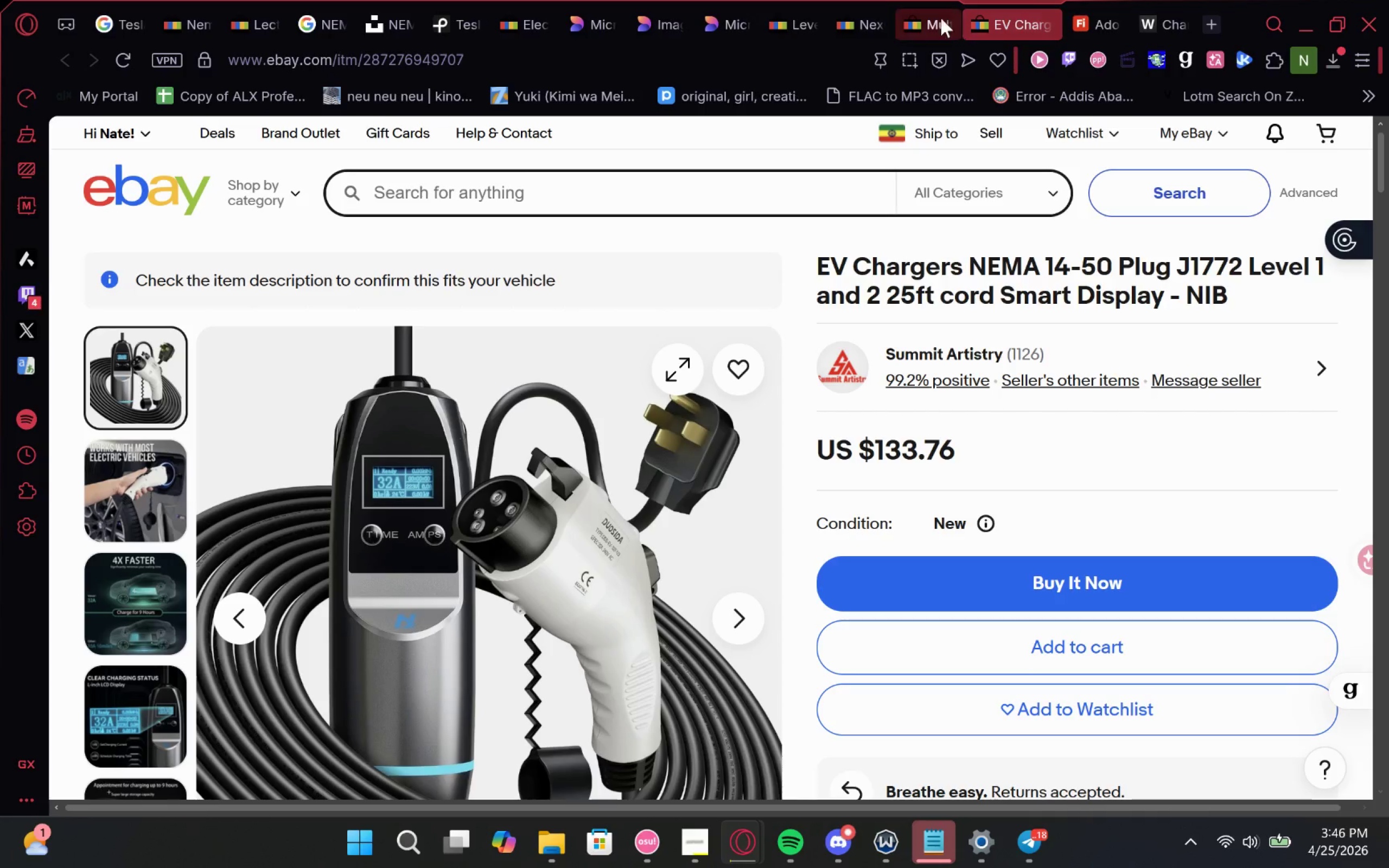 
left_click([925, 12])
 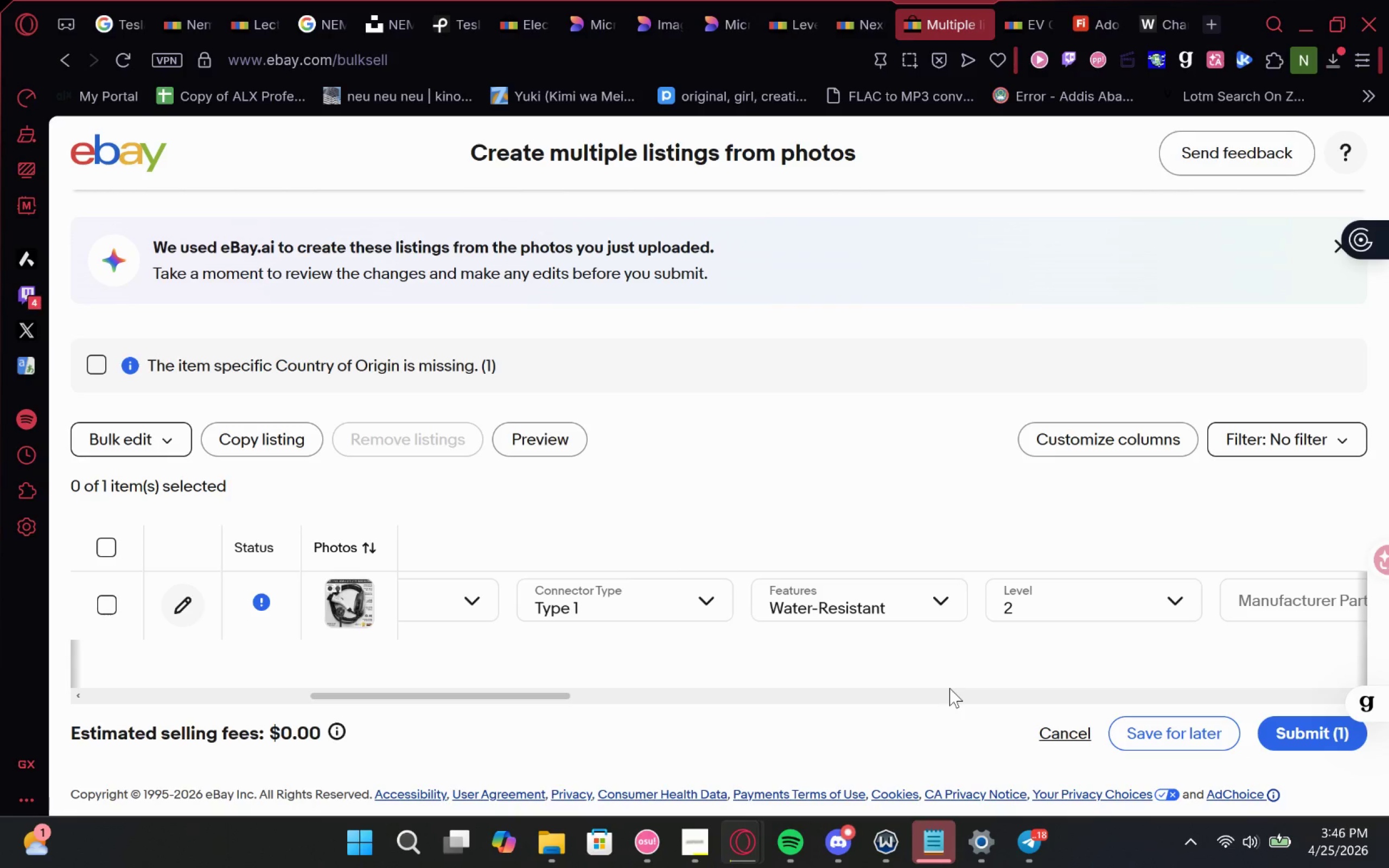 
left_click([910, 602])
 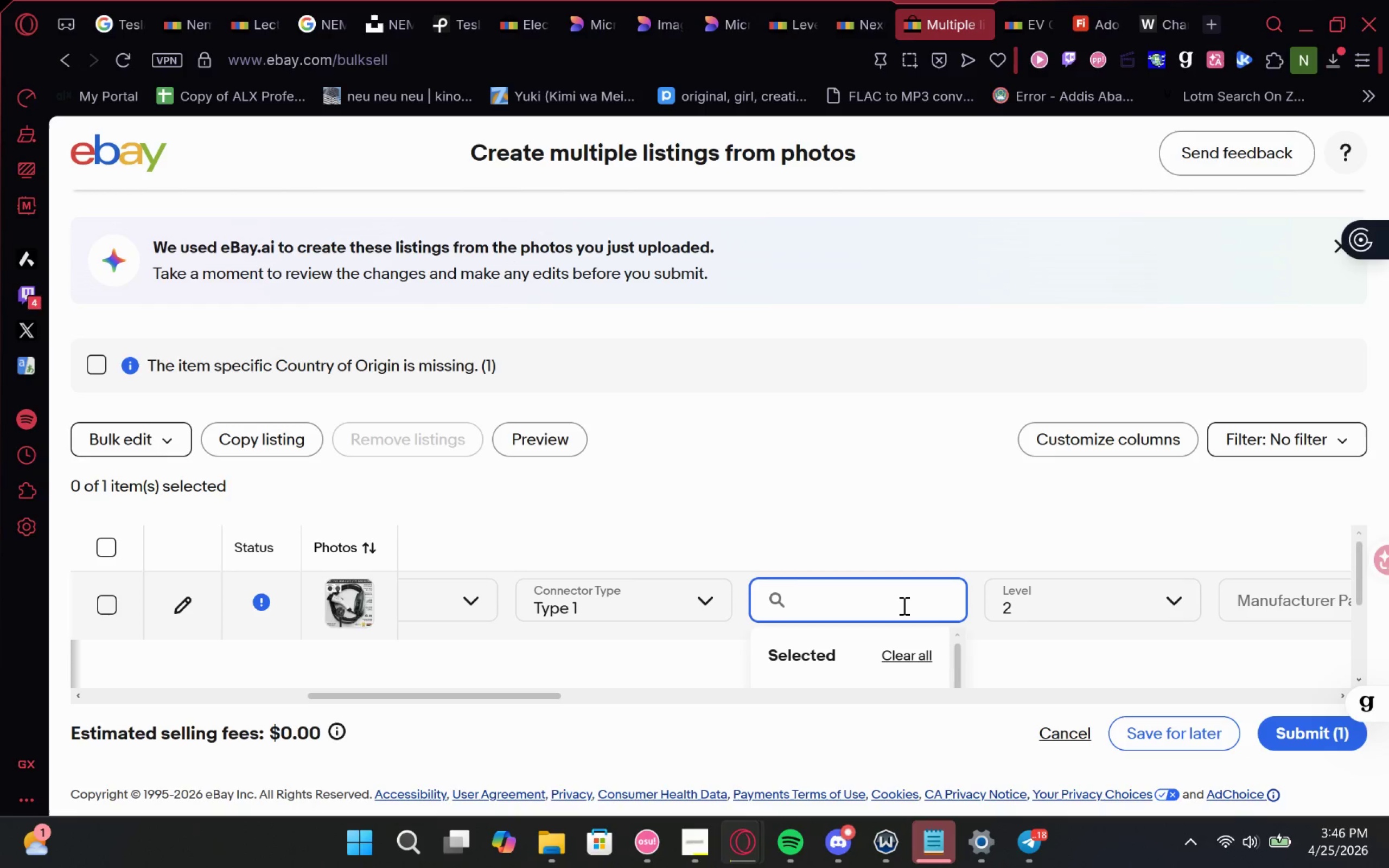 
type(over)
 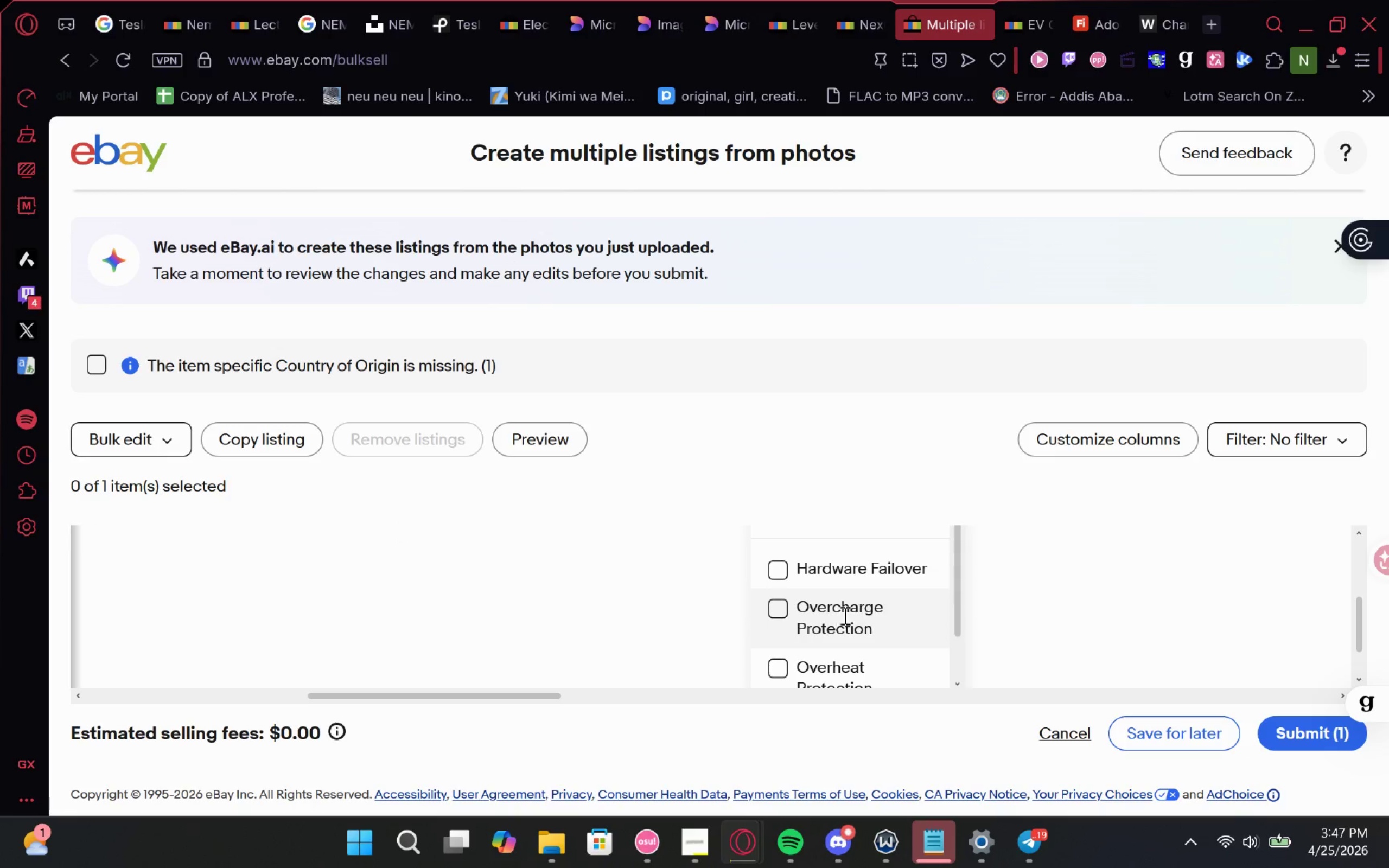 
left_click([777, 616])
 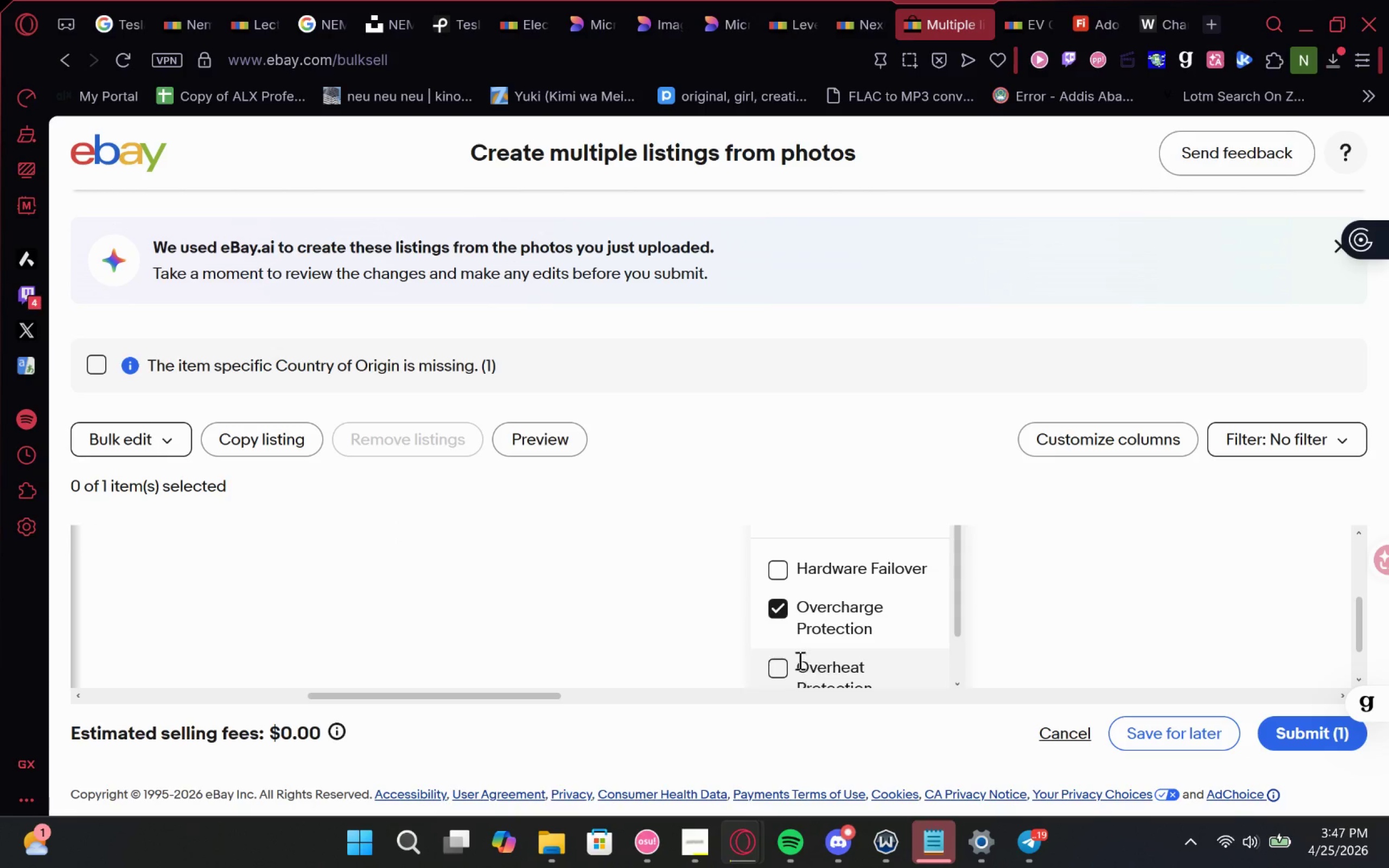 
left_click([779, 665])
 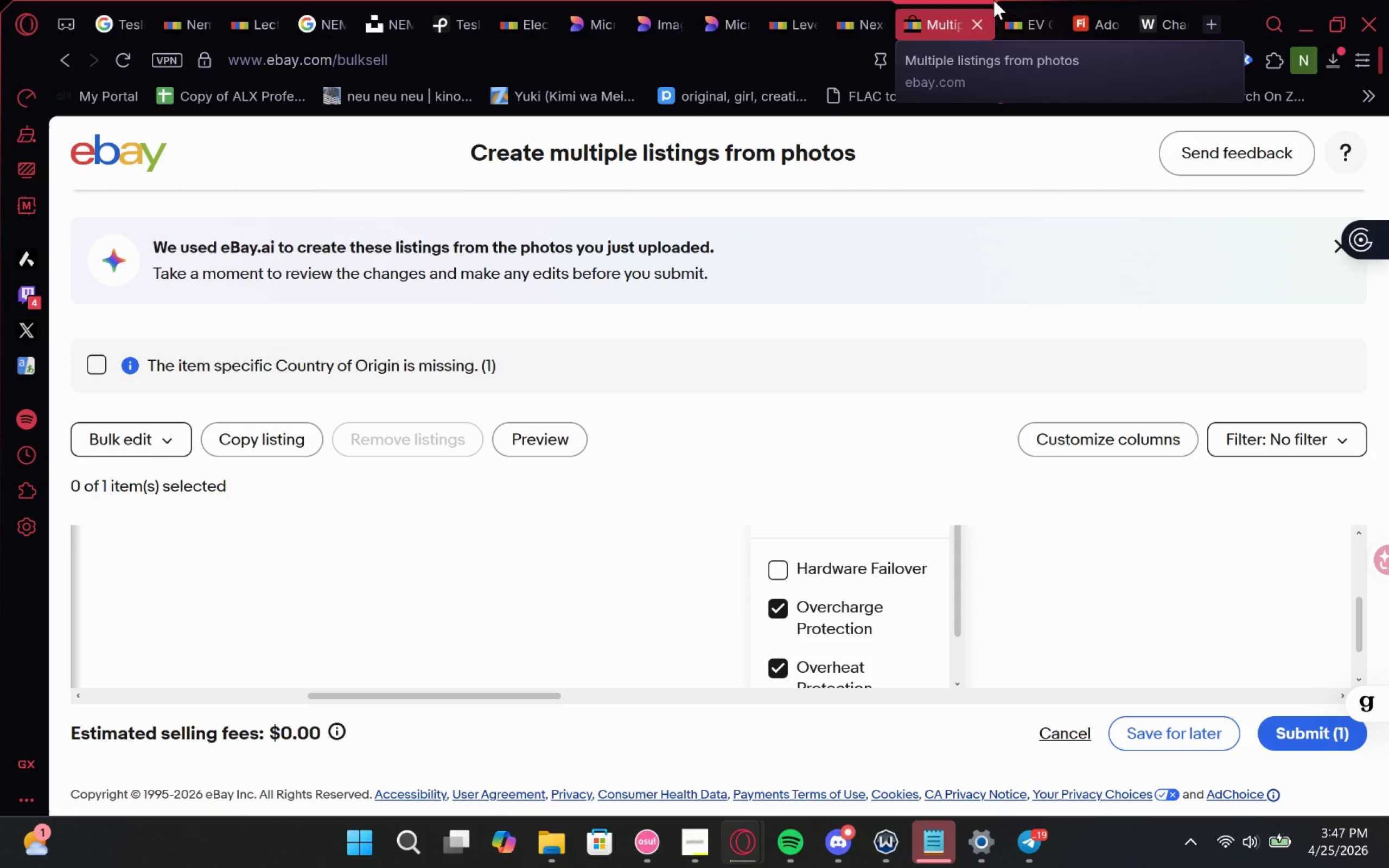 
left_click([1029, 0])
 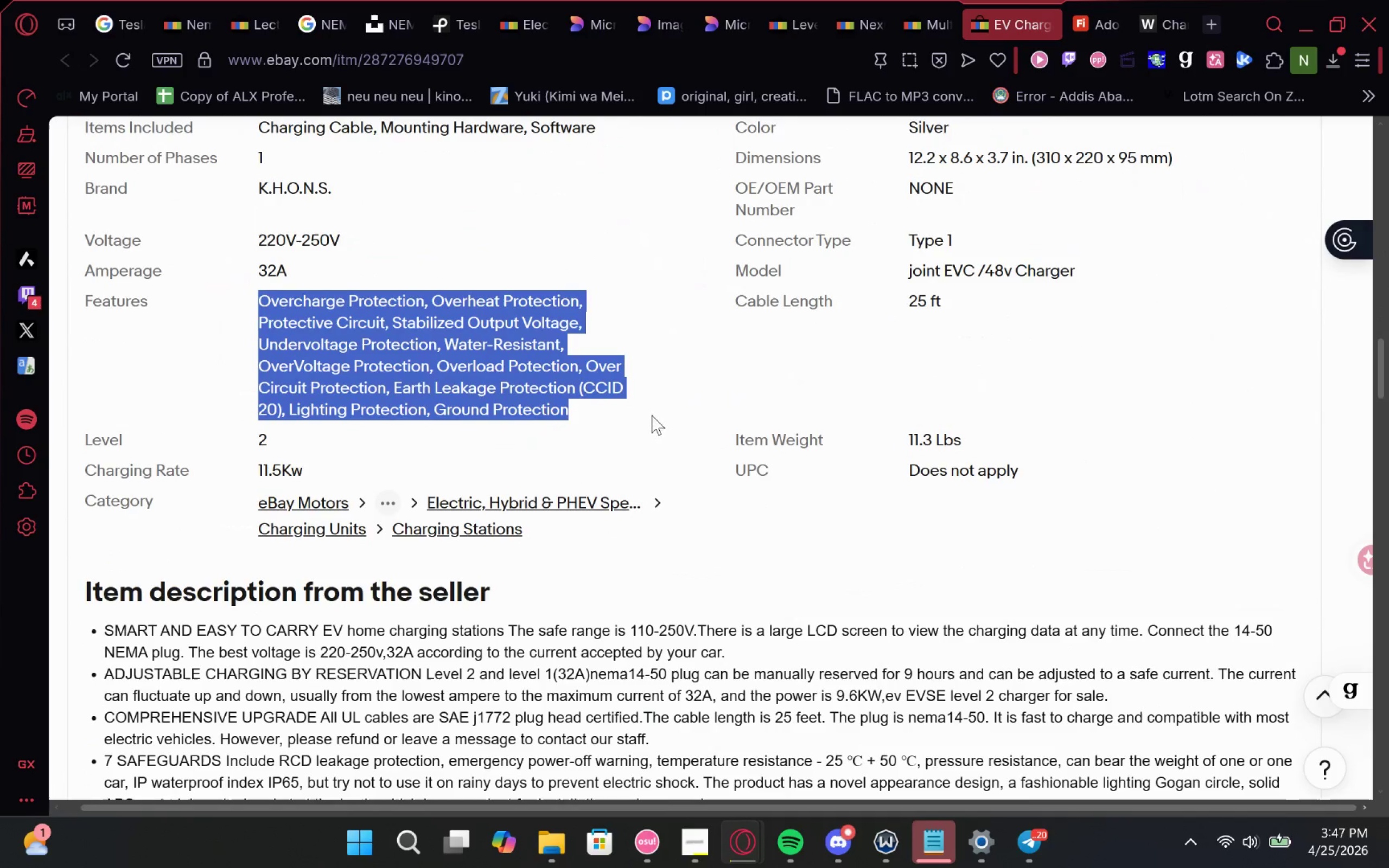 
left_click([654, 427])
 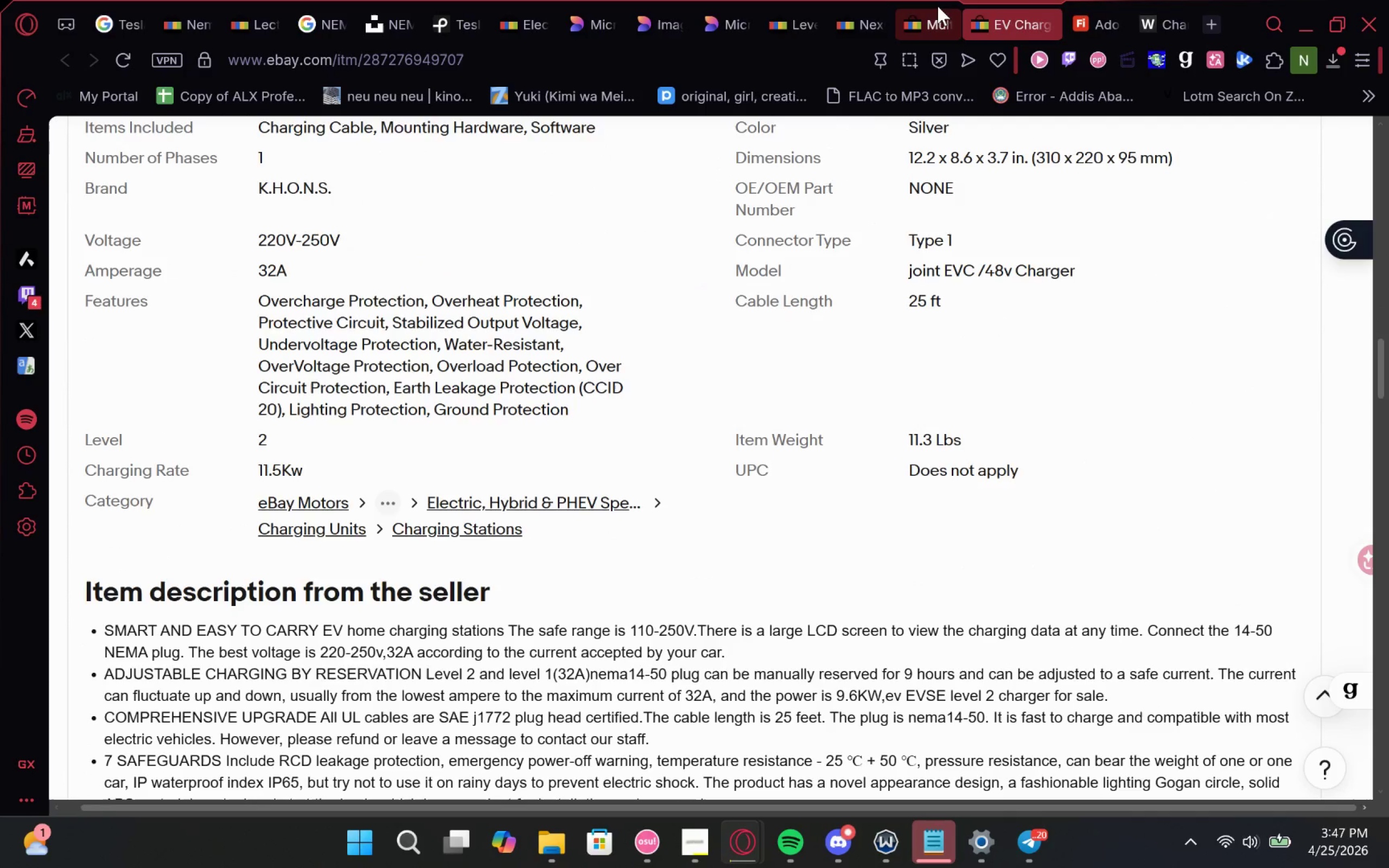 
left_click([938, 6])
 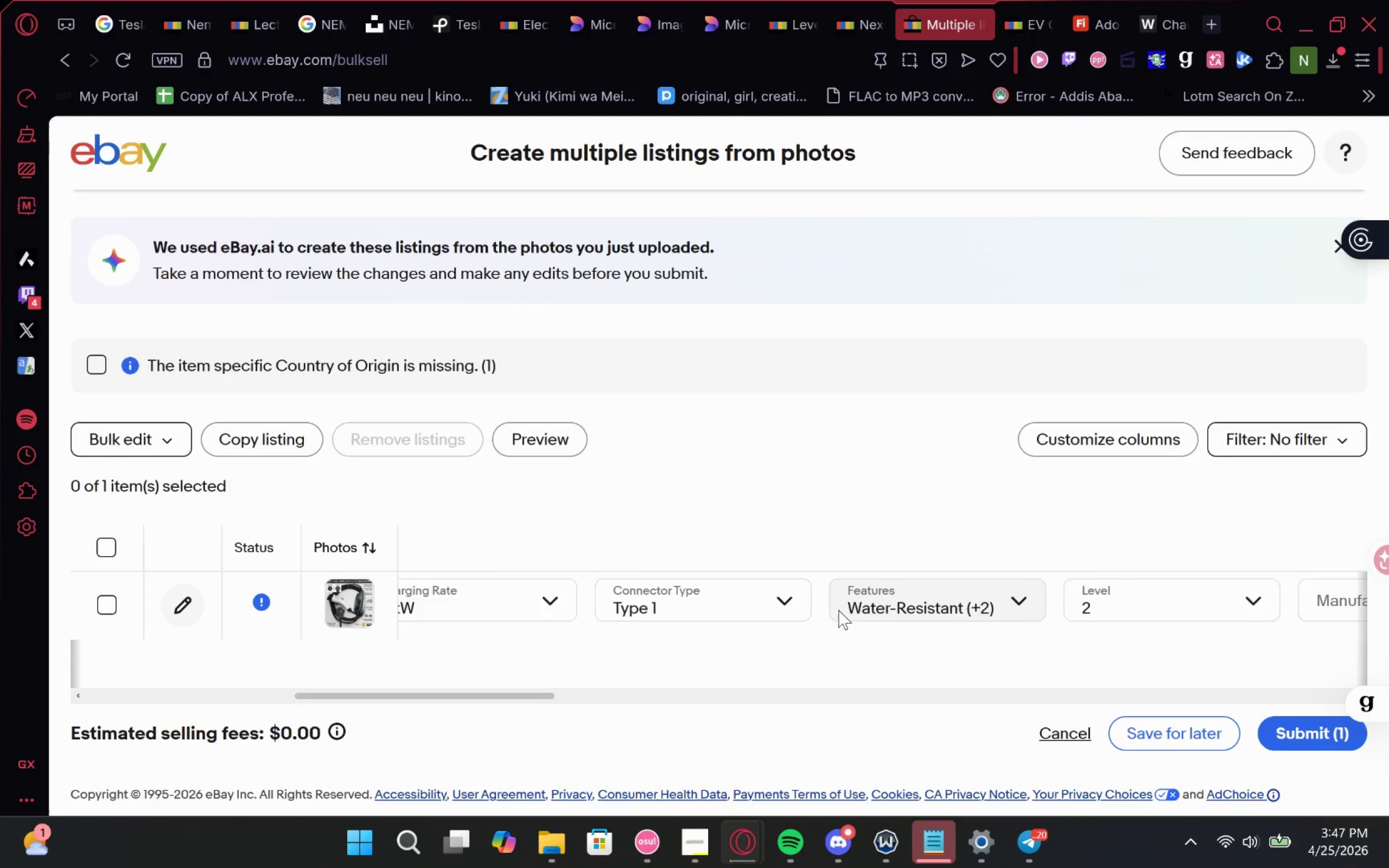 
left_click([969, 595])
 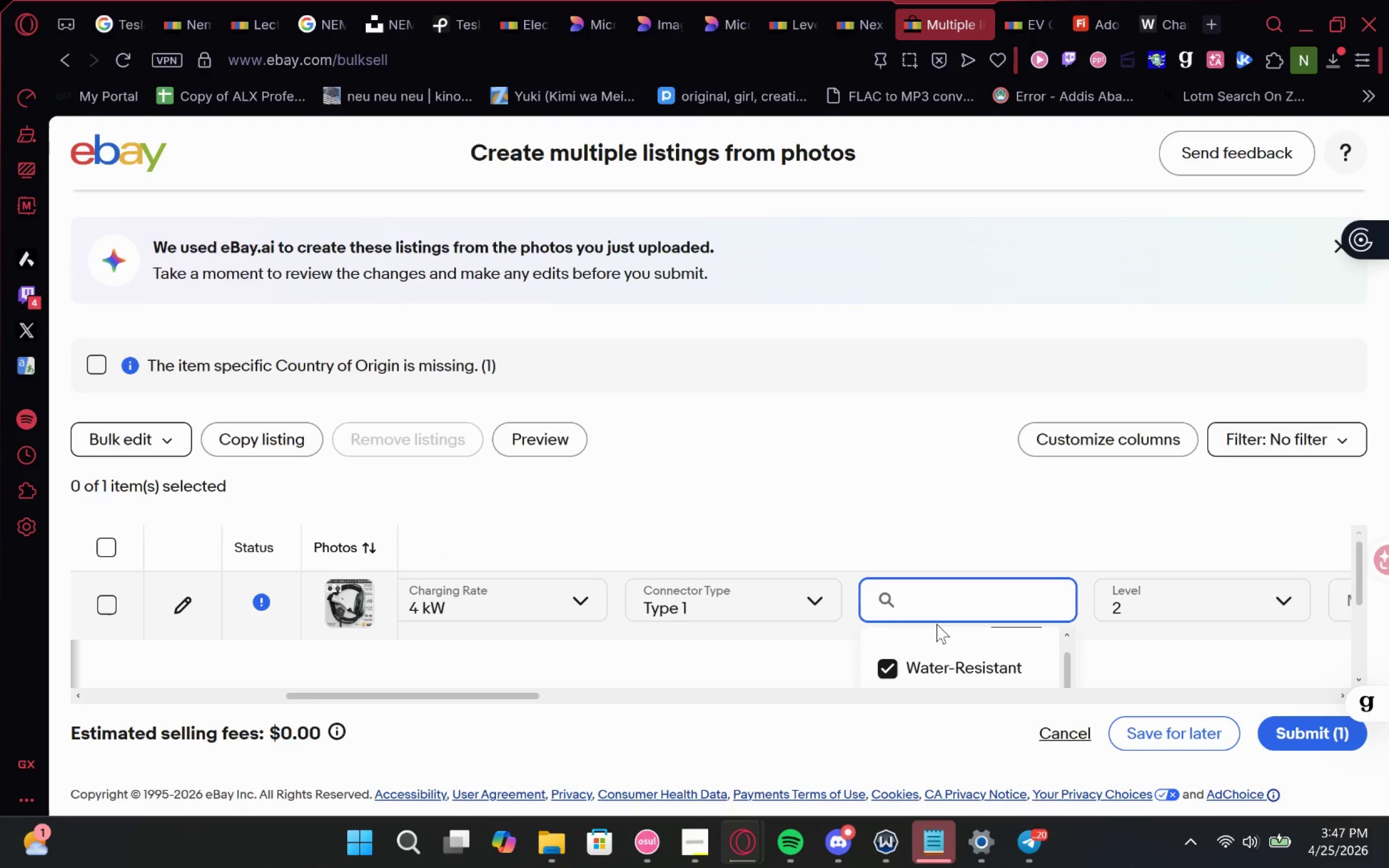 
hold_key(key=P, duration=28.73)
 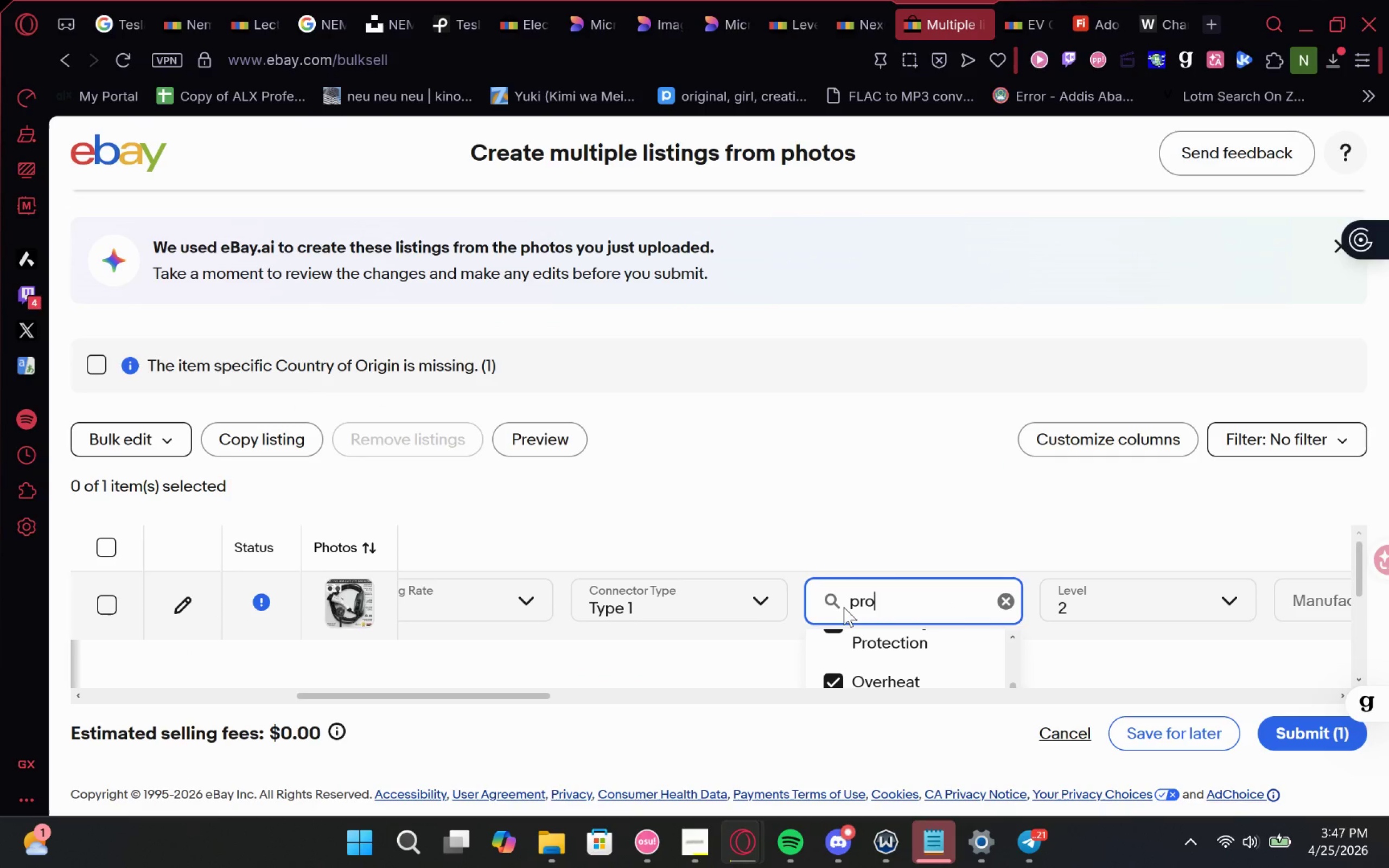 
type(ro)
 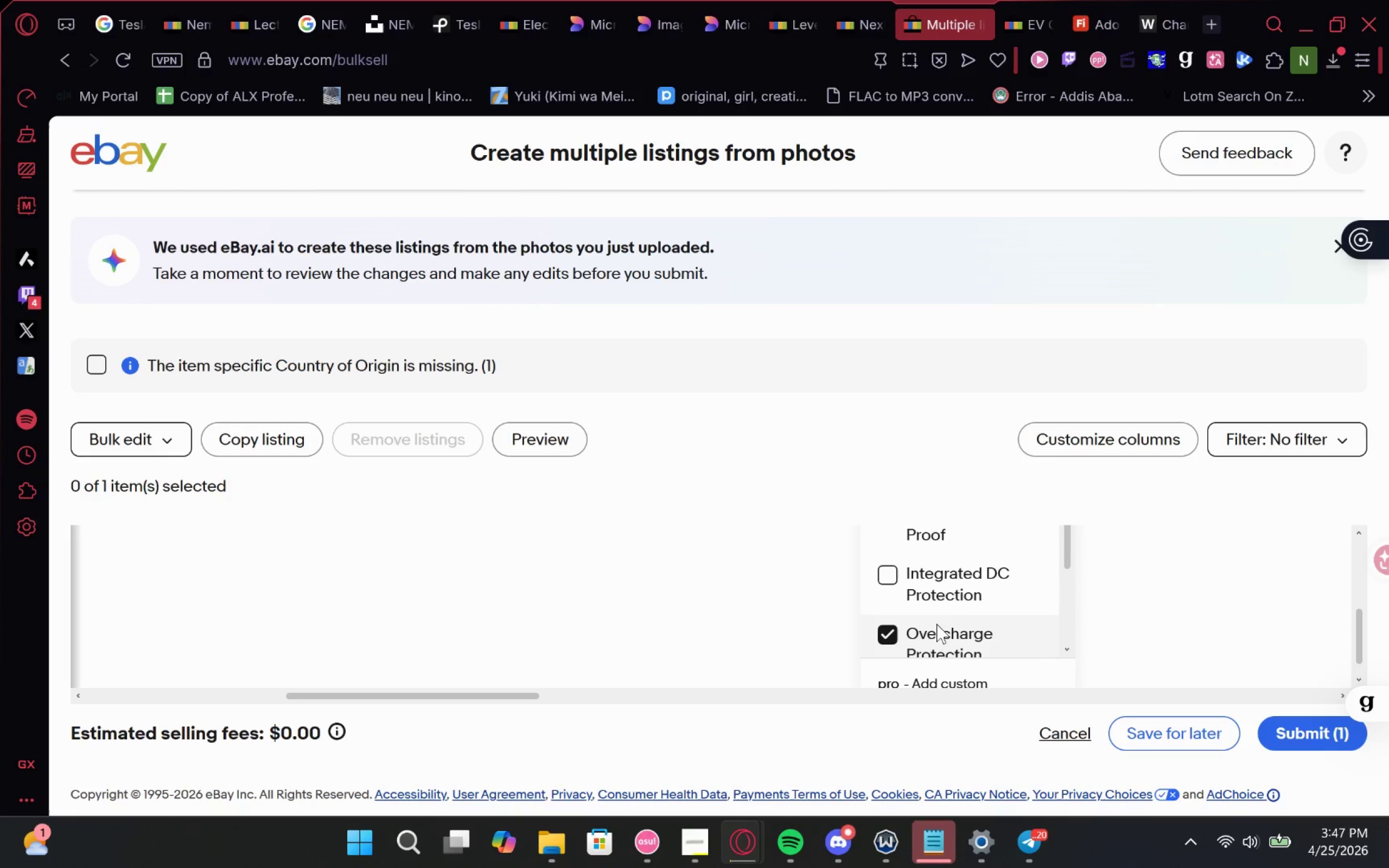 
type(ecti)
 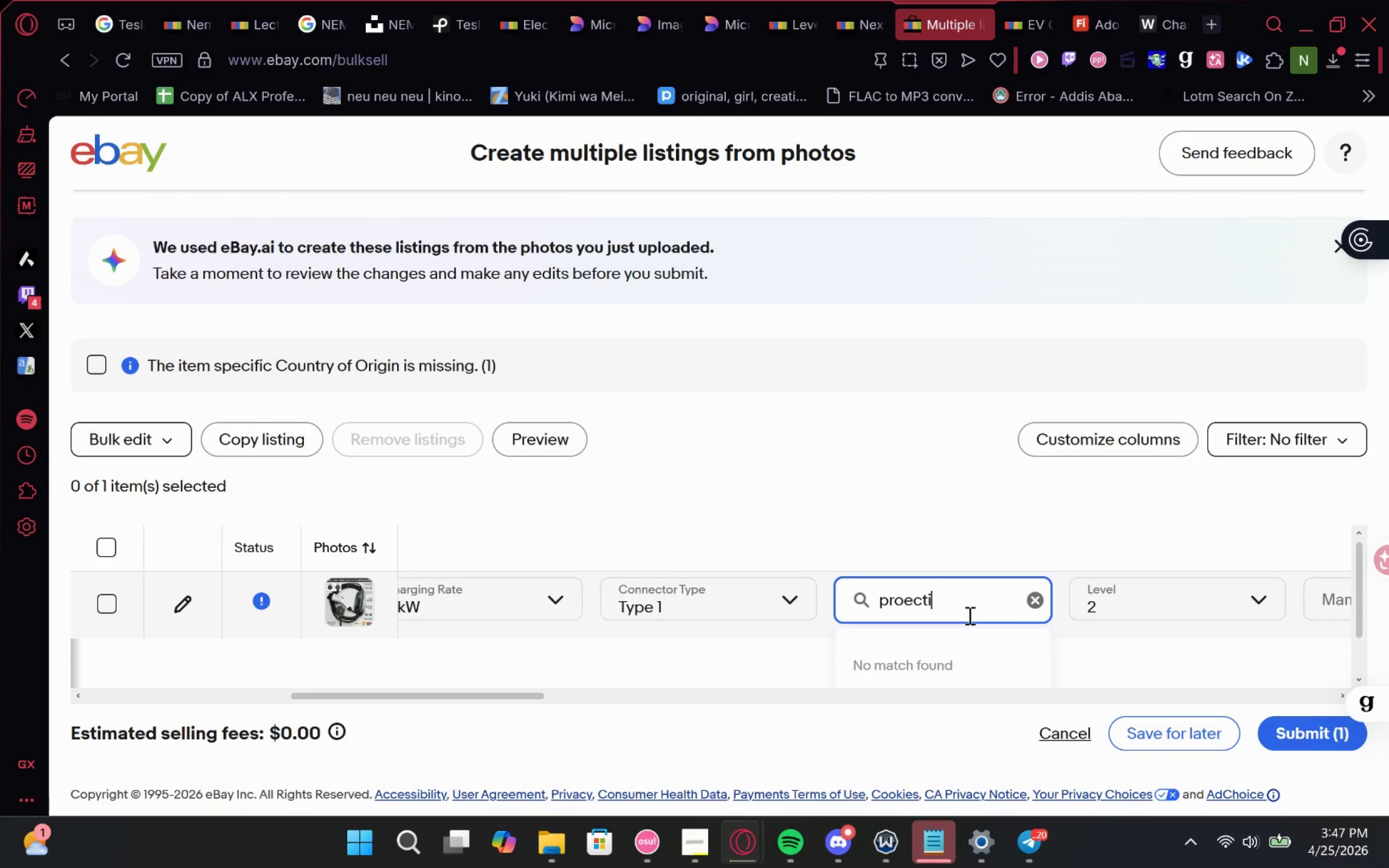 
key(Backspace)
key(Backspace)
key(Backspace)
key(Backspace)
type(tecti)
 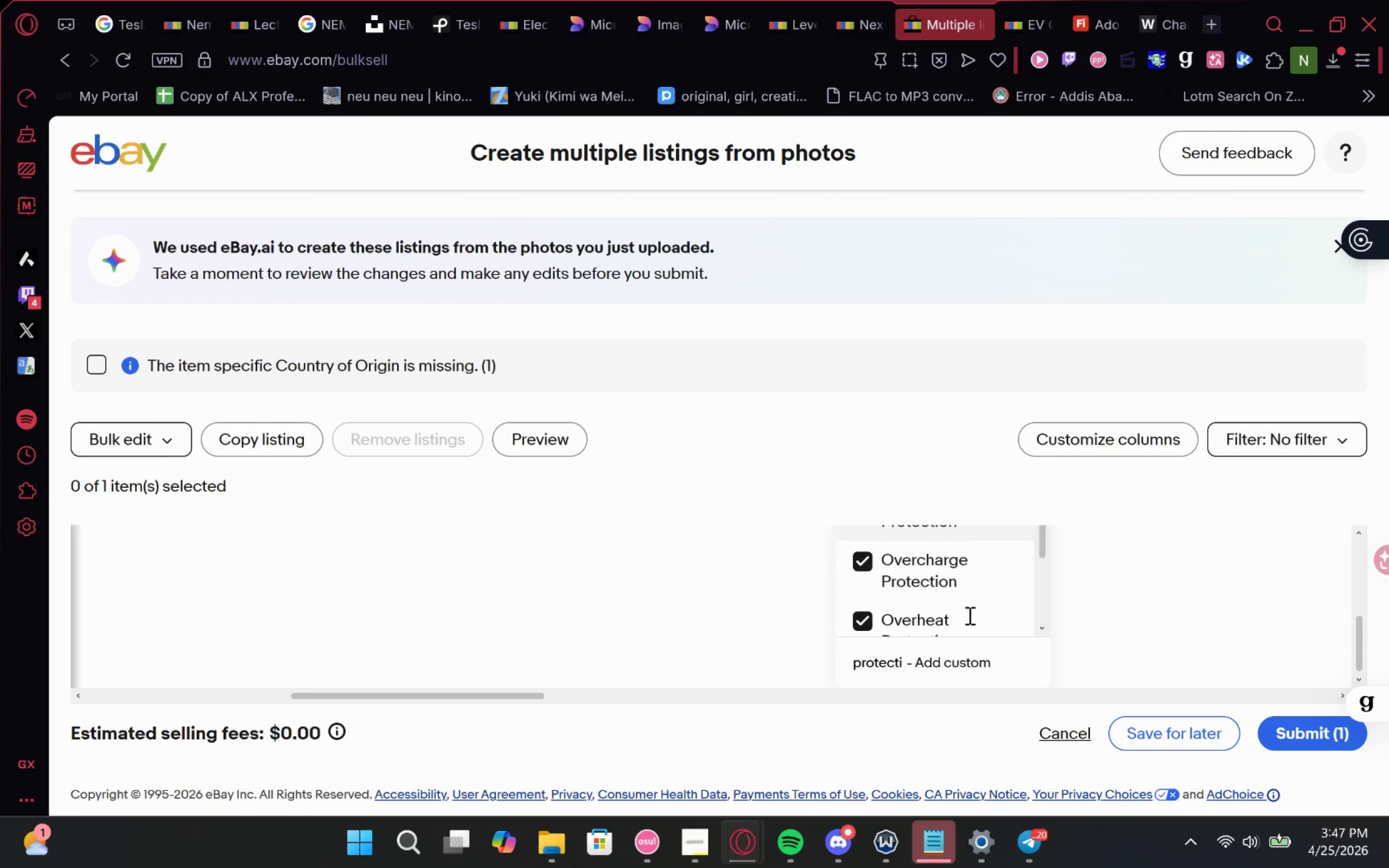 
type(ve)
 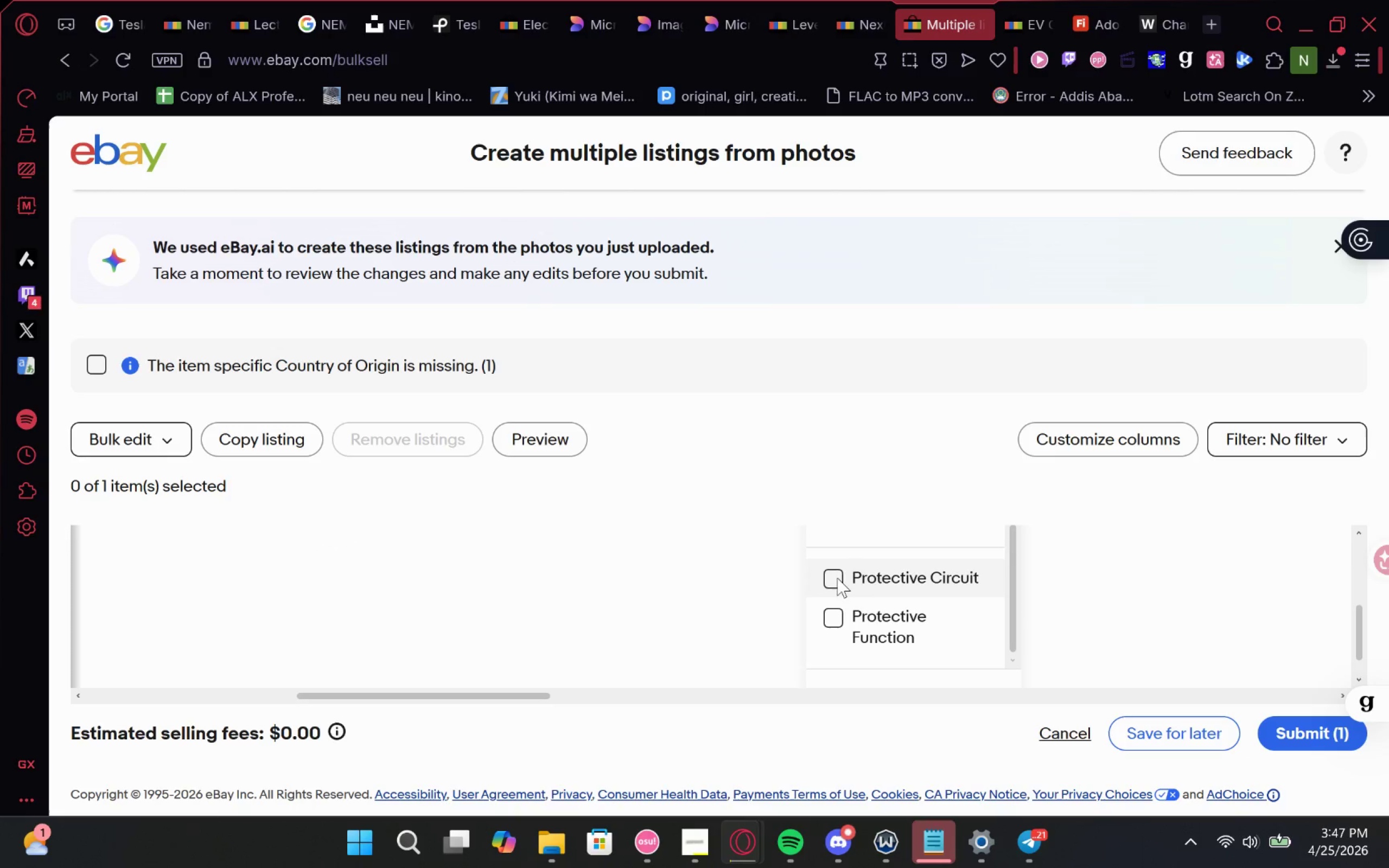 
left_click([1011, 1])
 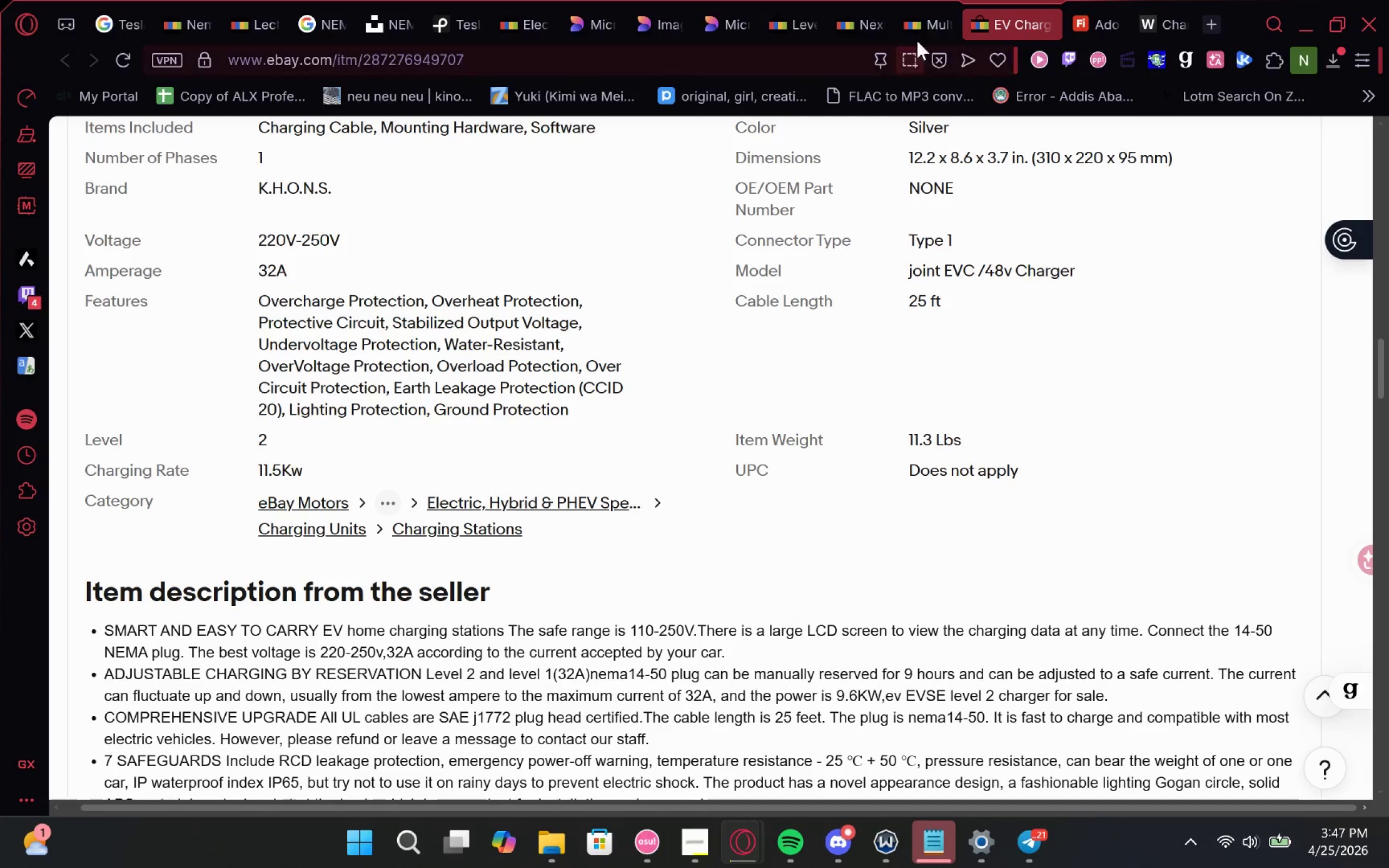 
left_click([916, 0])
 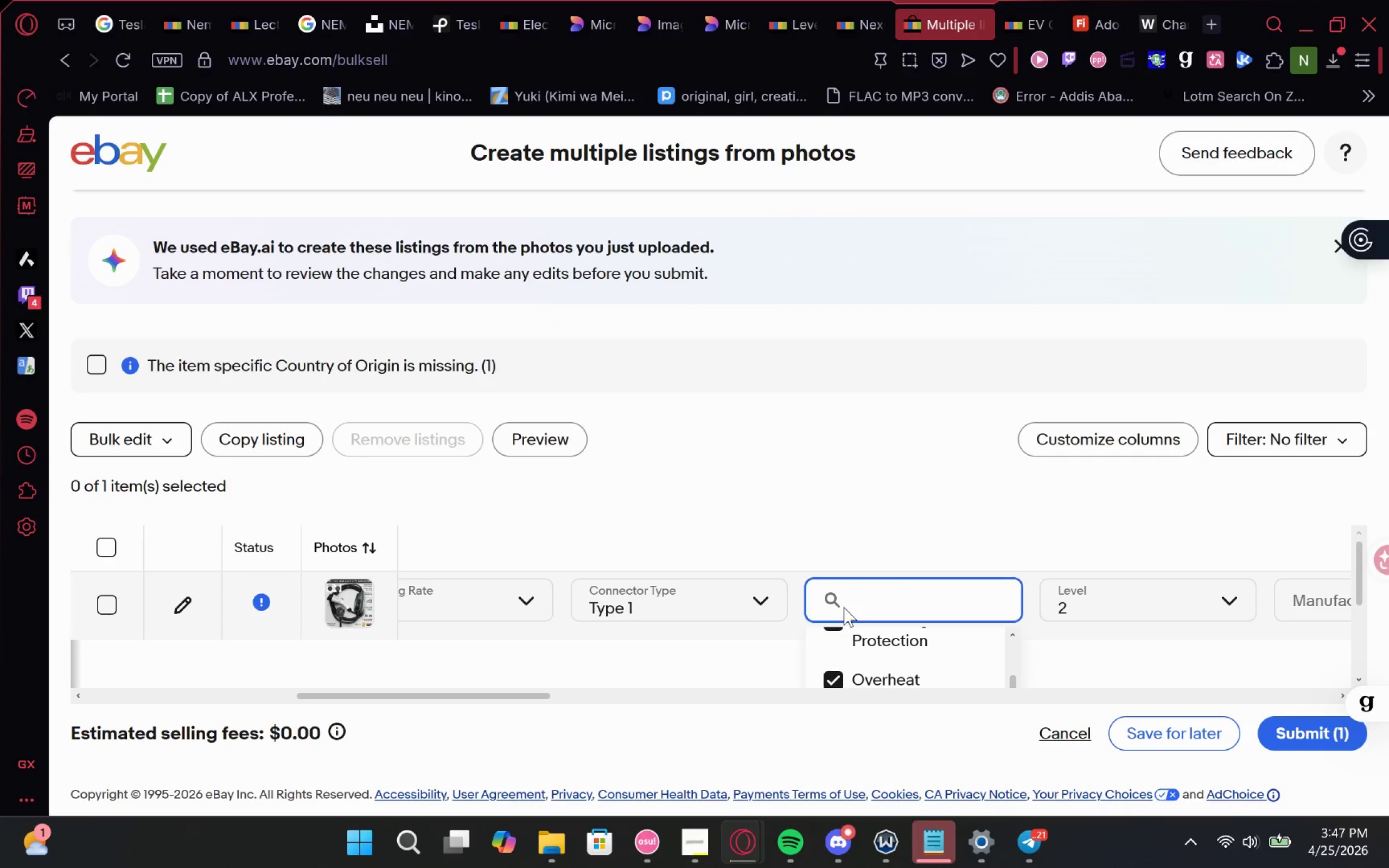 
type(rotective )
 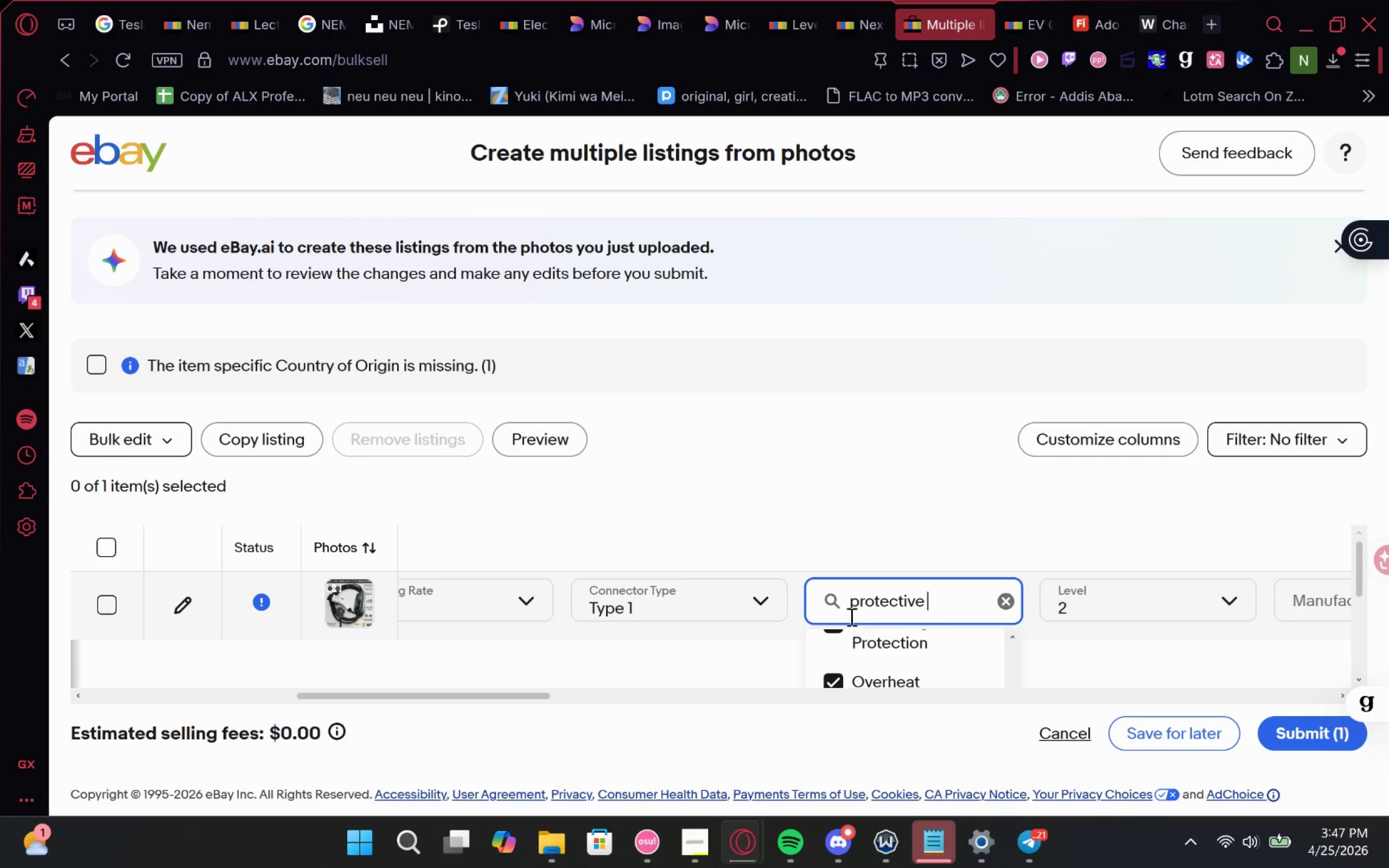 
key(C)
 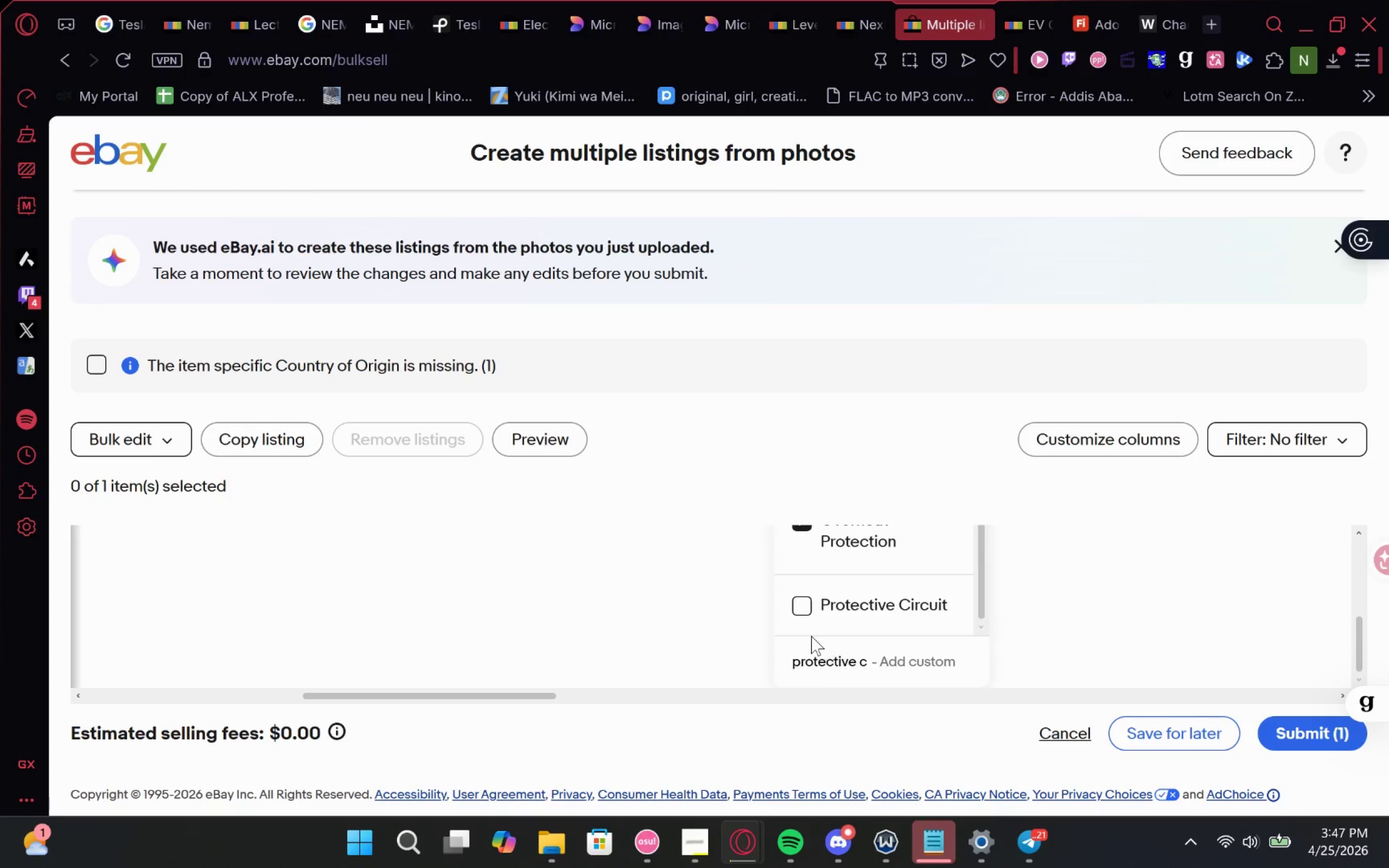 
left_click([804, 609])
 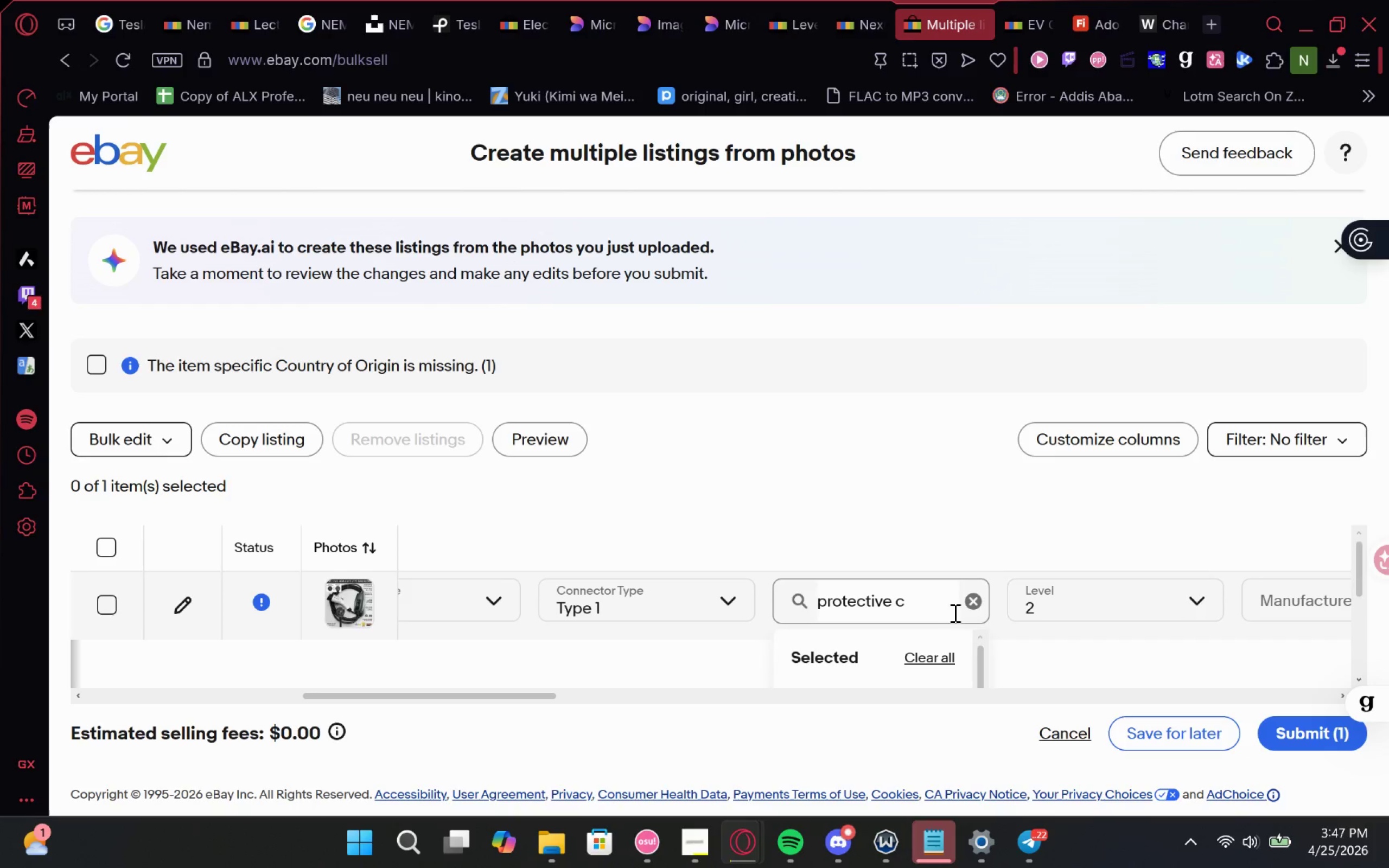 
left_click([971, 604])
 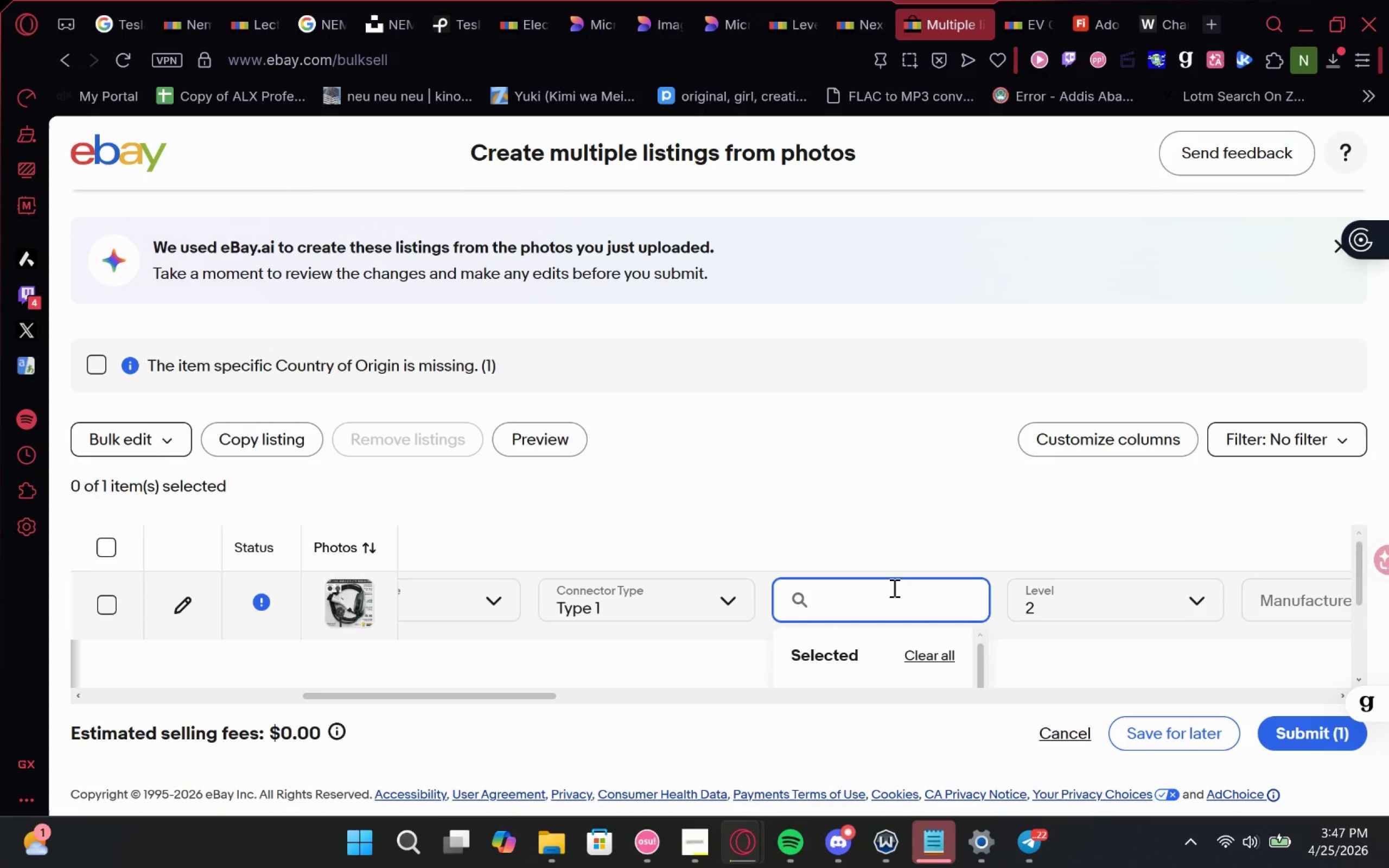 
type(stabilied)
 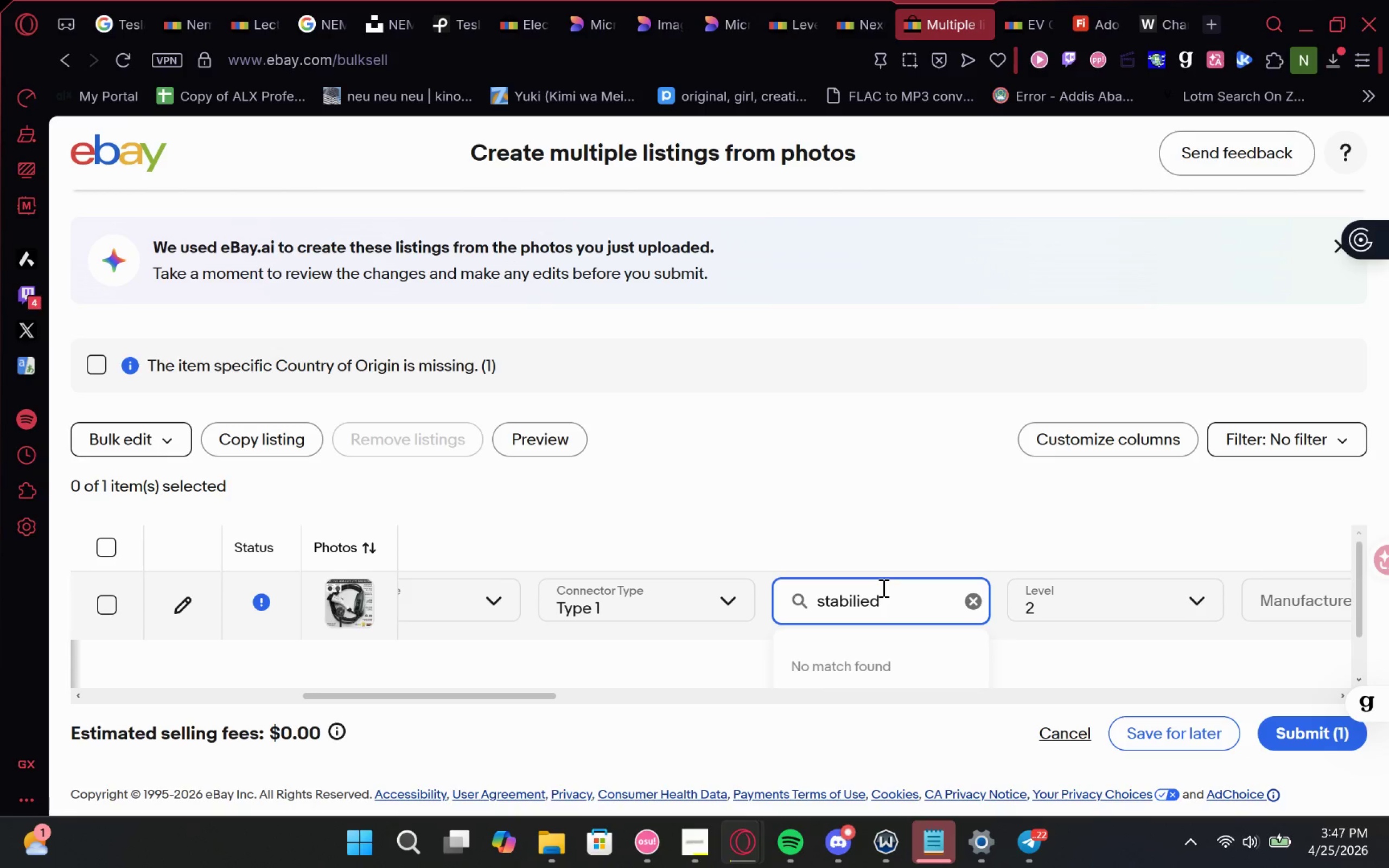 
key(Backspace)
key(Backspace)
type(ed)
 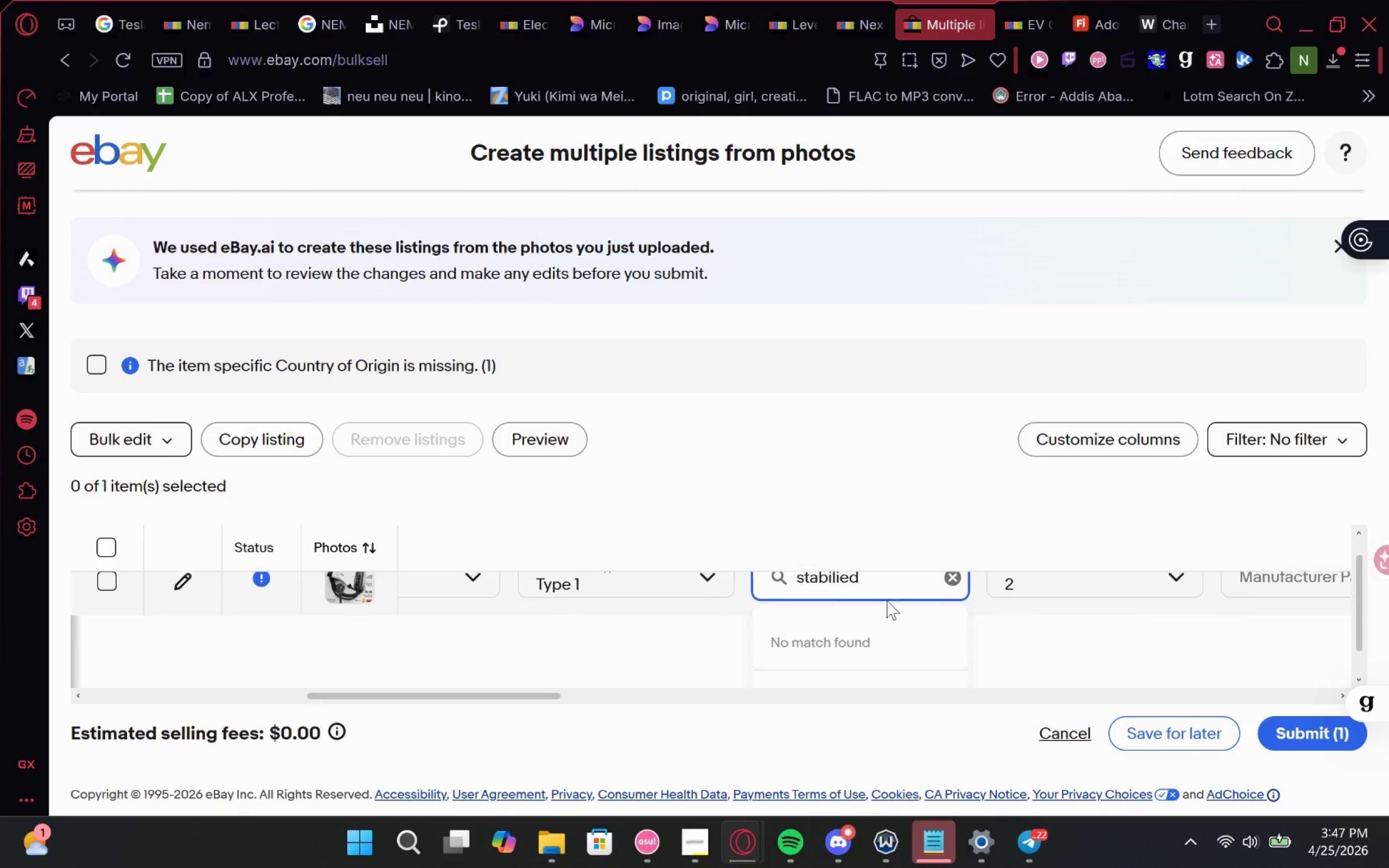 
key(Backspace)
key(Backspace)
key(Backspace)
type(ized)
 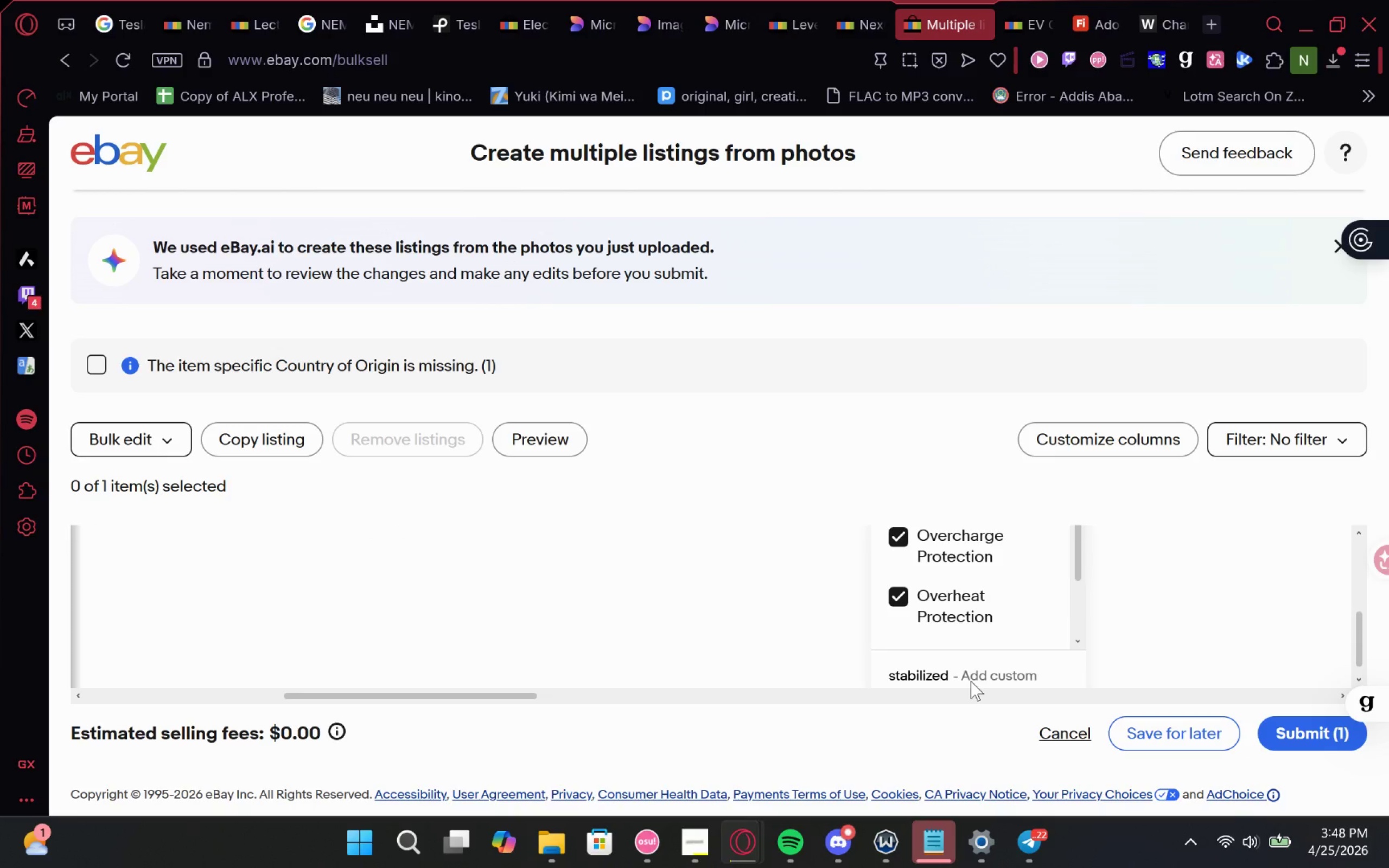 
wait(6.5)
 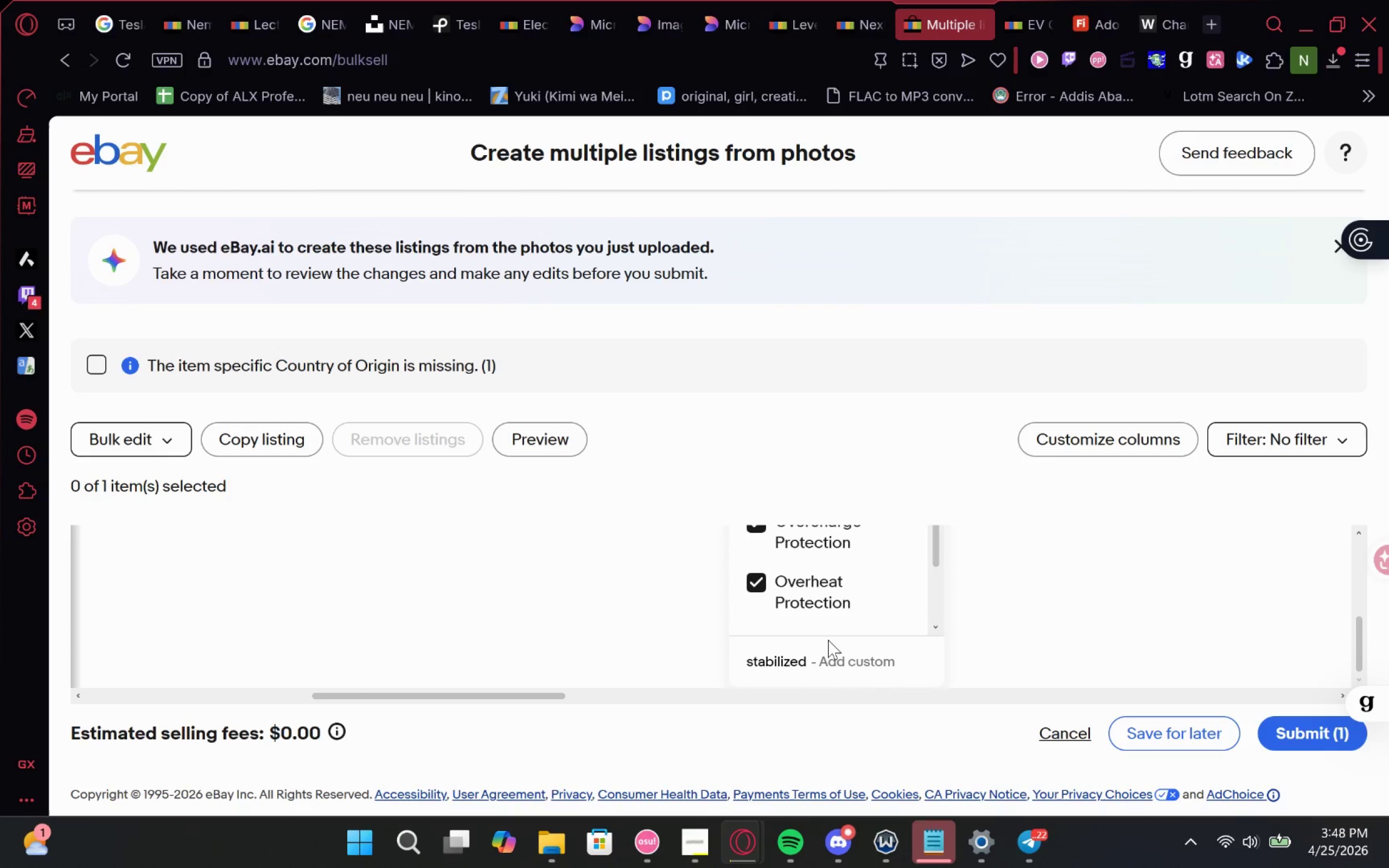 
left_click([1034, 0])
 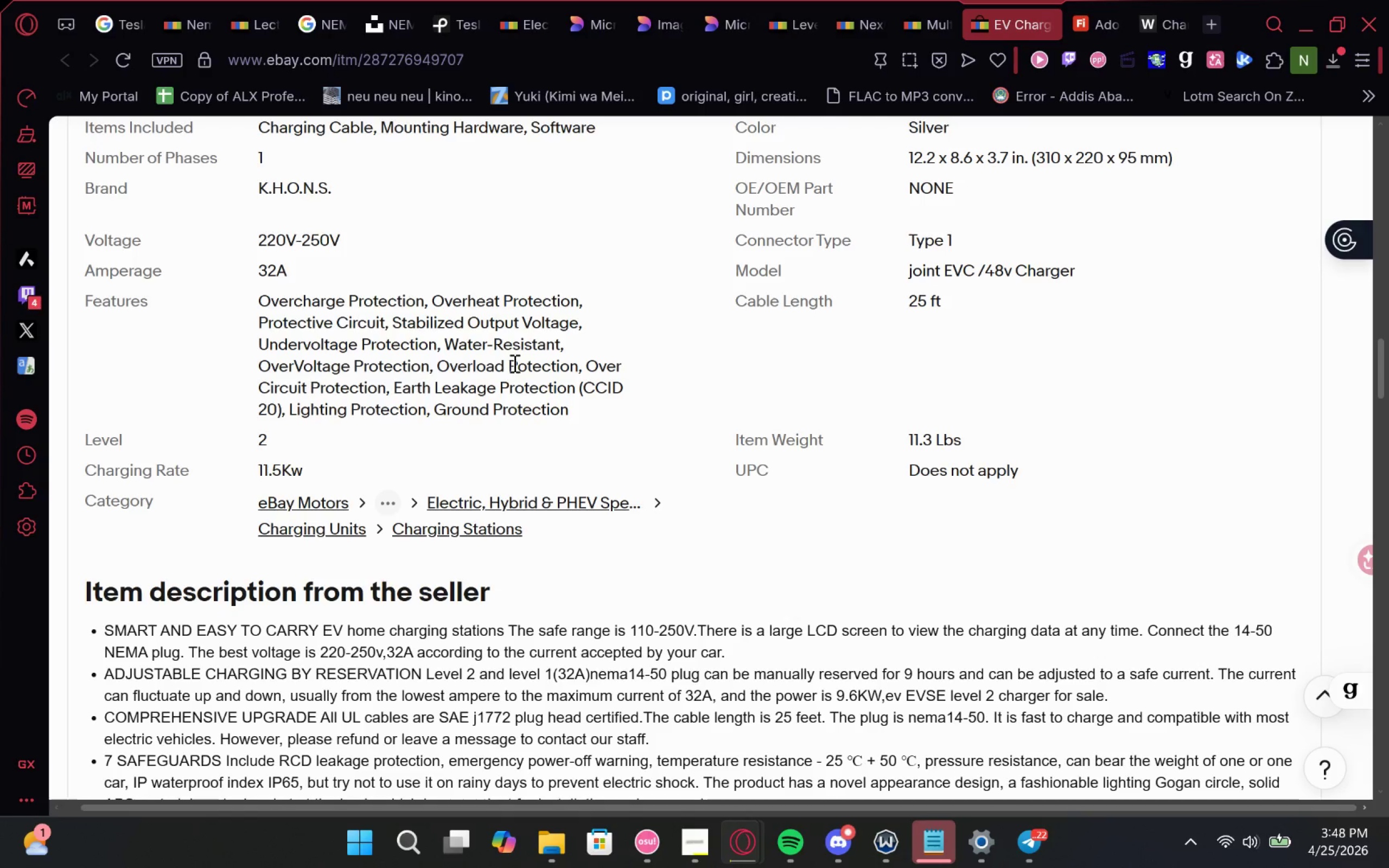 
wait(8.98)
 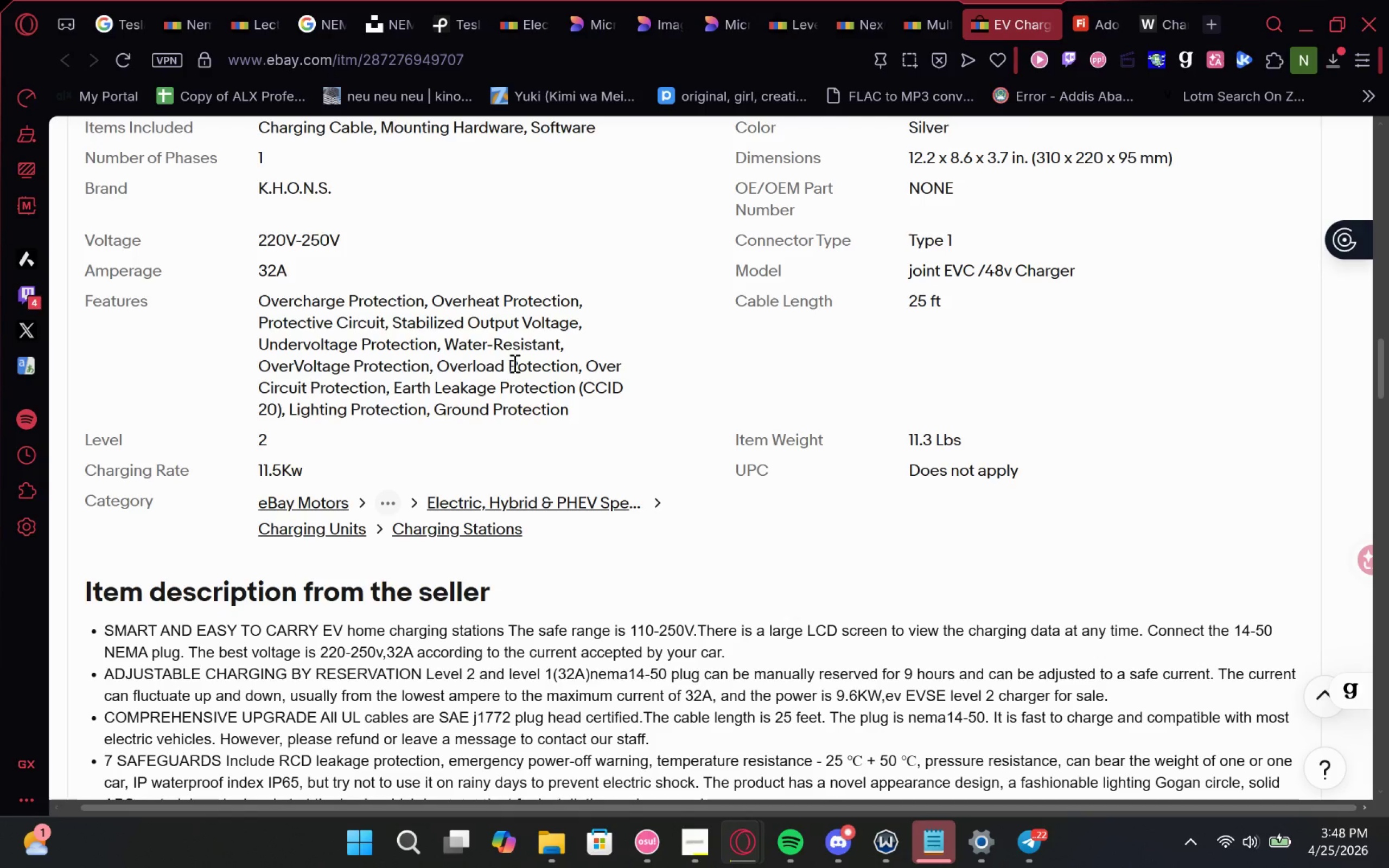 
left_click_drag(start_coordinate=[396, 321], to_coordinate=[576, 327])
 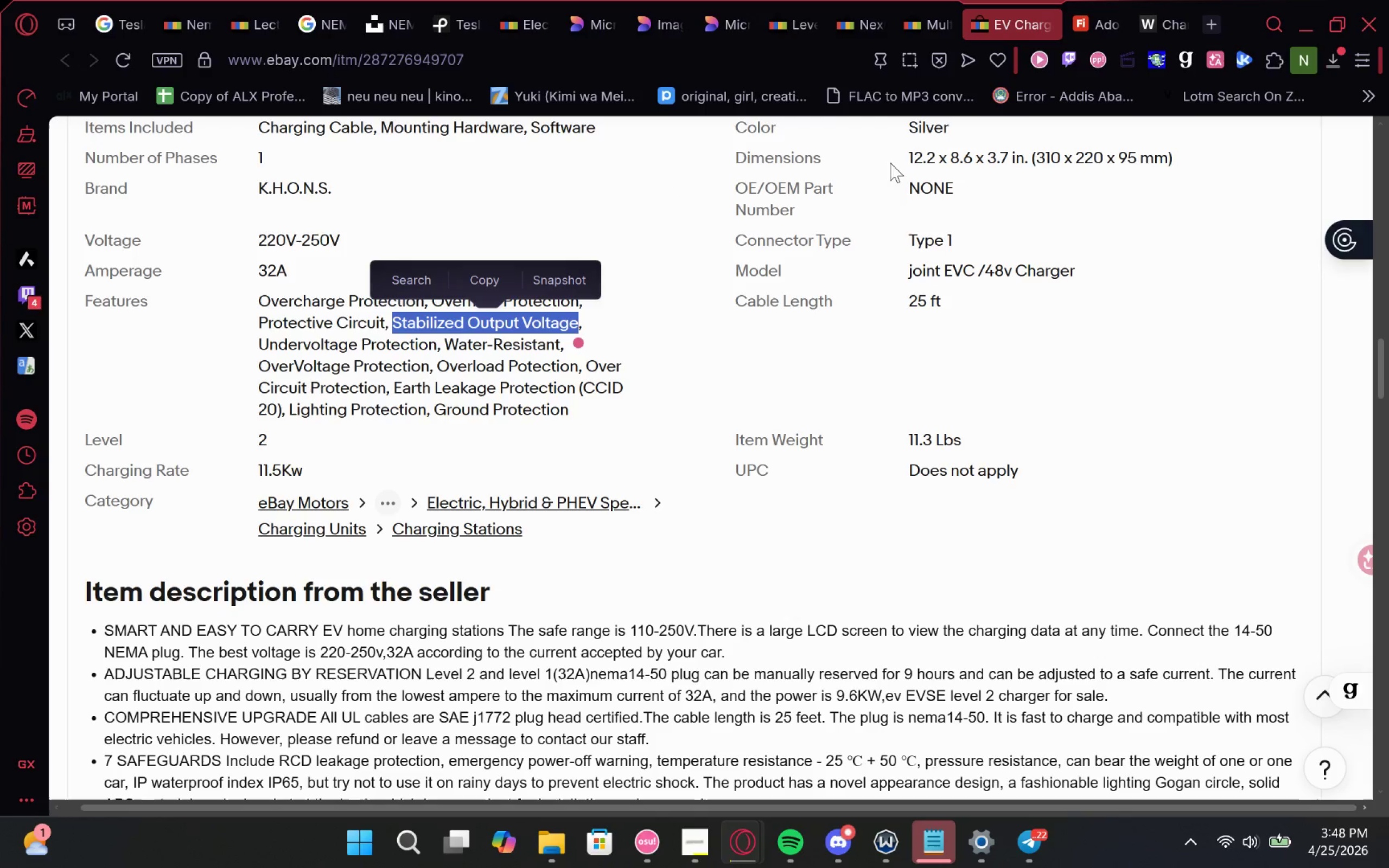 
key(Control+C)
 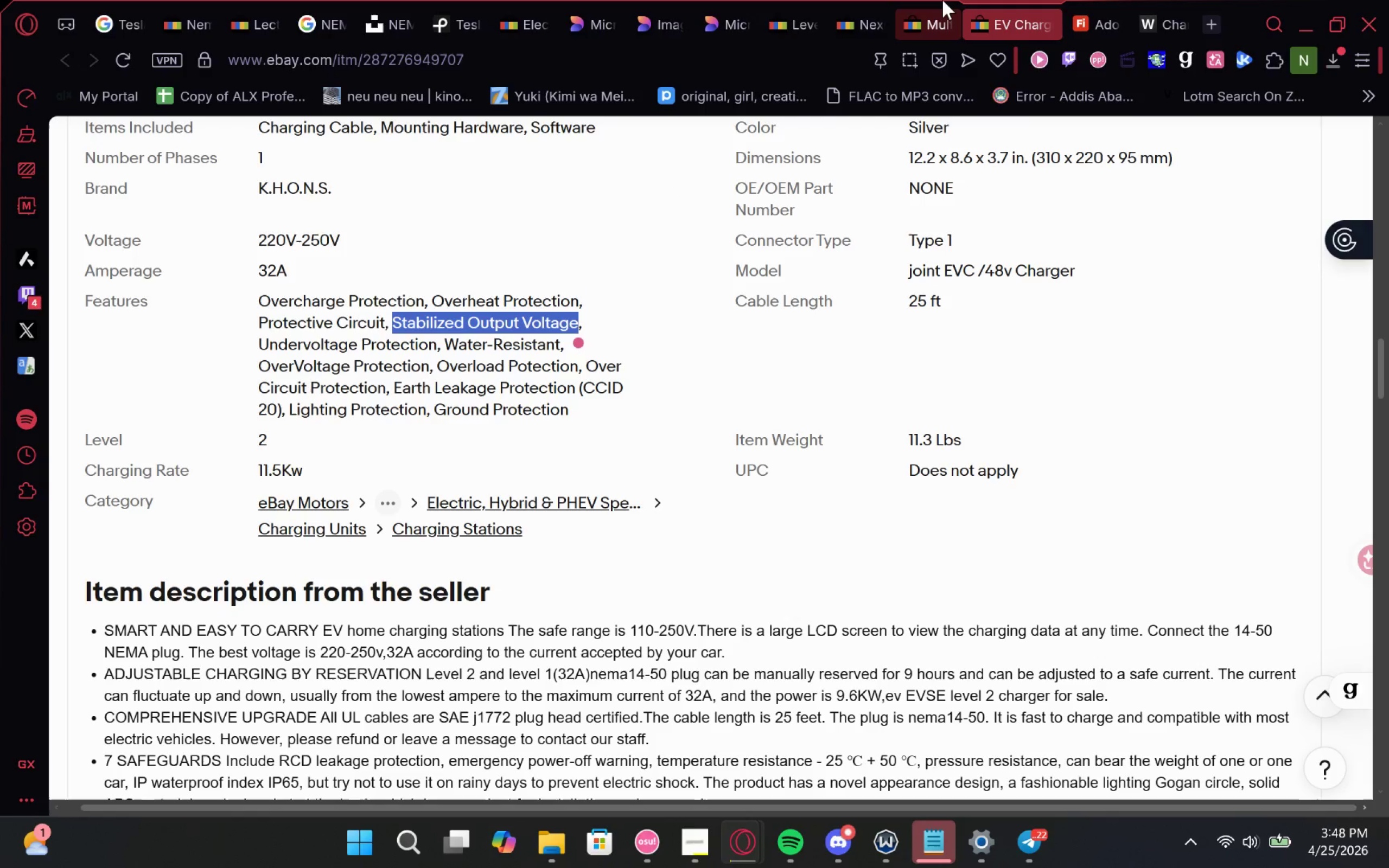 
left_click([942, 0])
 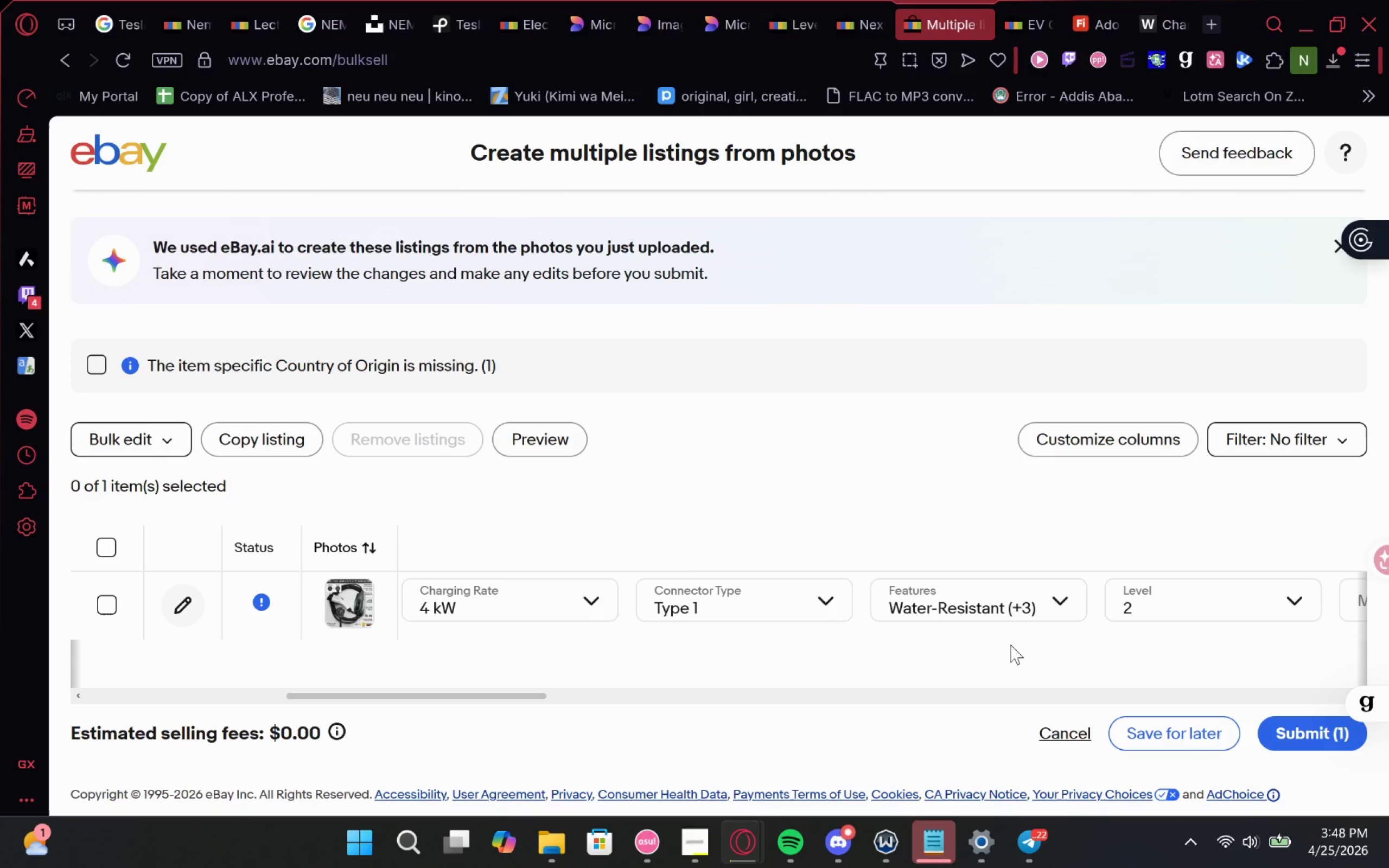 
left_click([1001, 609])
 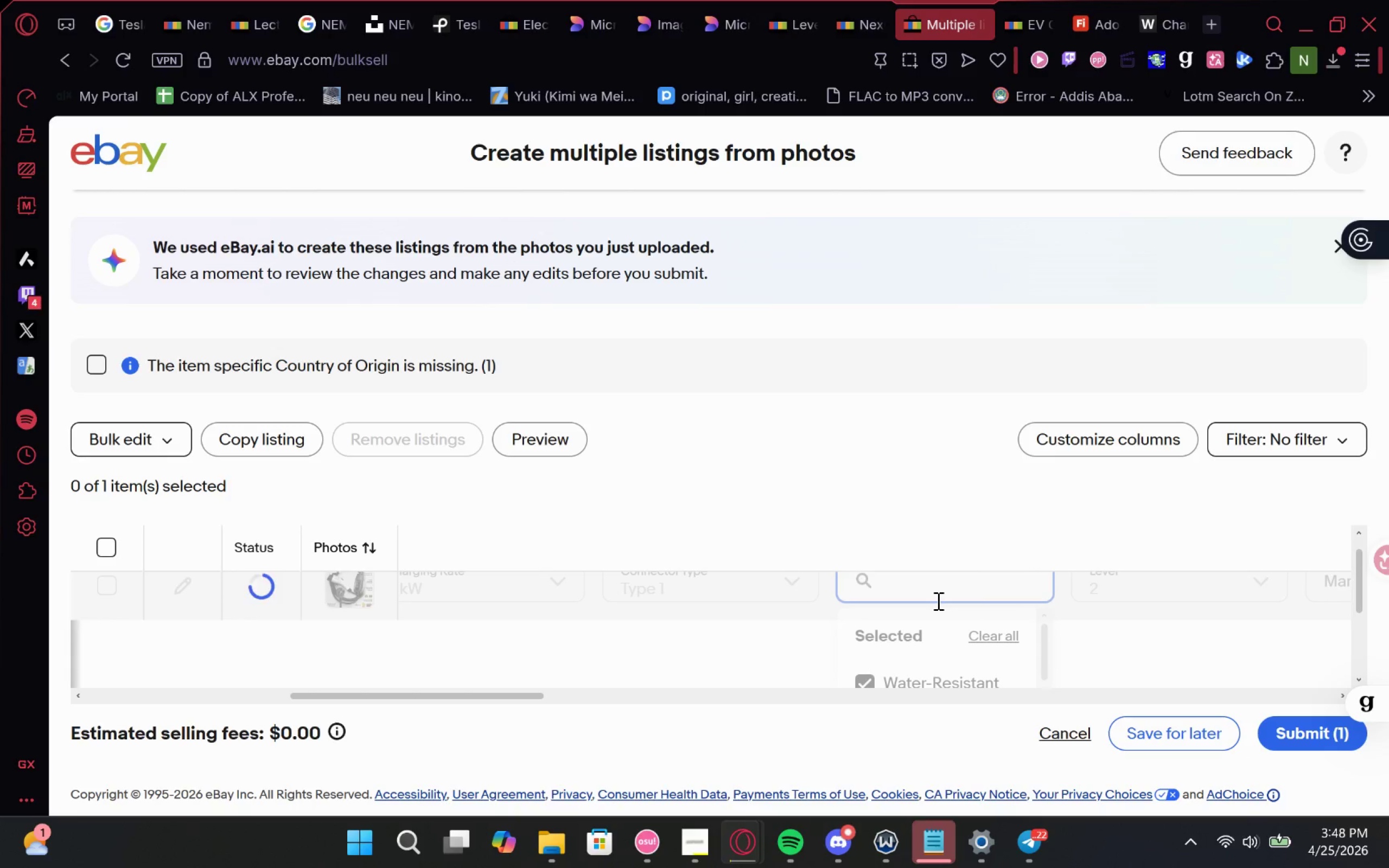 
key(Control+V)
 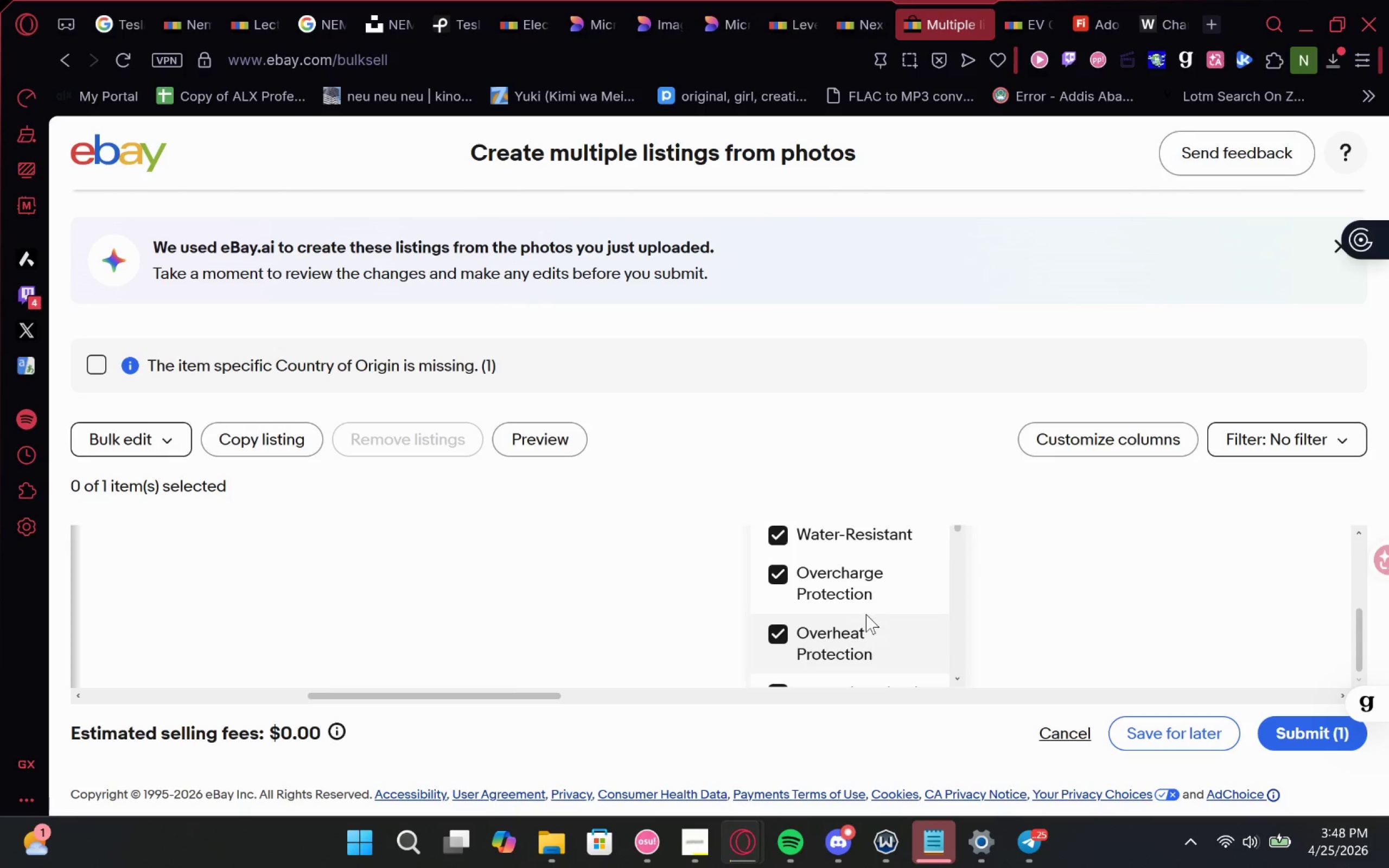 
wait(6.45)
 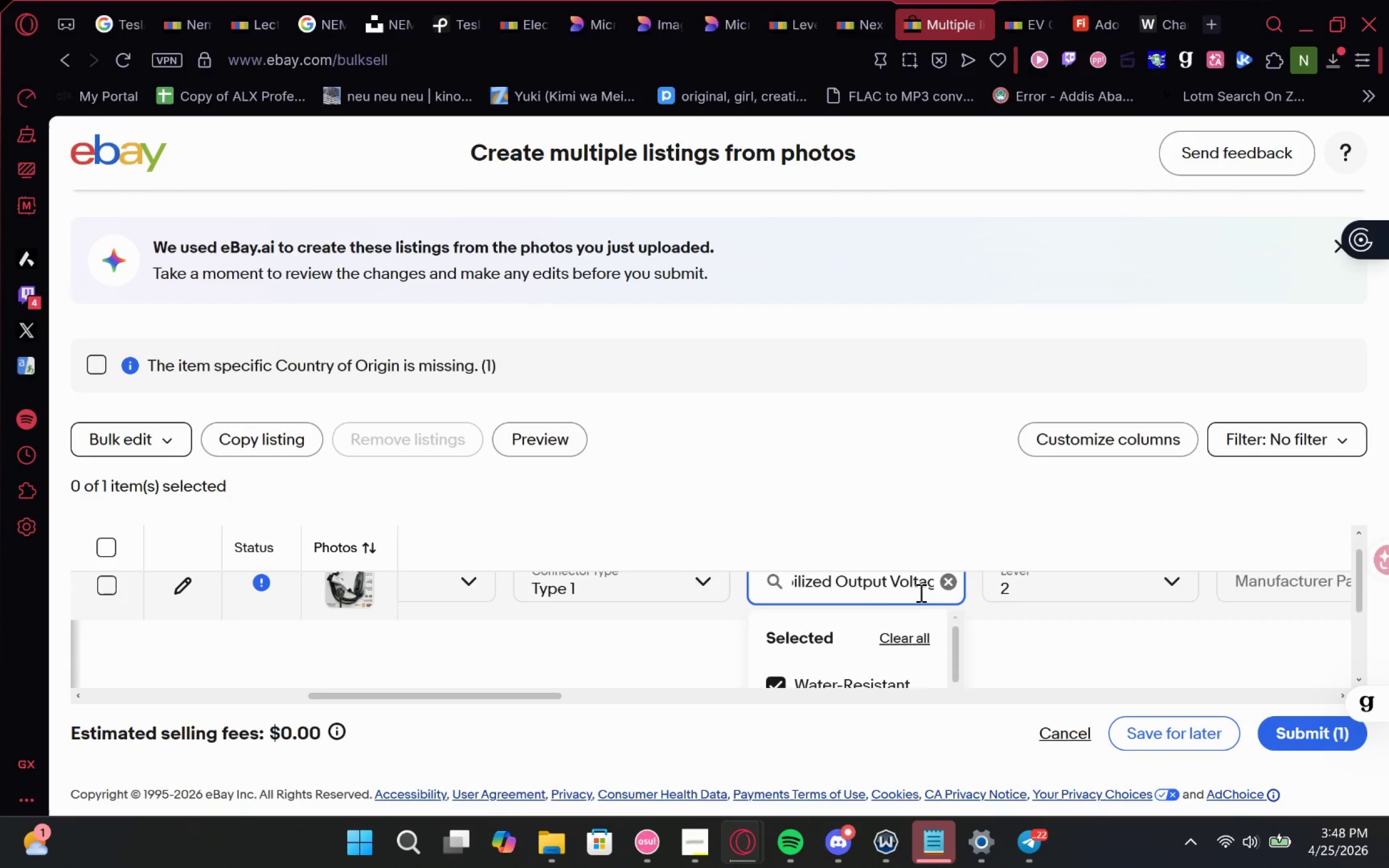 
left_click([896, 604])
 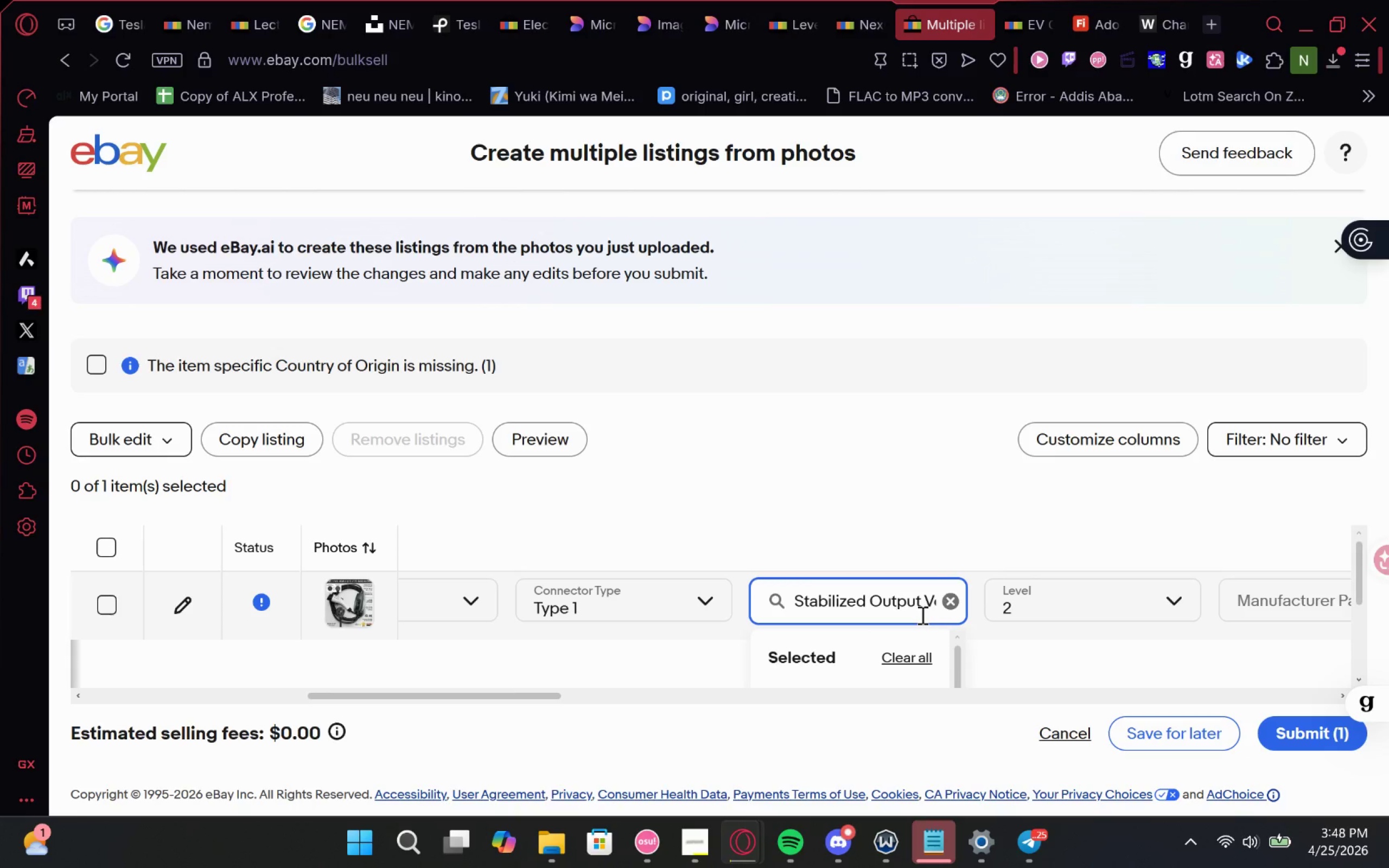 
hold_key(key=ArrowRight, duration=1.16)
 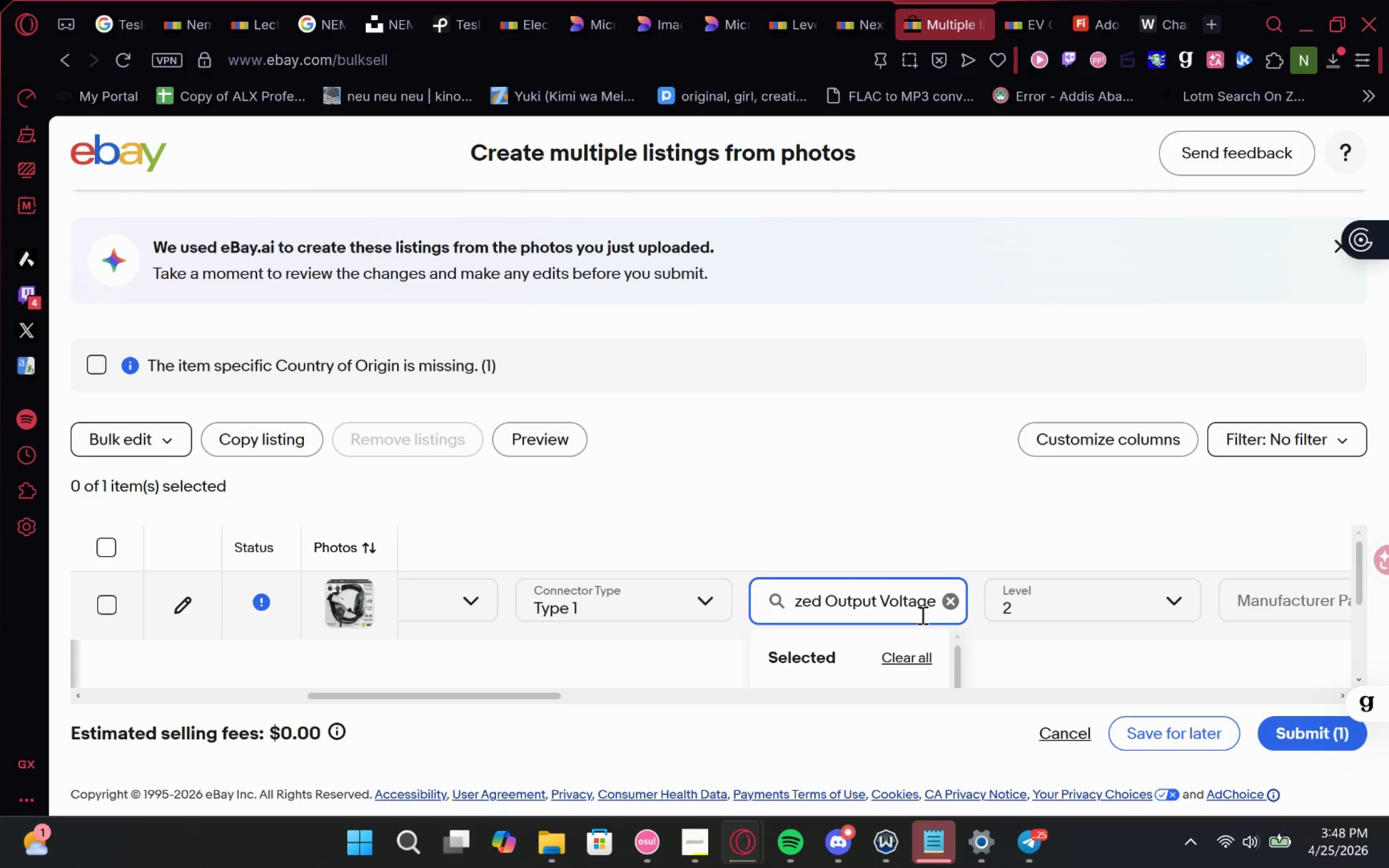 
key(Enter)
 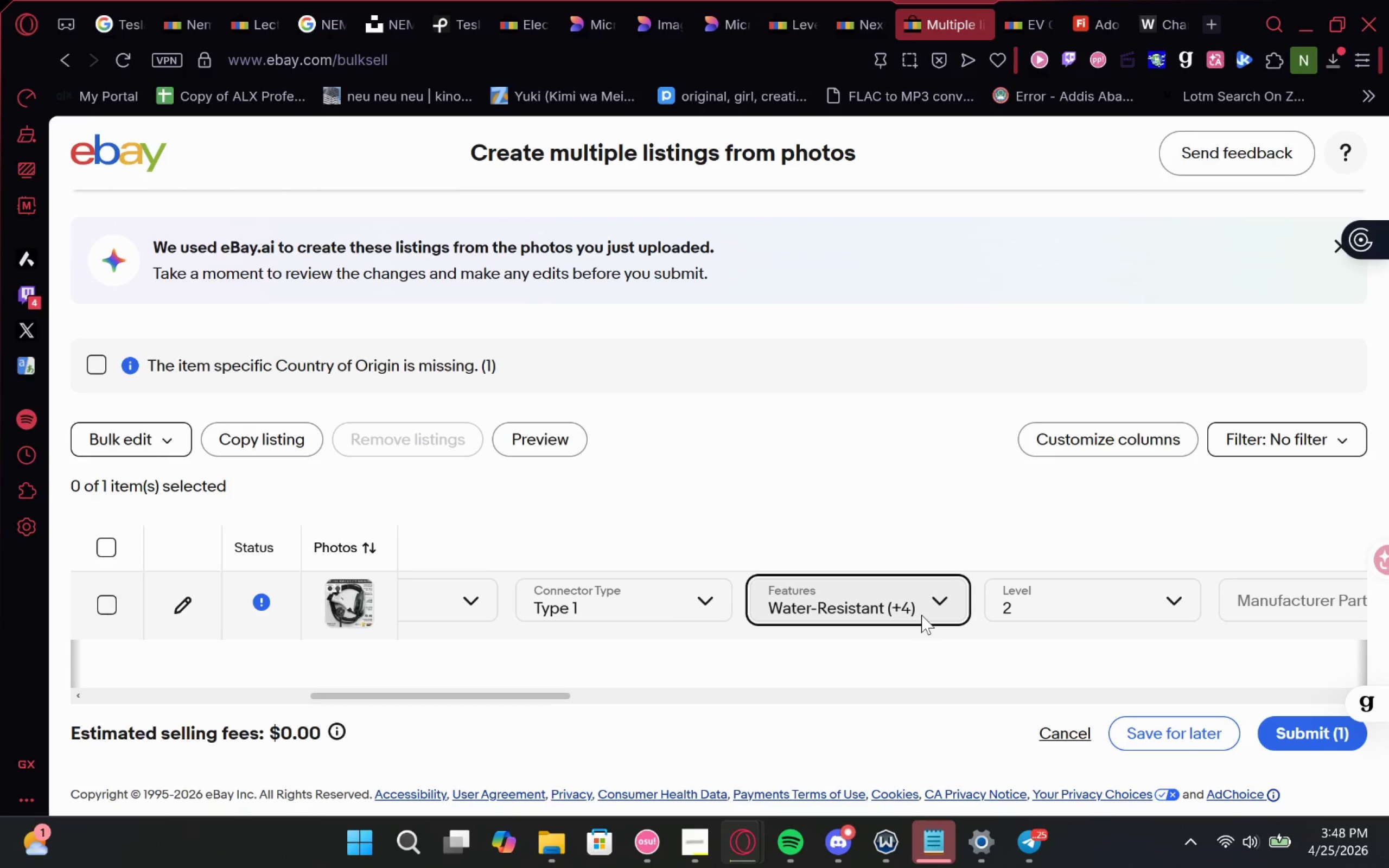 
left_click([945, 598])
 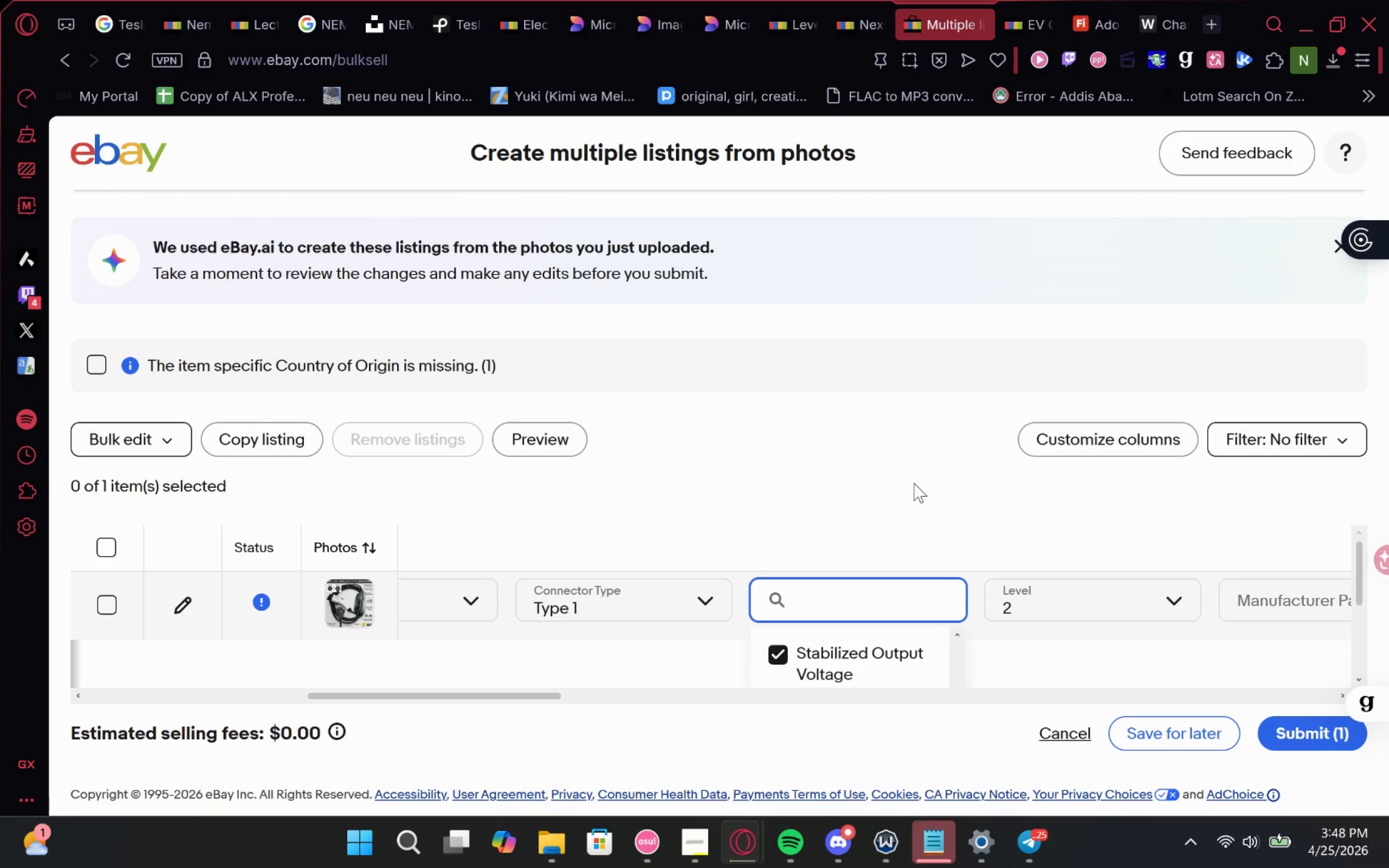 
hold_key(key=ShiftLeft, duration=0.41)
 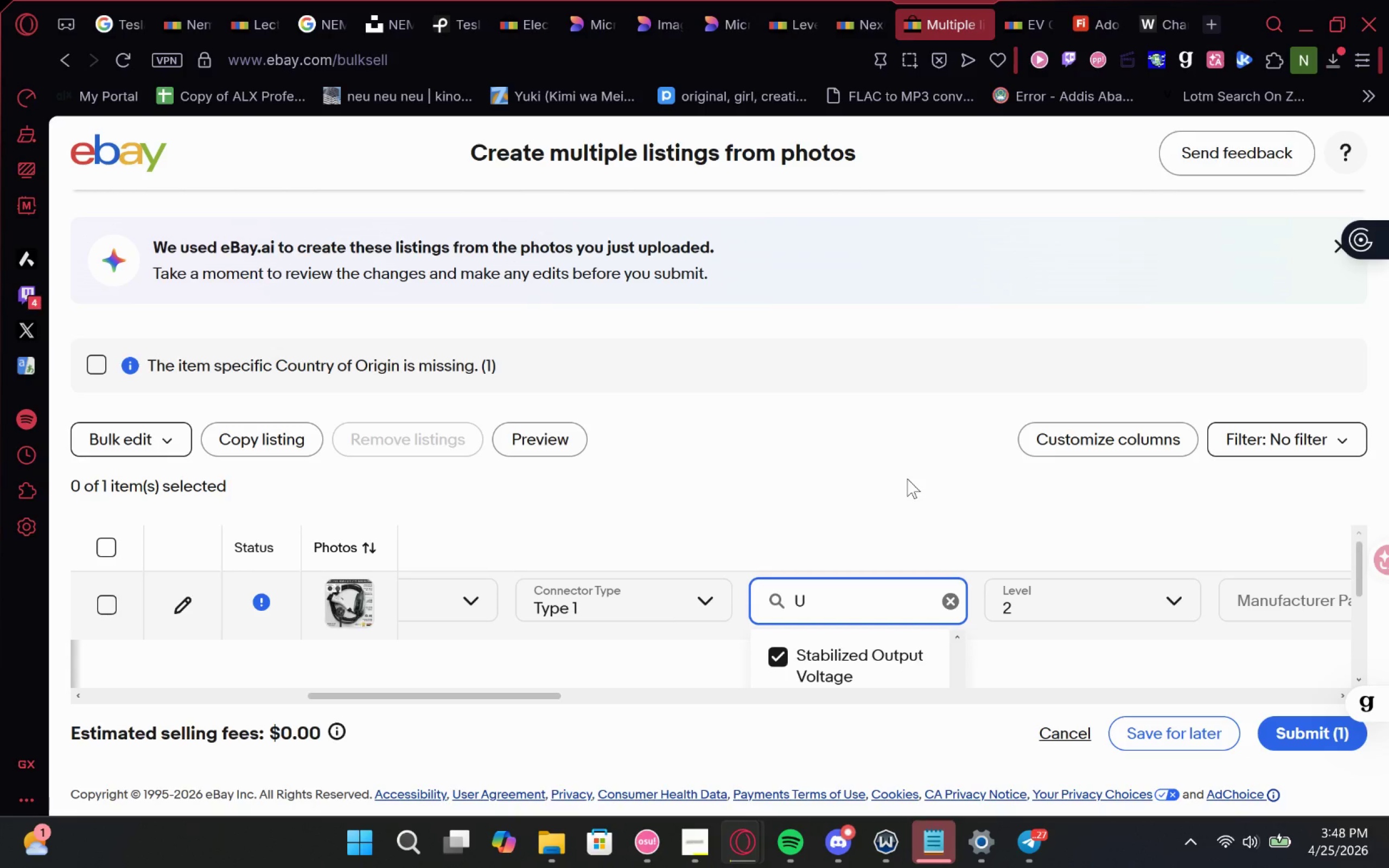 
type(under)
 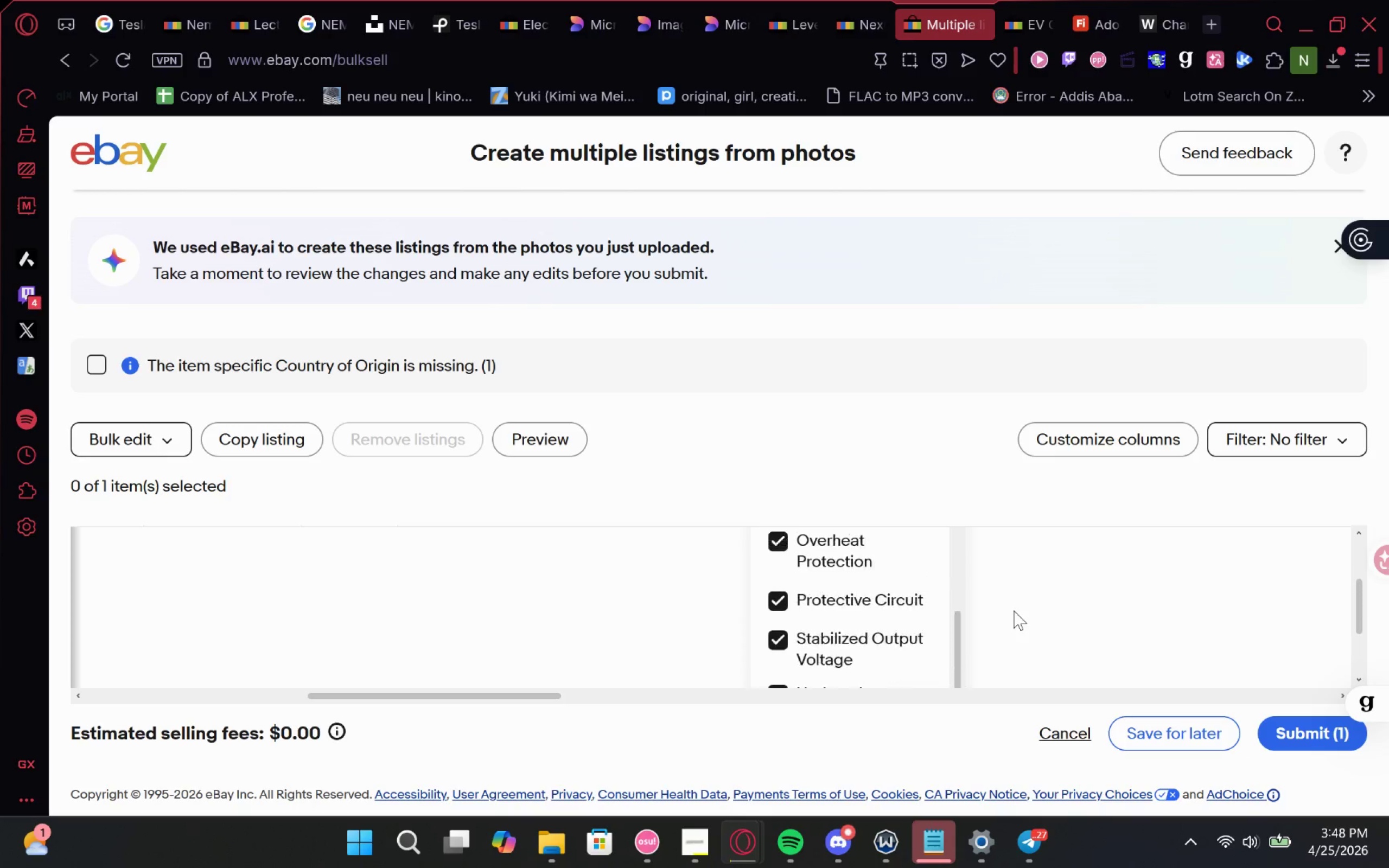 
wait(5.48)
 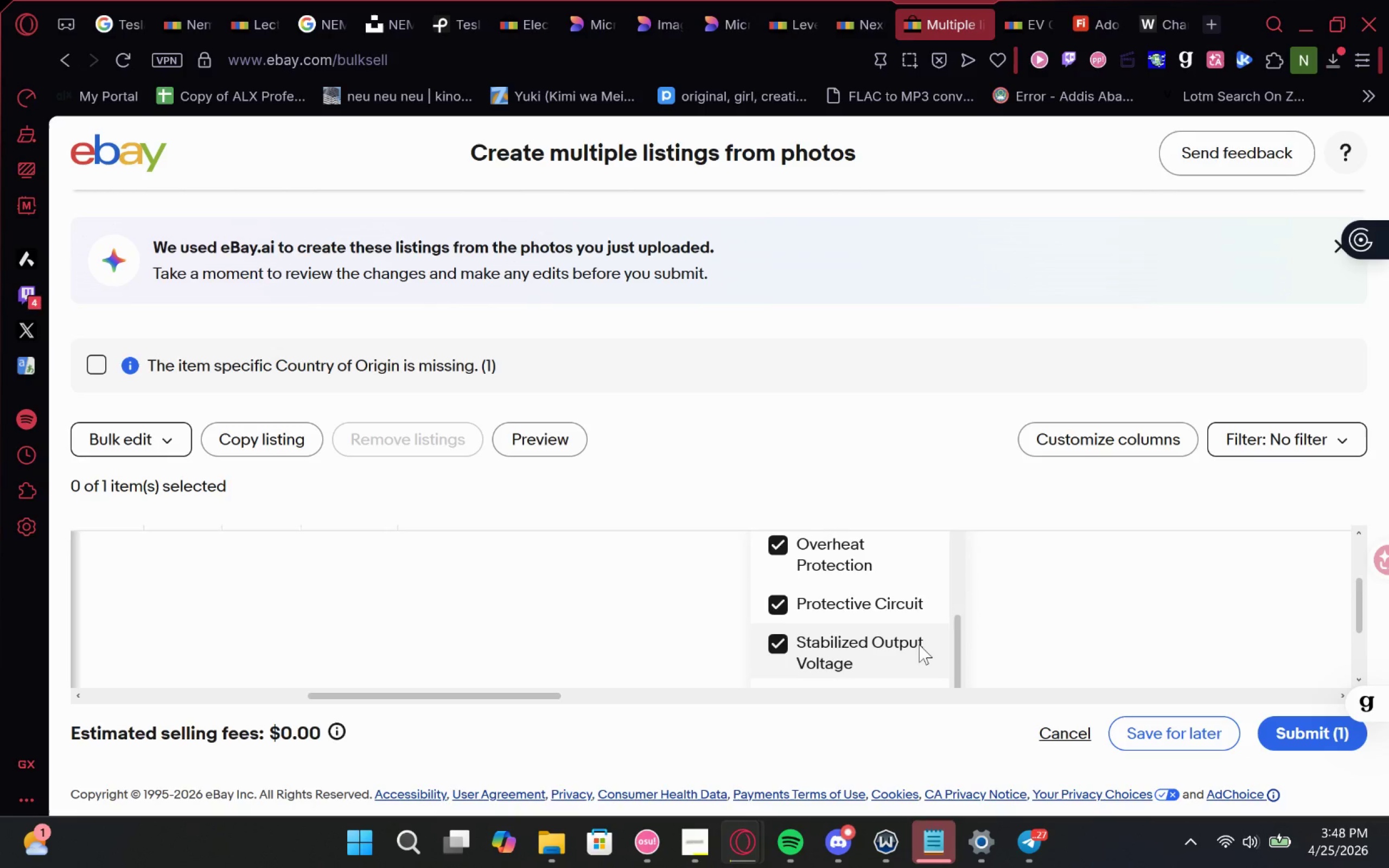 
left_click([1022, 633])
 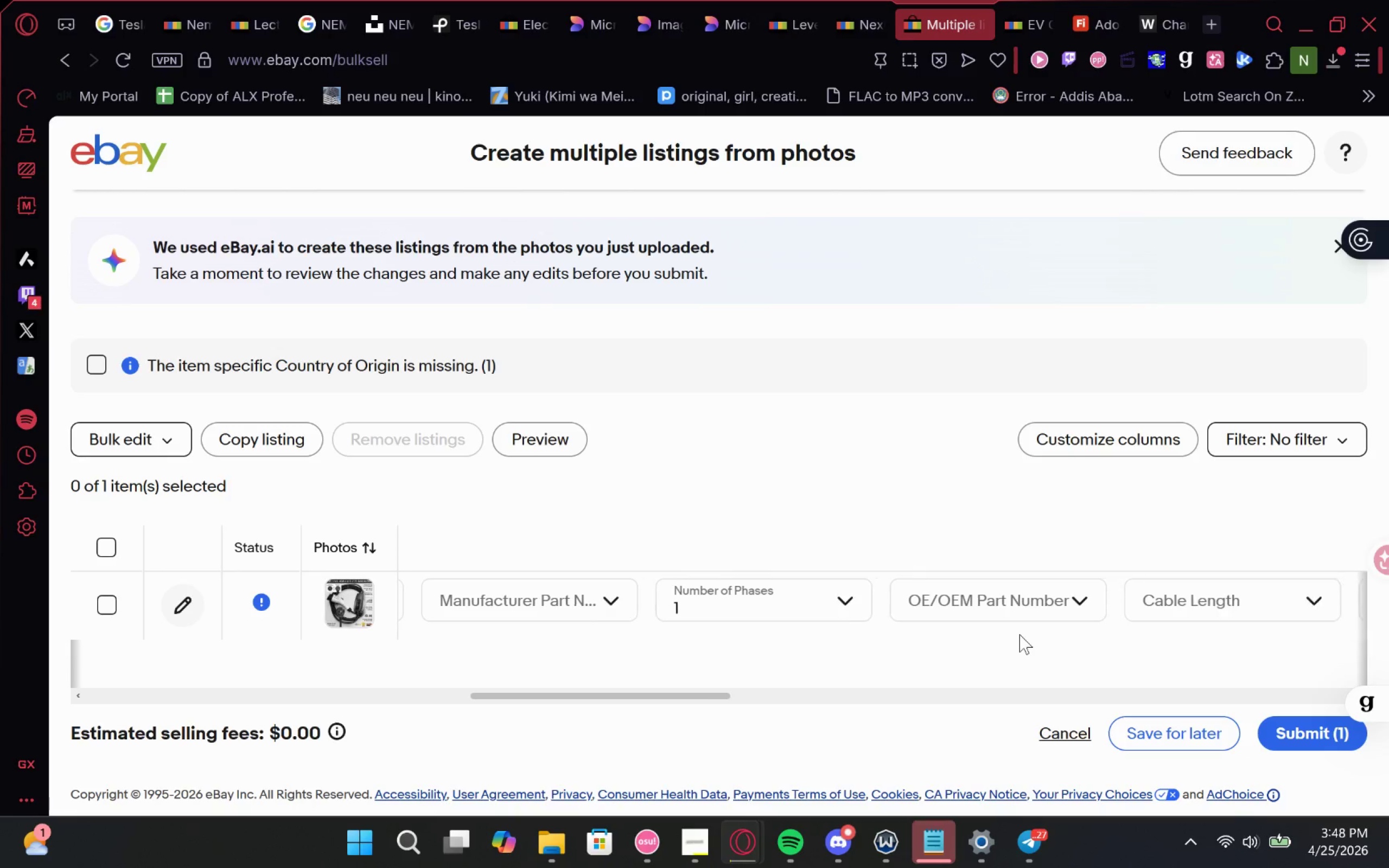 
left_click([1011, 4])
 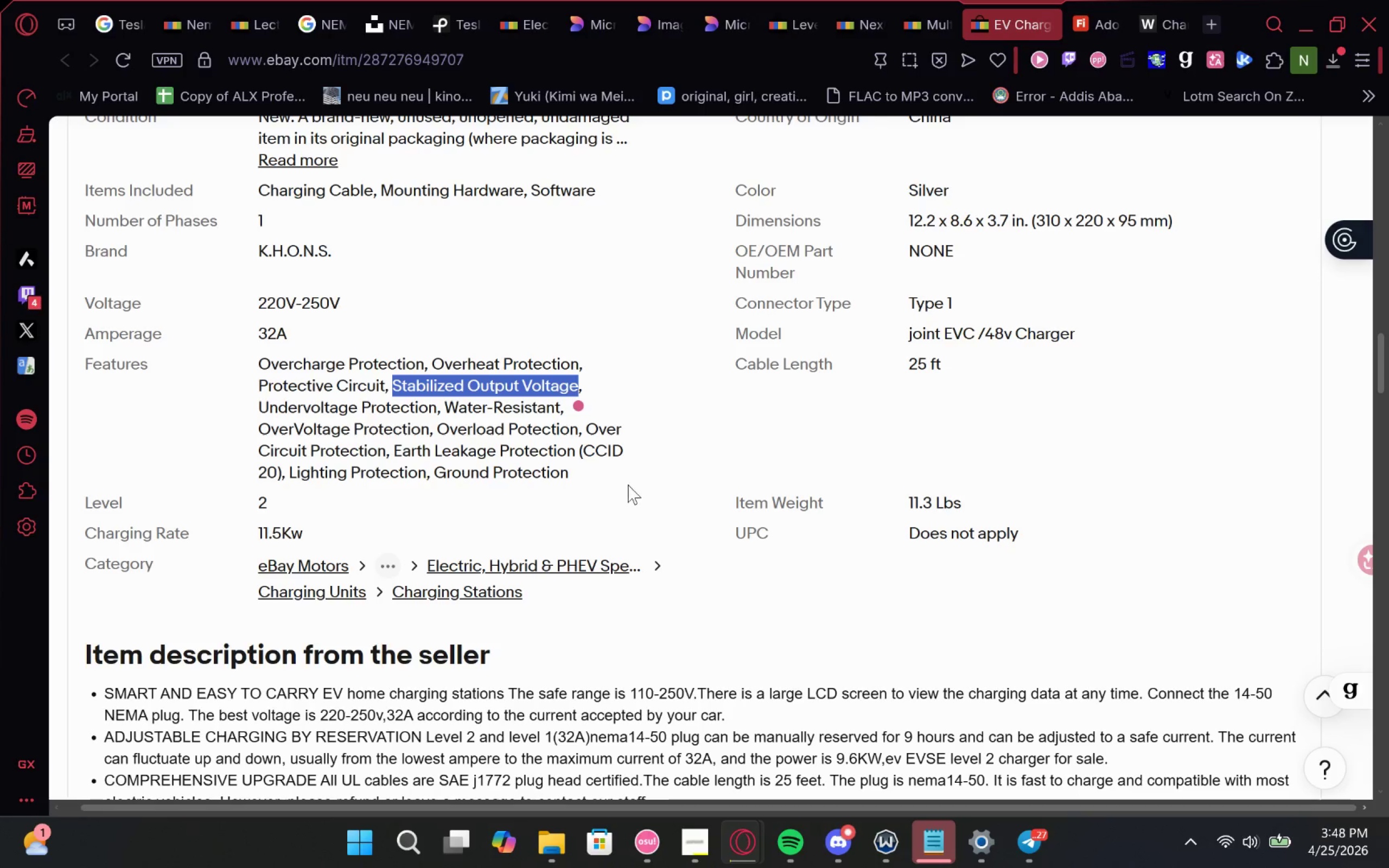 
wait(11.23)
 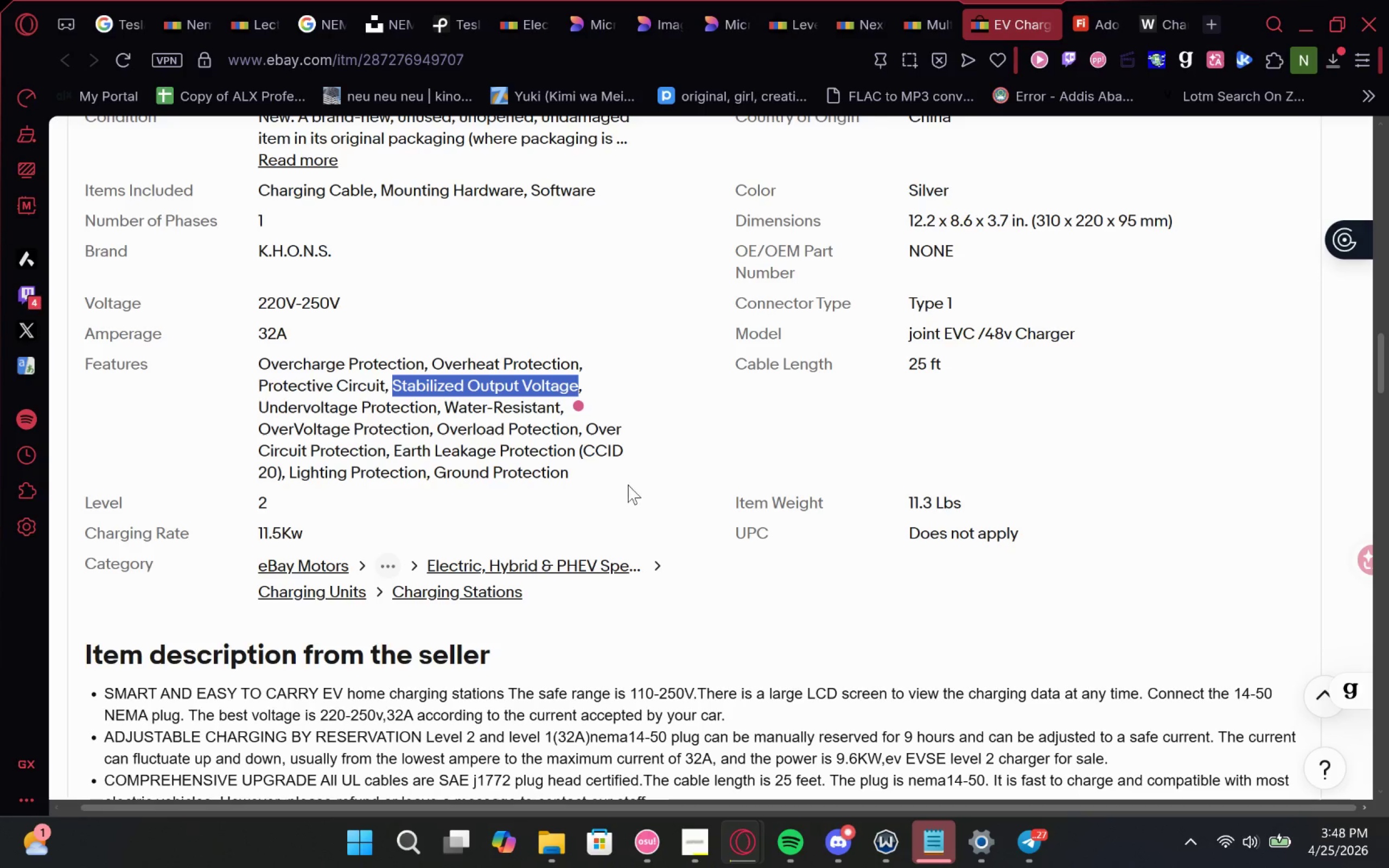 
left_click([908, 0])
 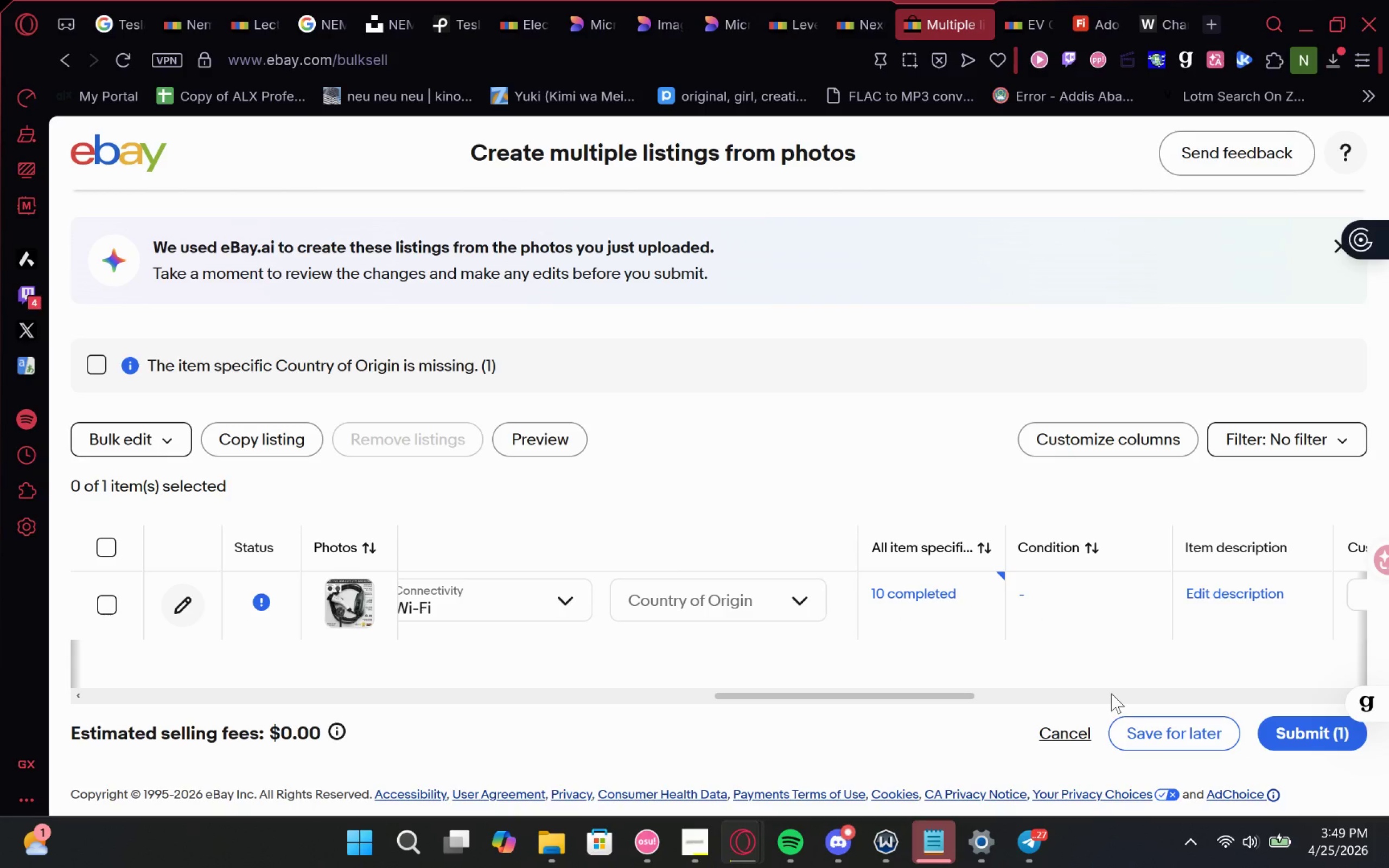 
left_click([794, 611])
 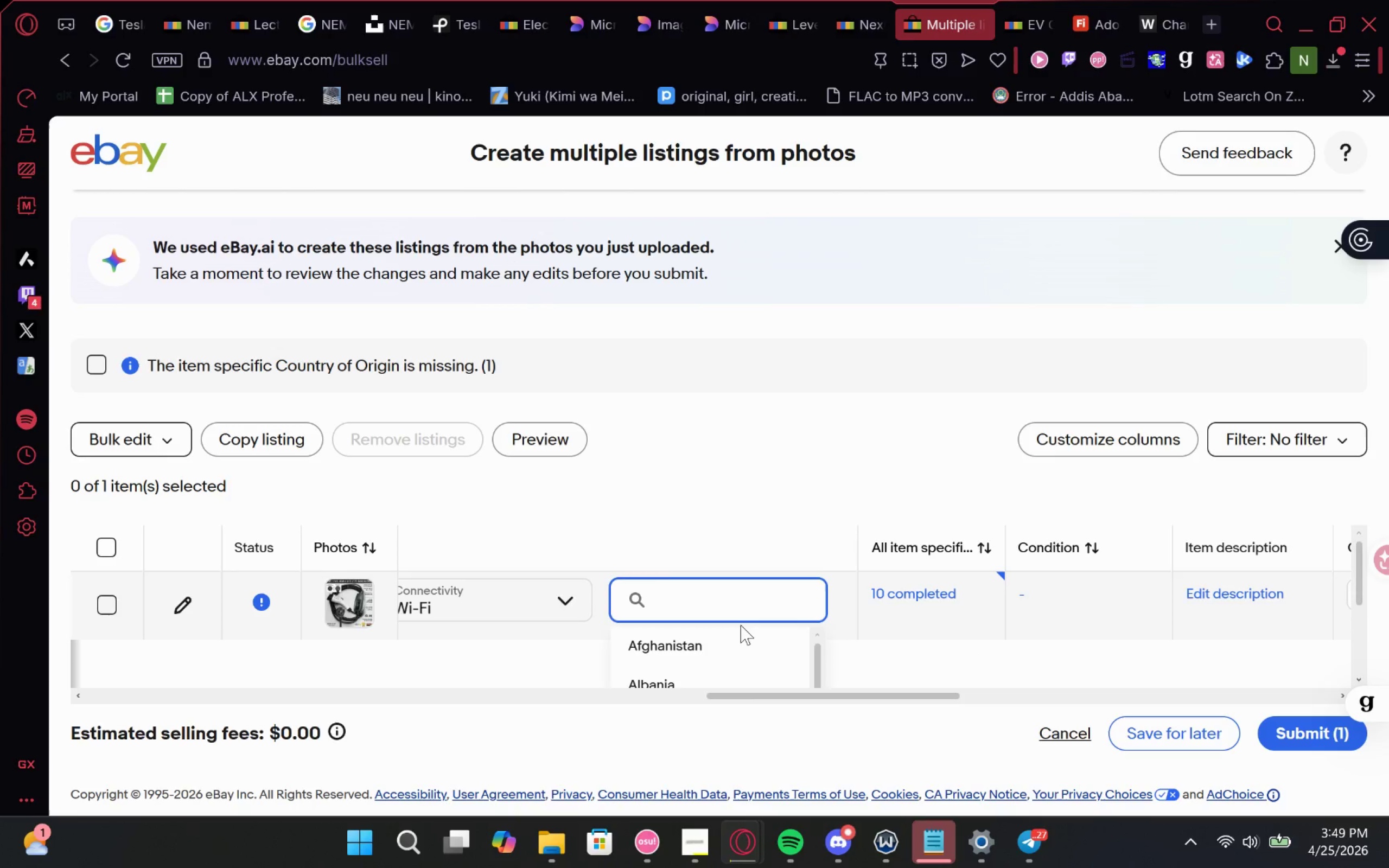 
type(hcine)
key(Backspace)
type(a)
 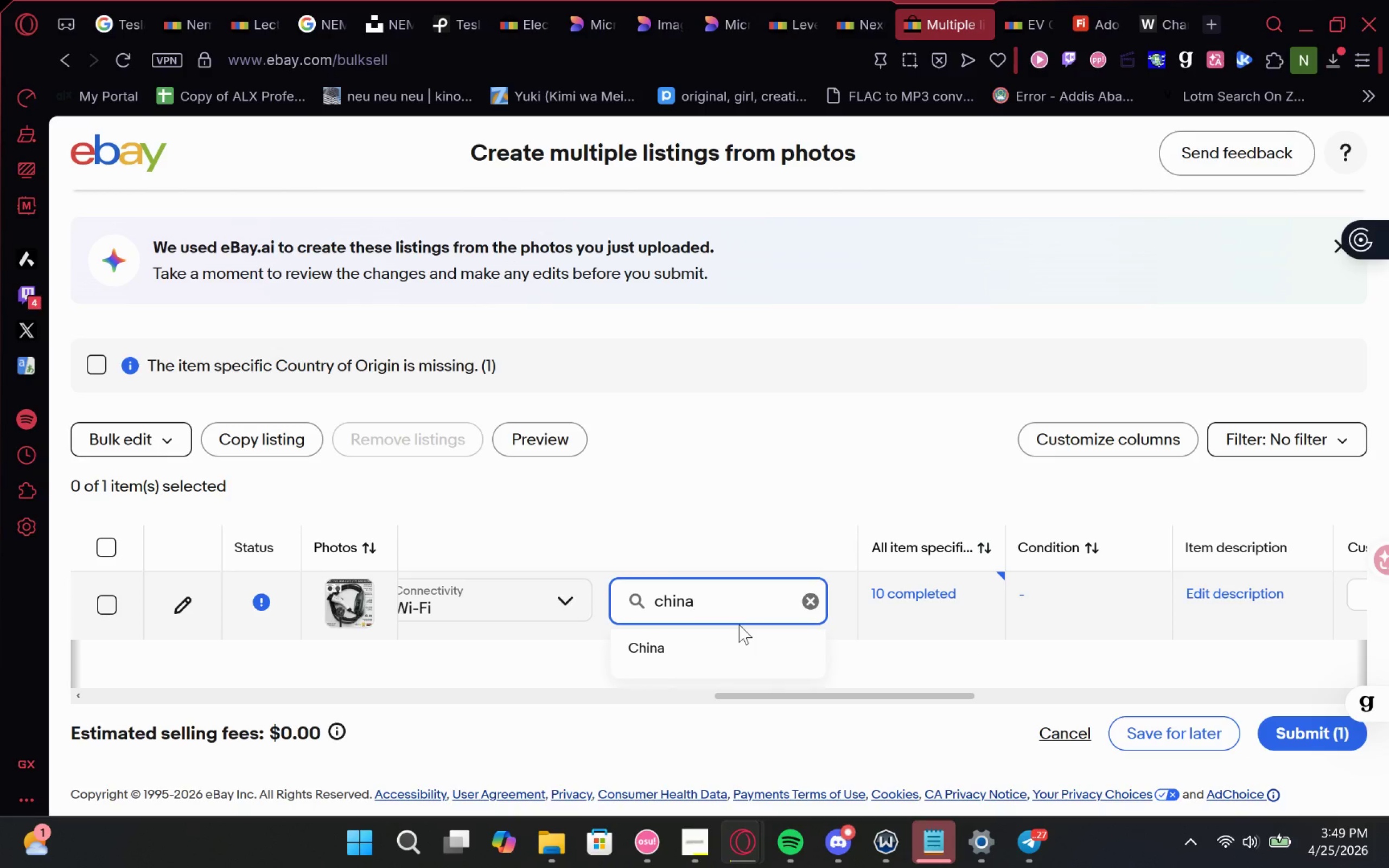 
left_click([660, 635])
 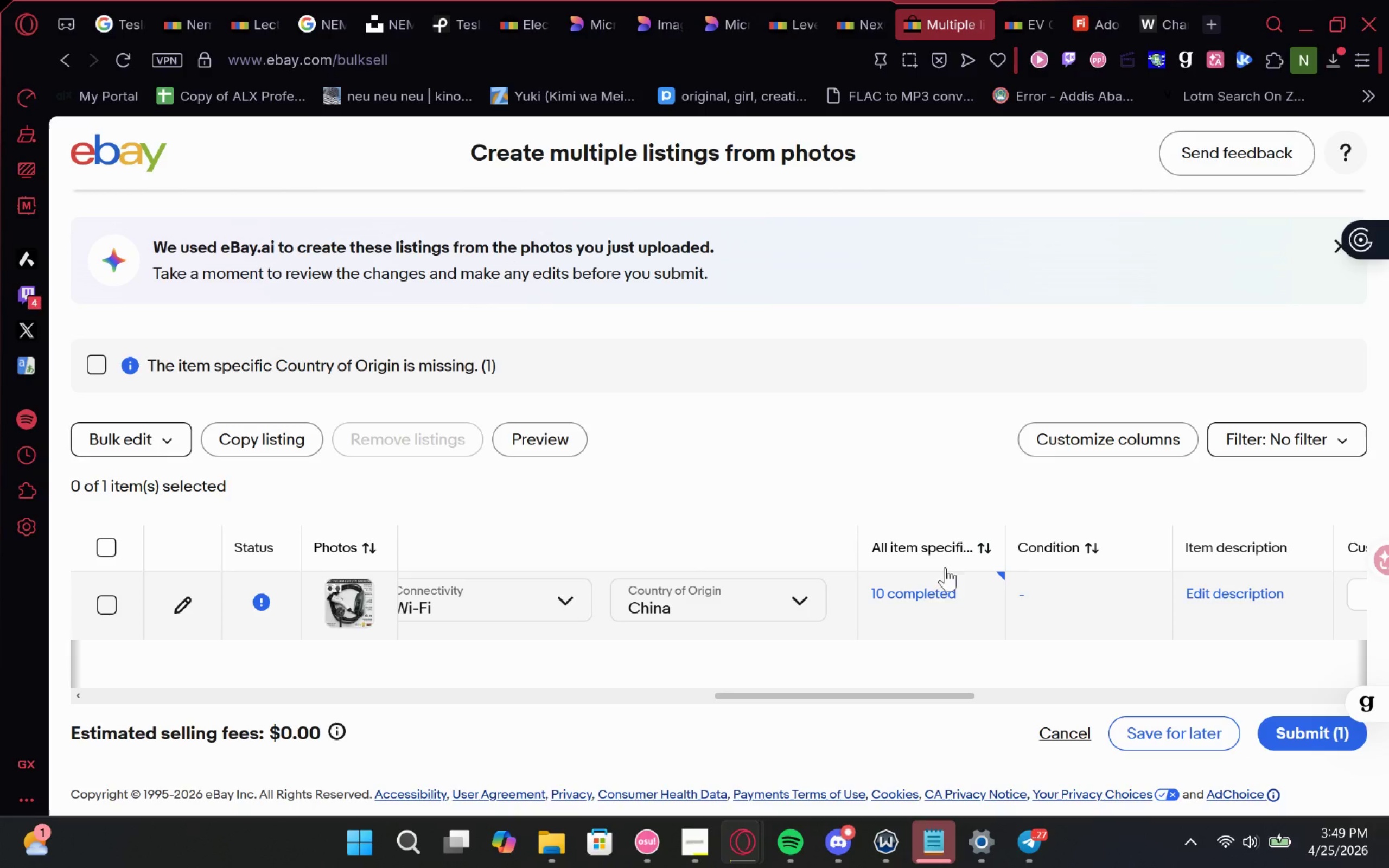 
left_click([932, 590])
 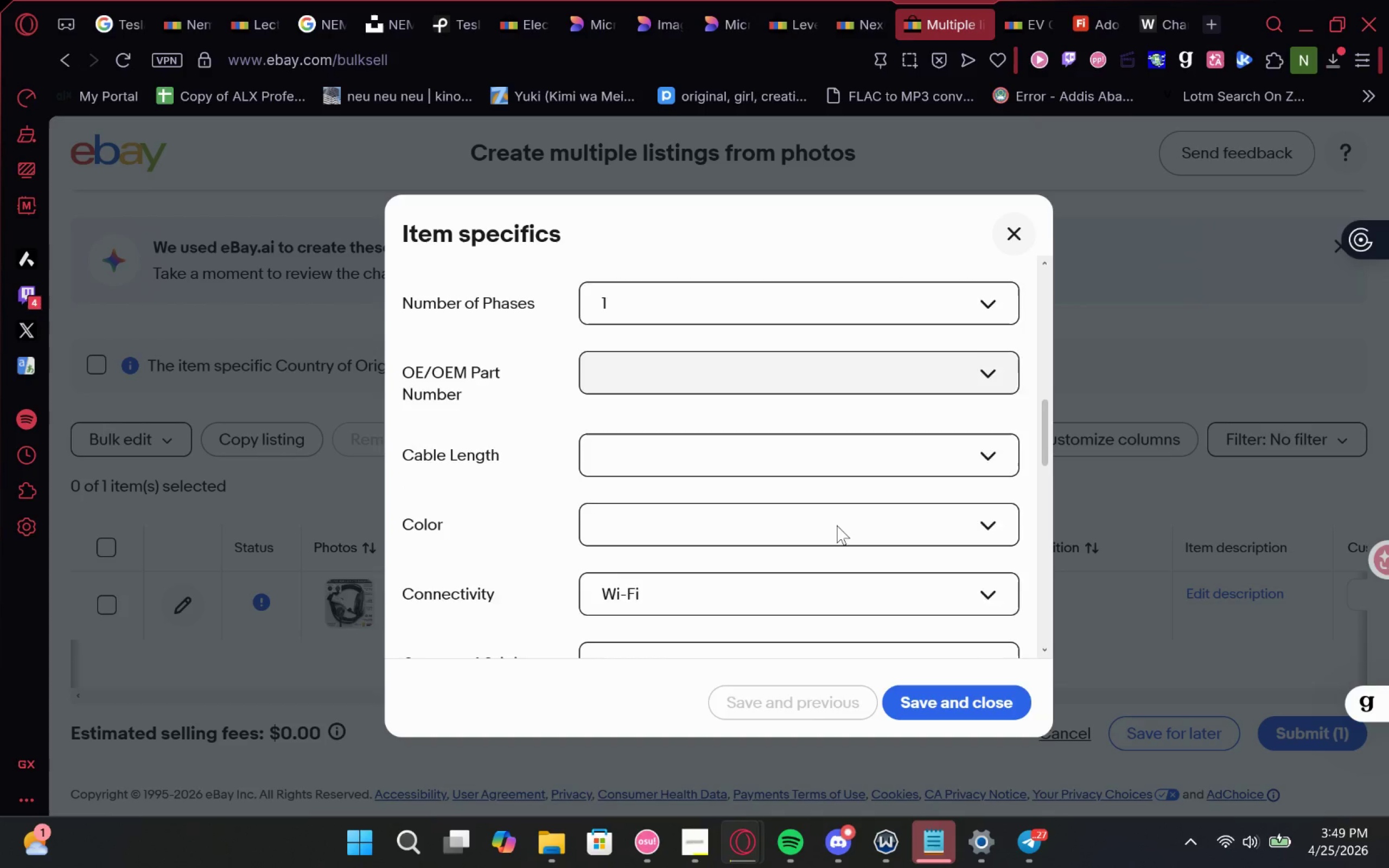 
wait(6.7)
 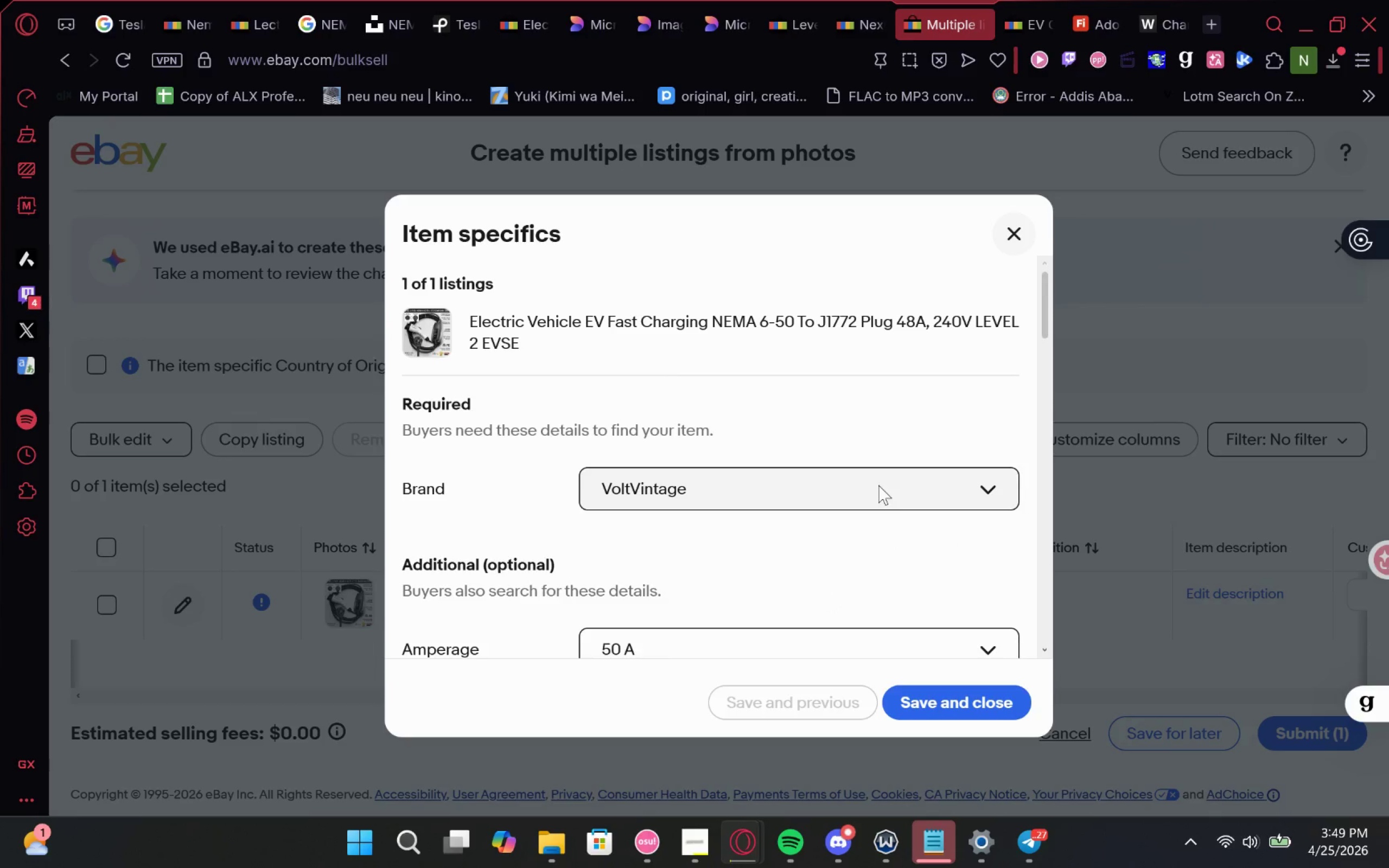 
left_click([869, 314])
 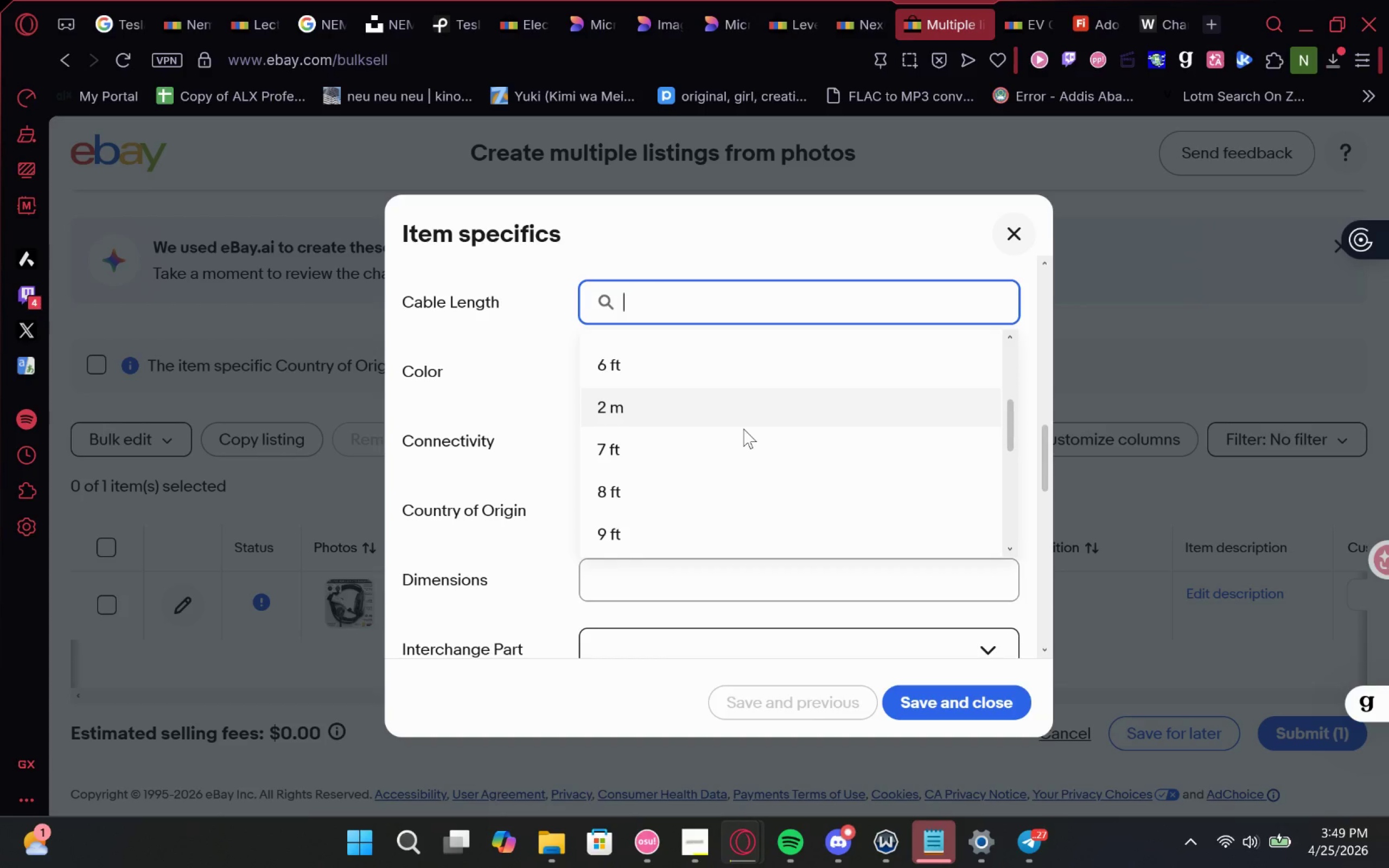 
type(25)
 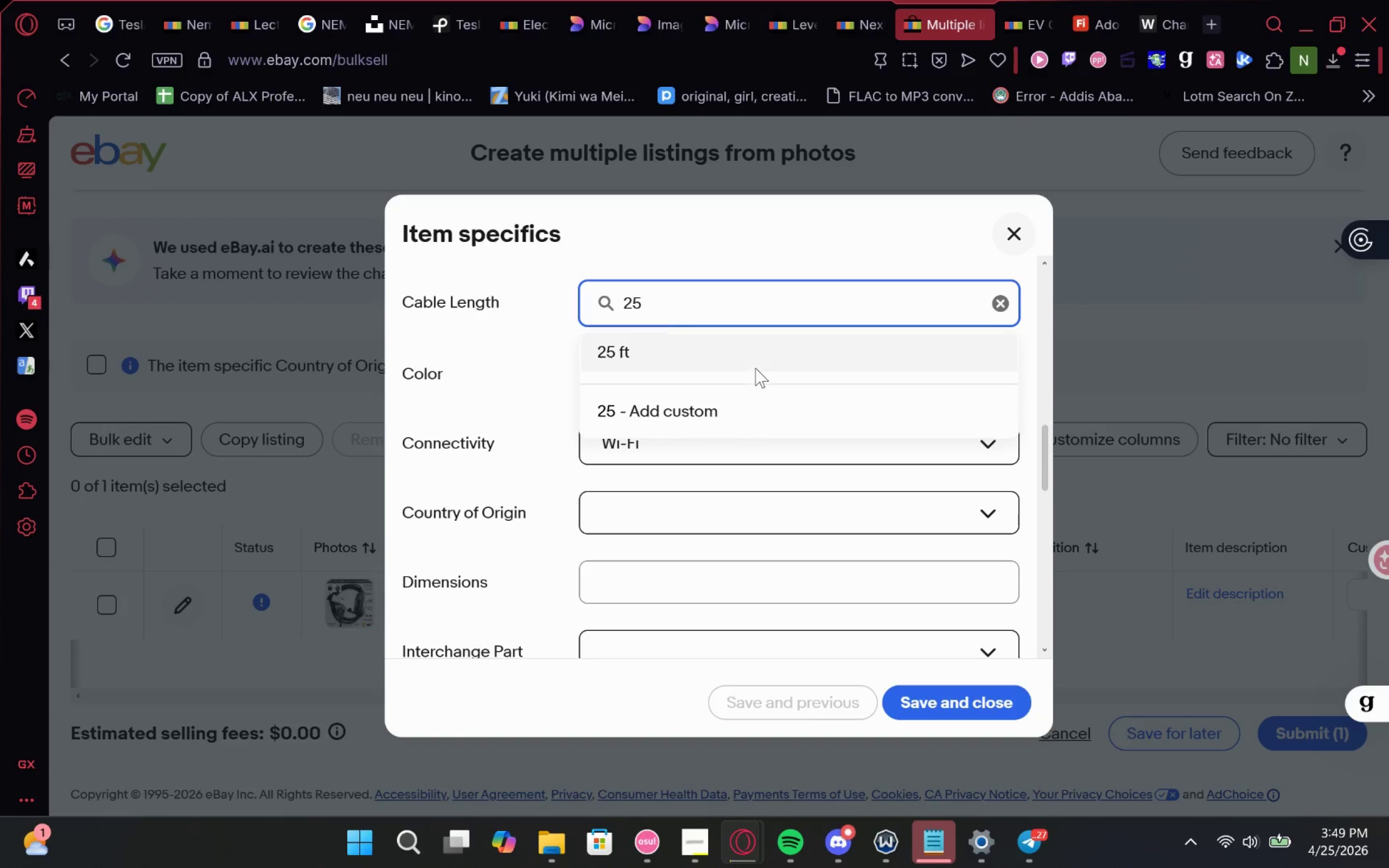 
left_click([761, 348])
 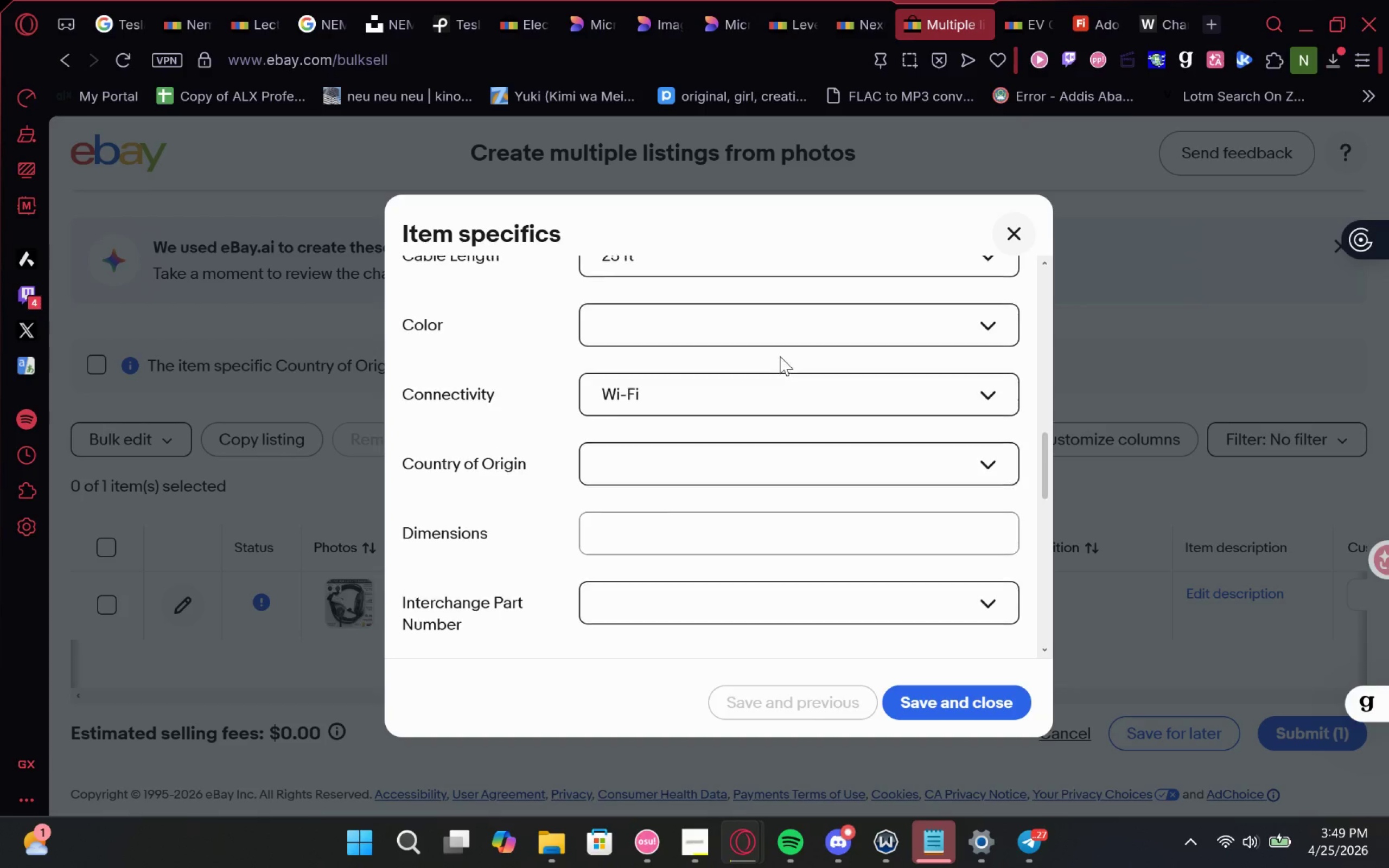 
left_click([801, 360])
 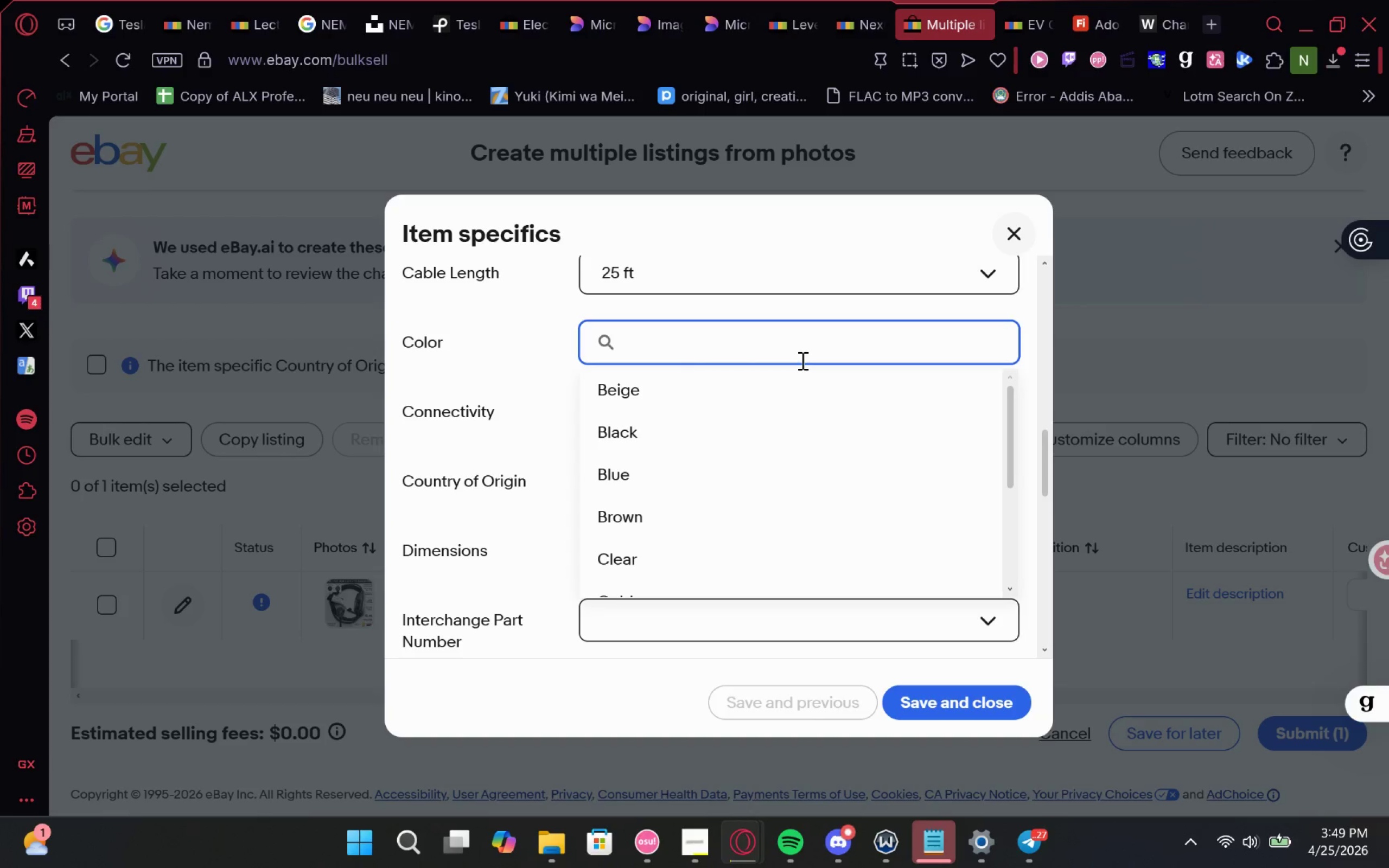 
type(whitre)
key(Backspace)
key(Backspace)
type(e)
 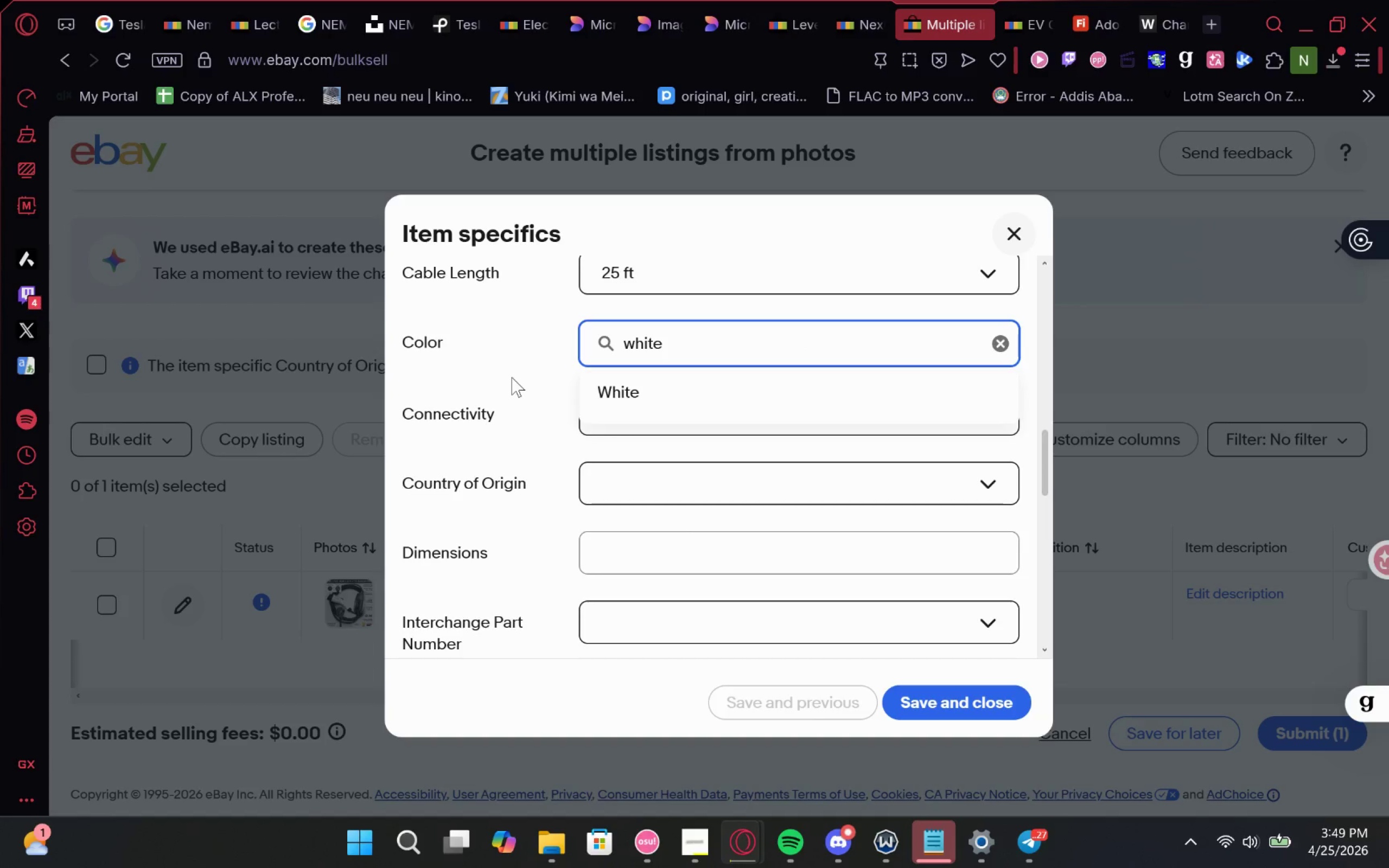 
left_click([599, 385])
 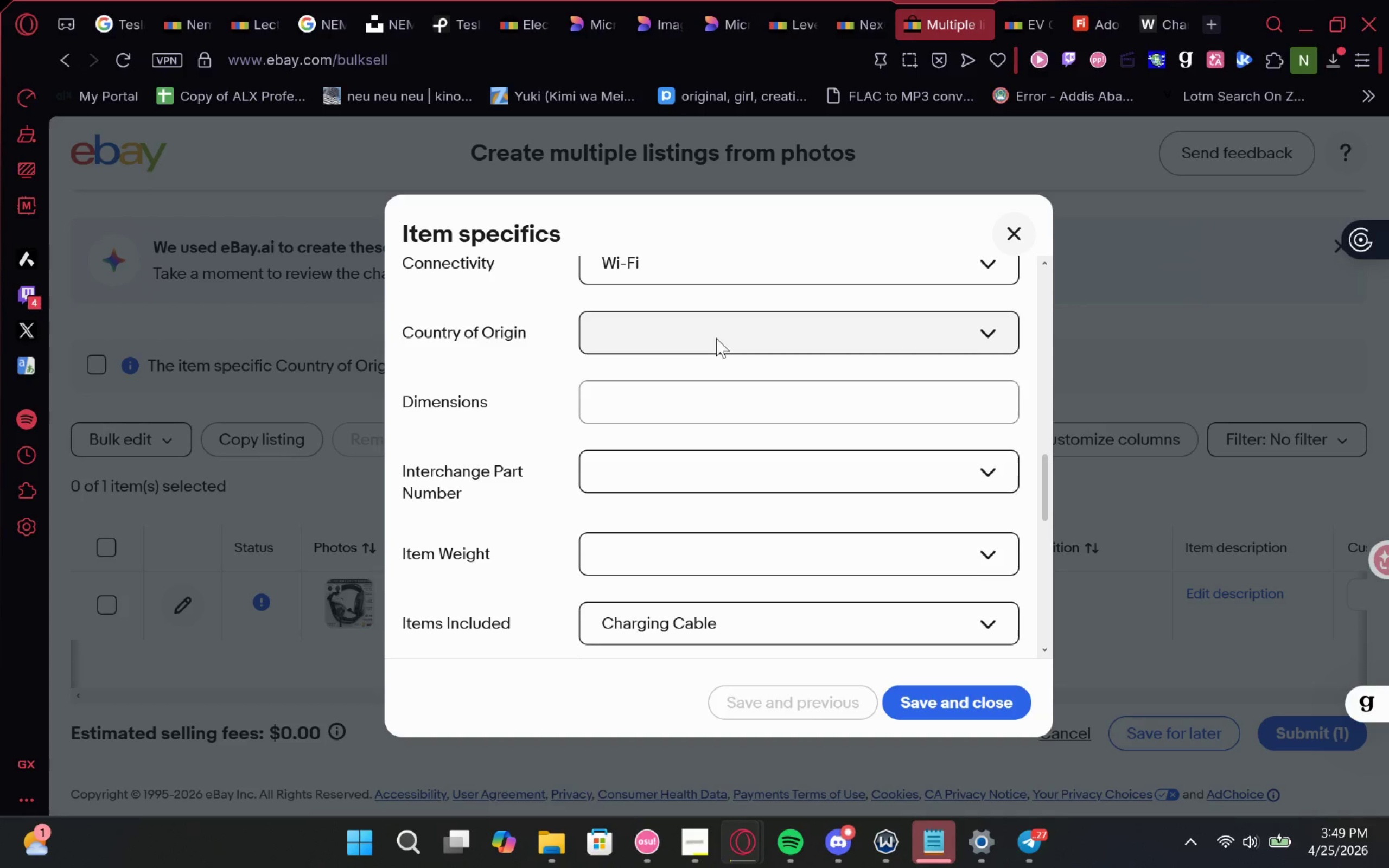 
left_click([717, 329])
 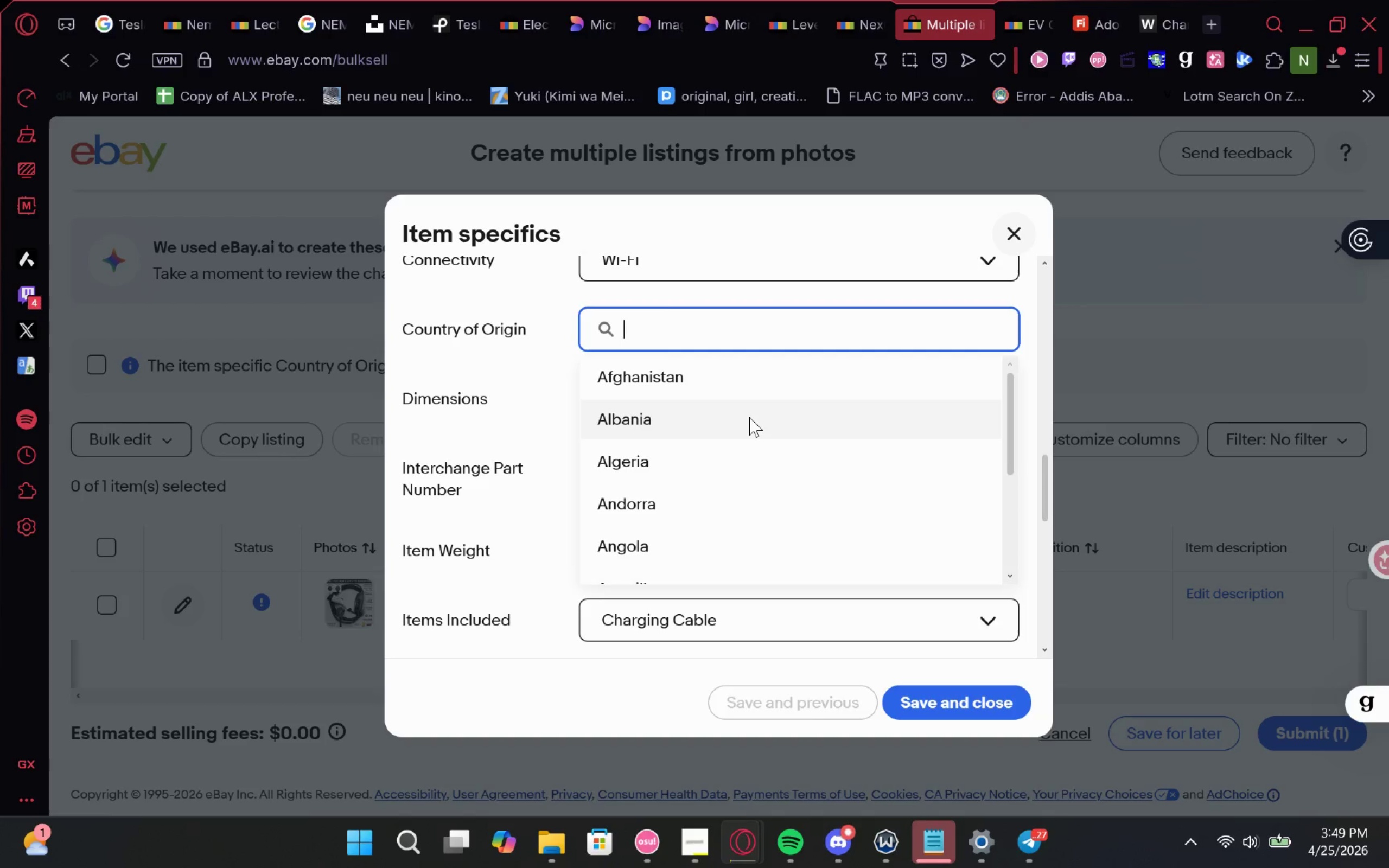 
type(china)
 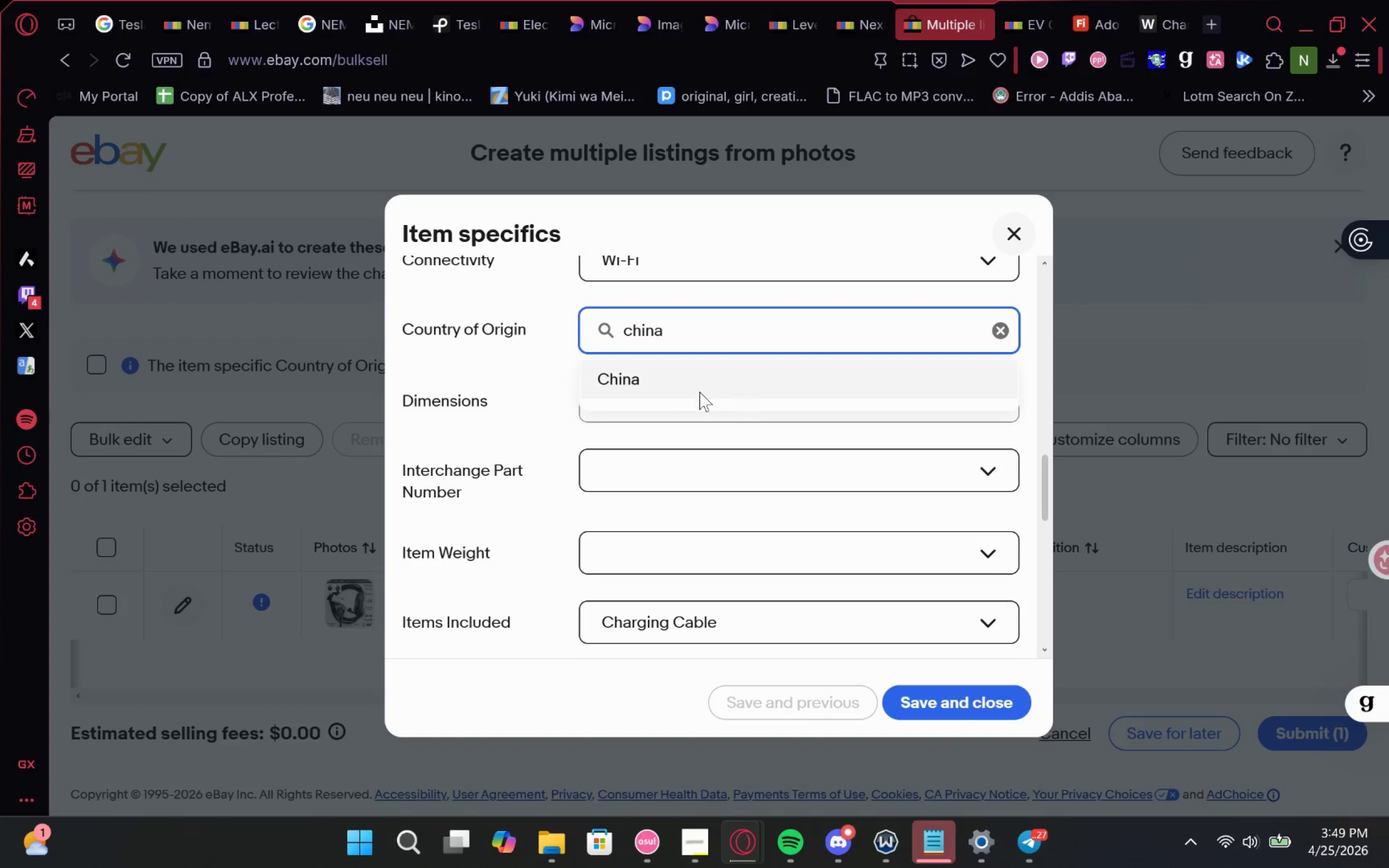 
left_click([716, 388])
 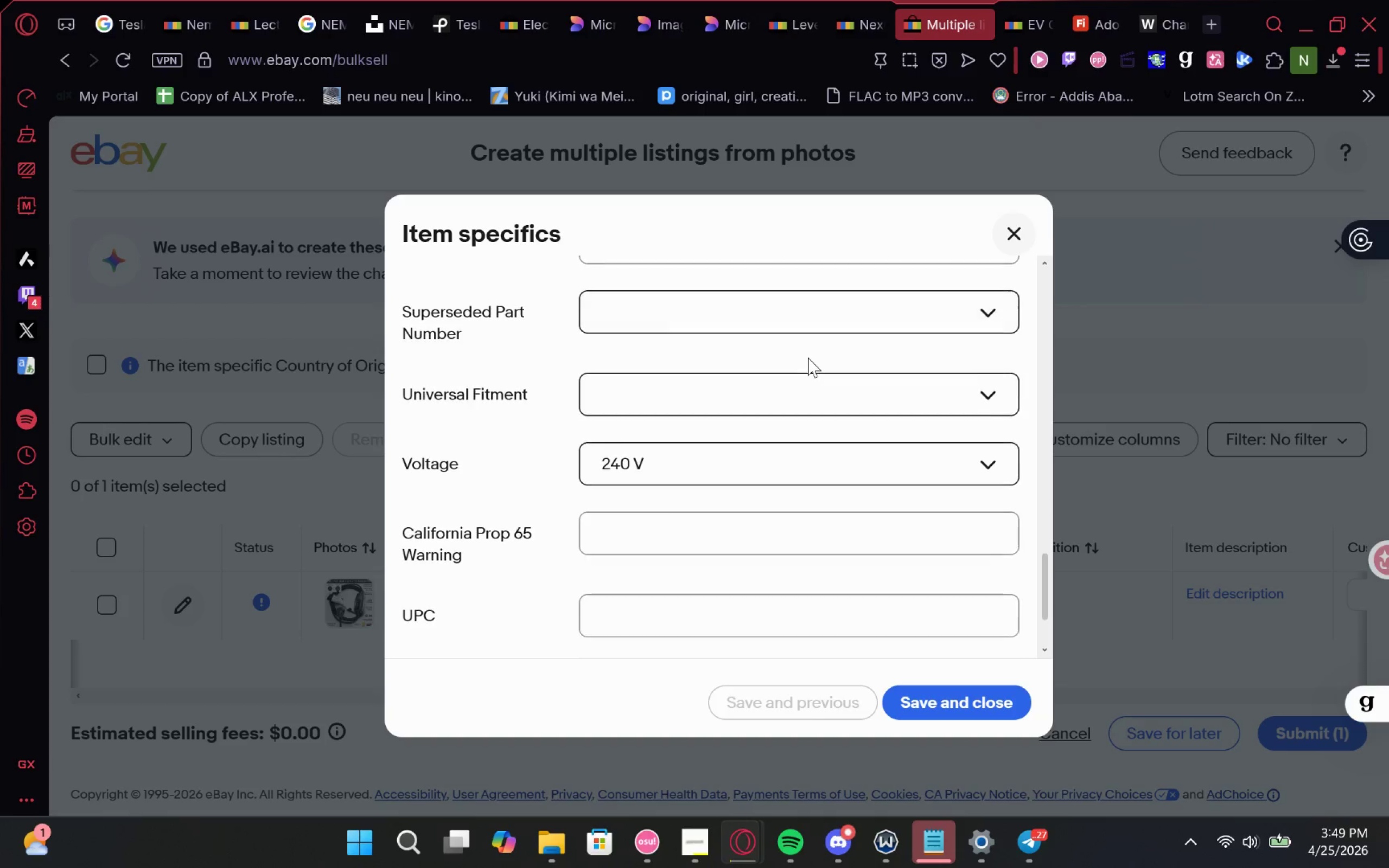 
wait(5.22)
 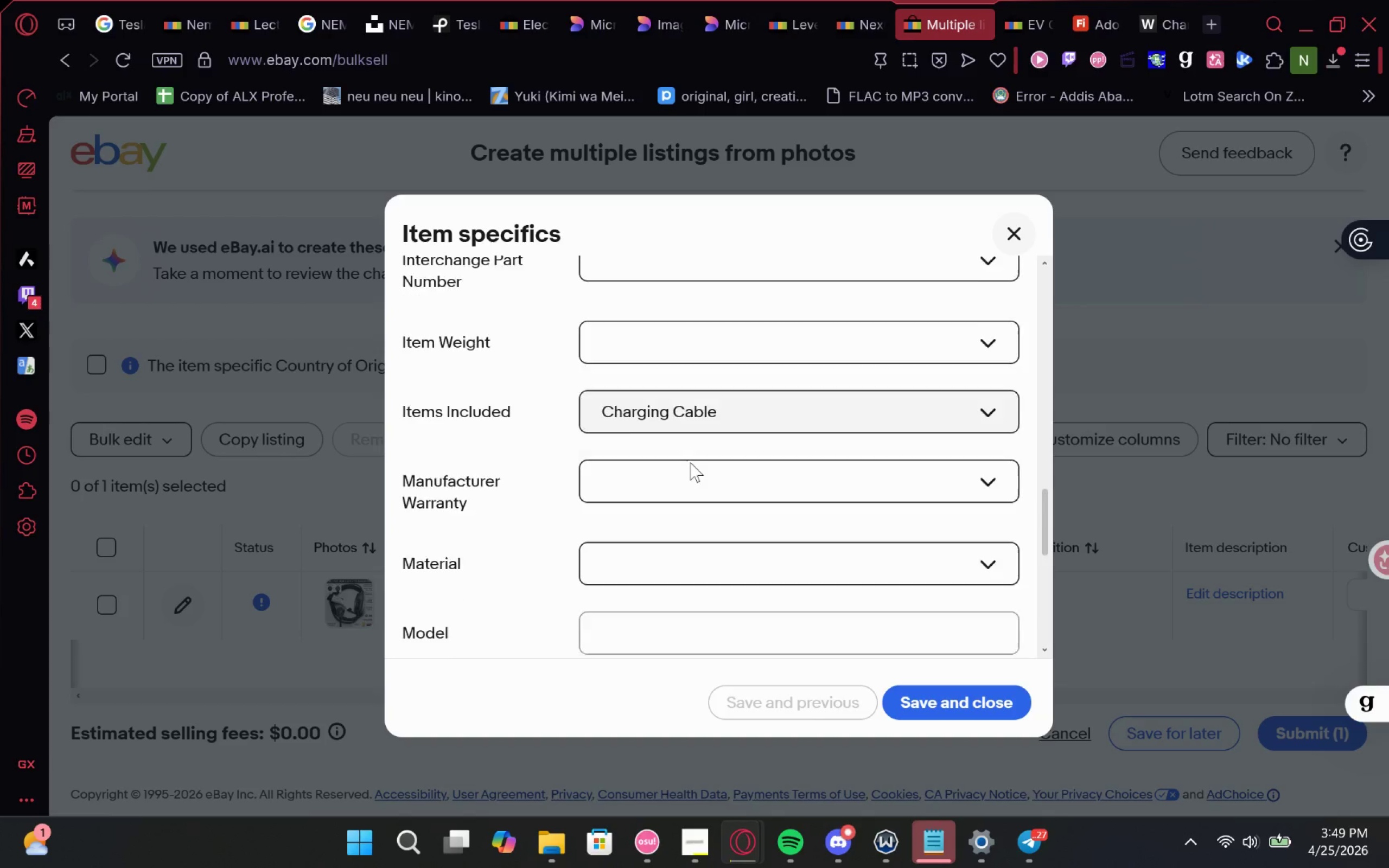 
left_click_drag(start_coordinate=[843, 282], to_coordinate=[841, 291])
 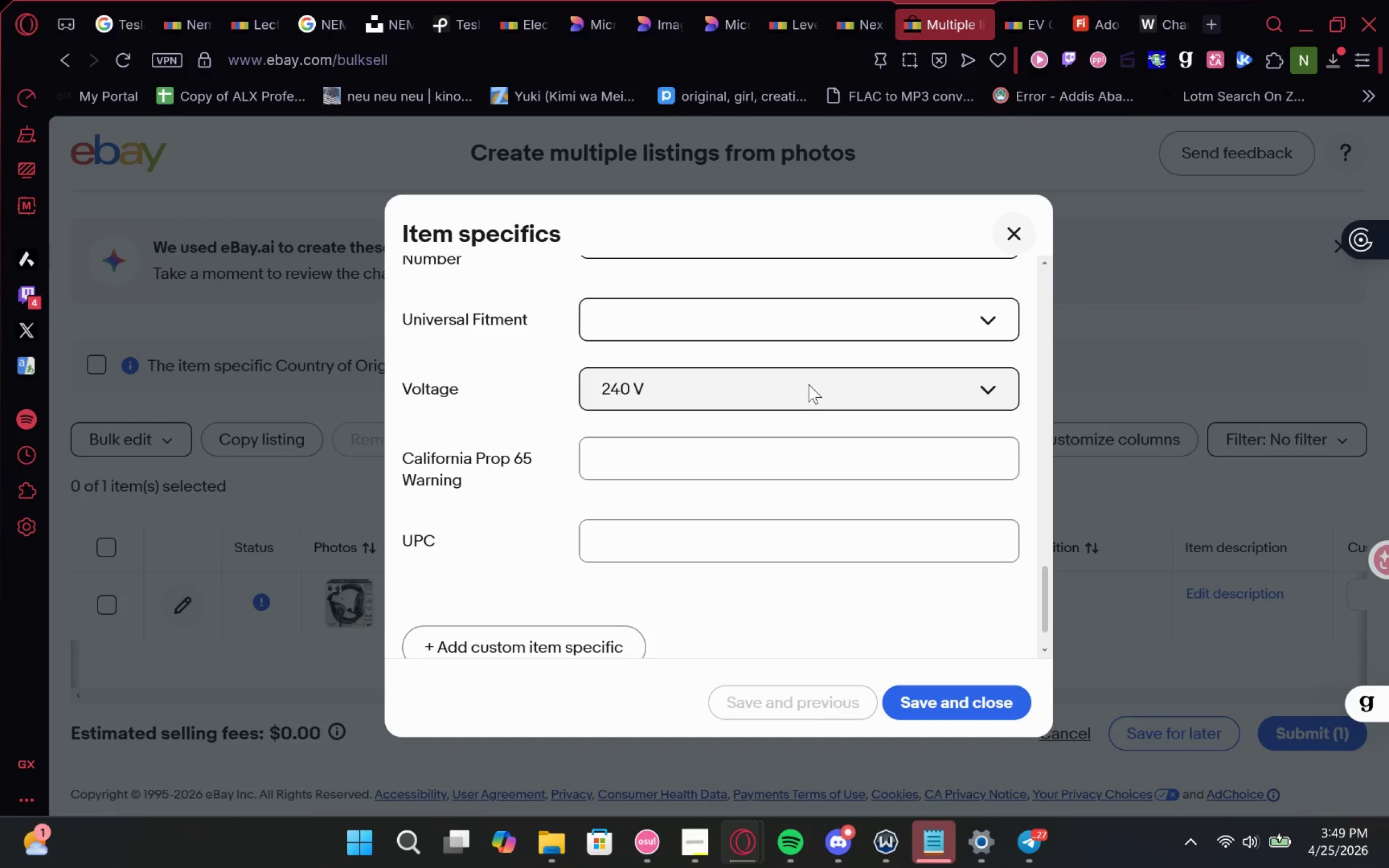 
left_click([808, 384])
 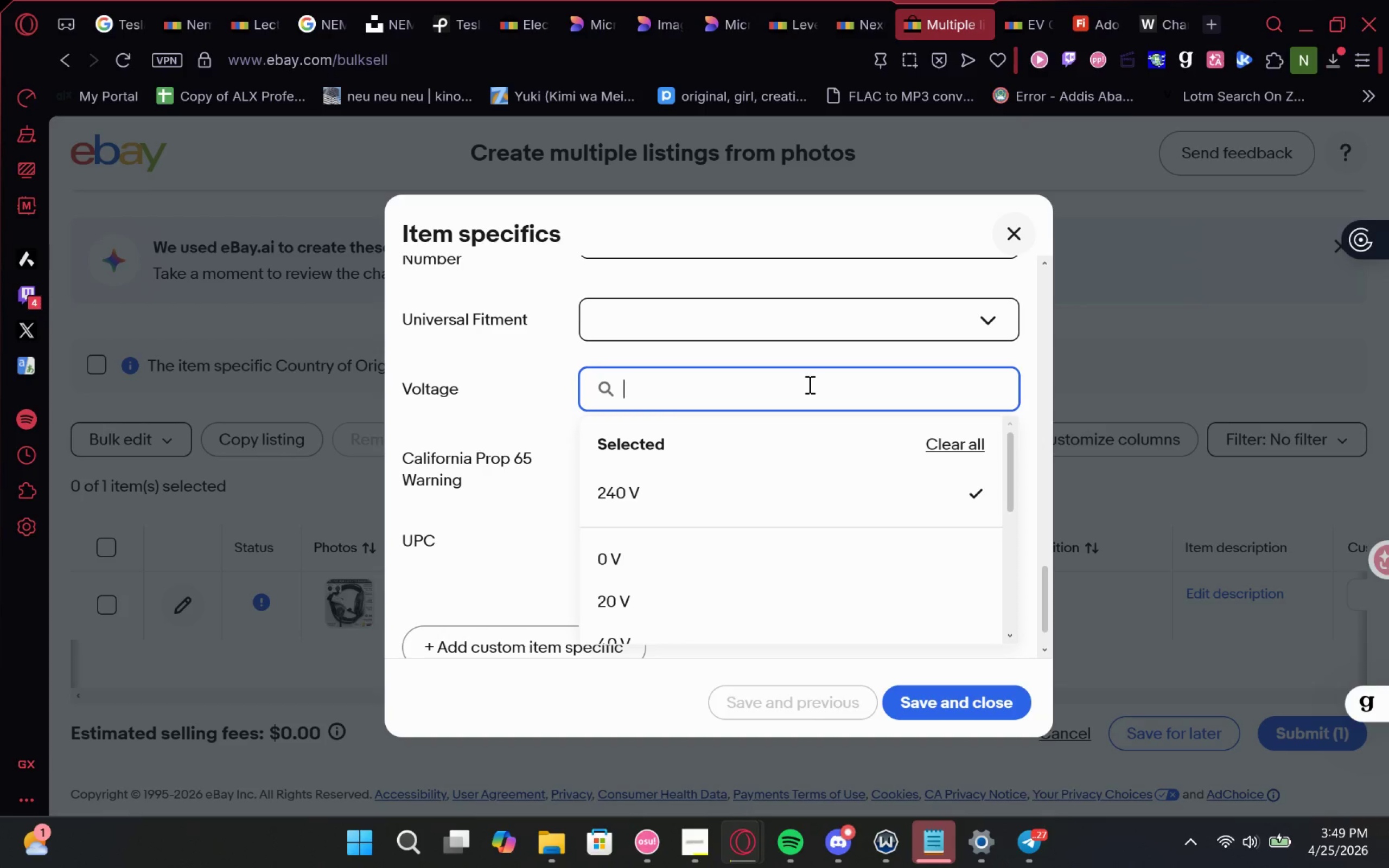 
left_click([808, 384])
 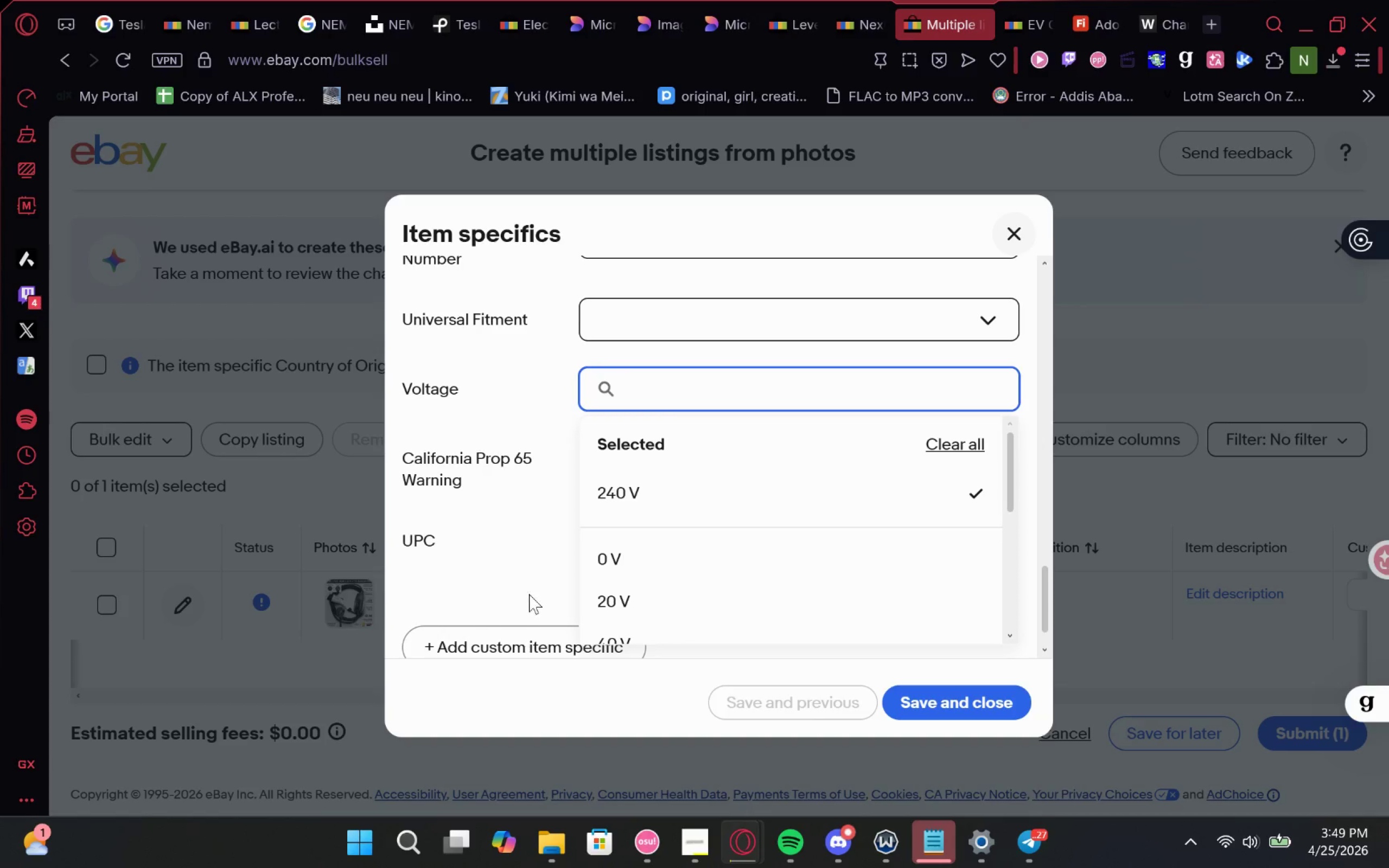 
left_click([528, 596])
 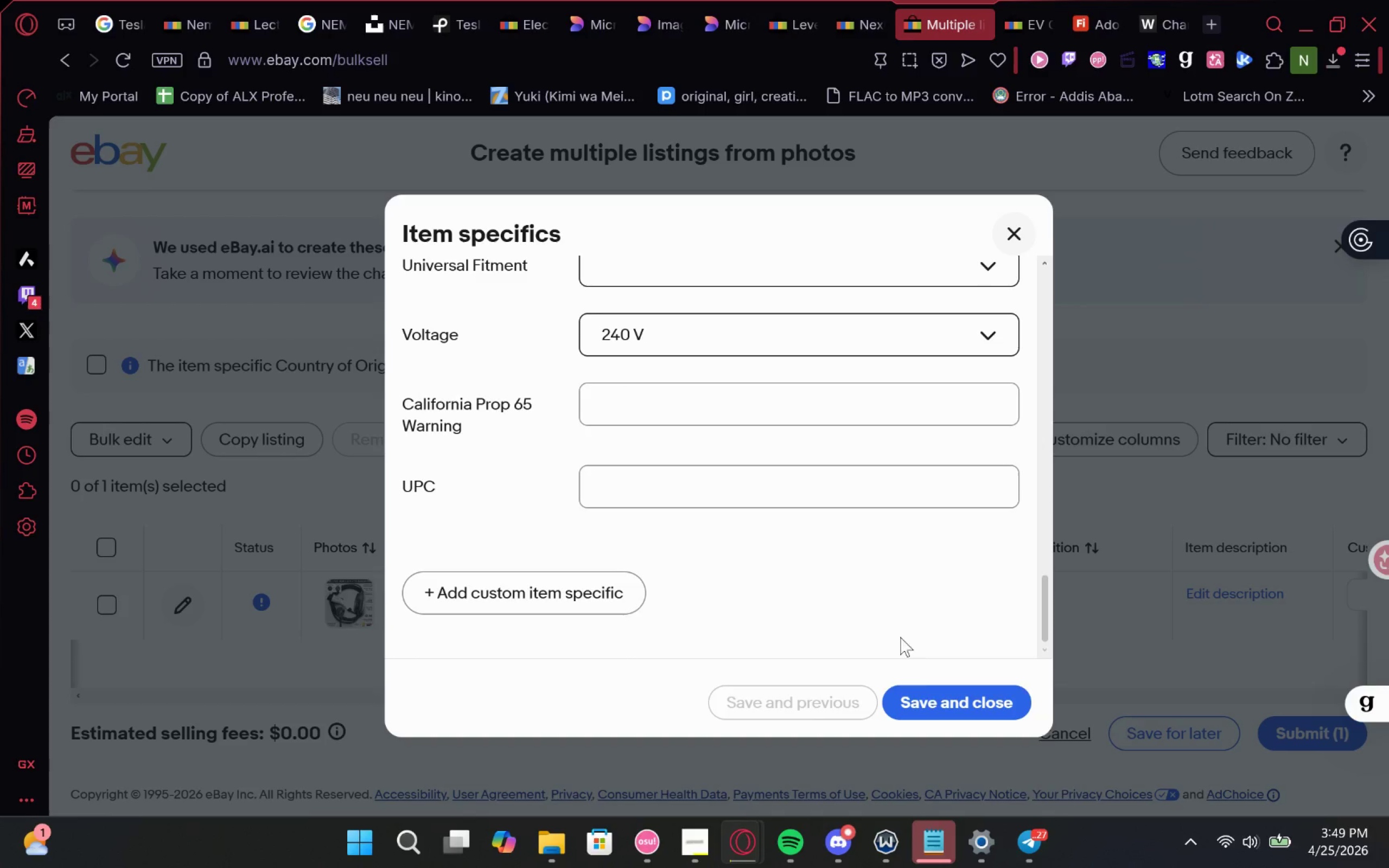 
left_click([933, 700])
 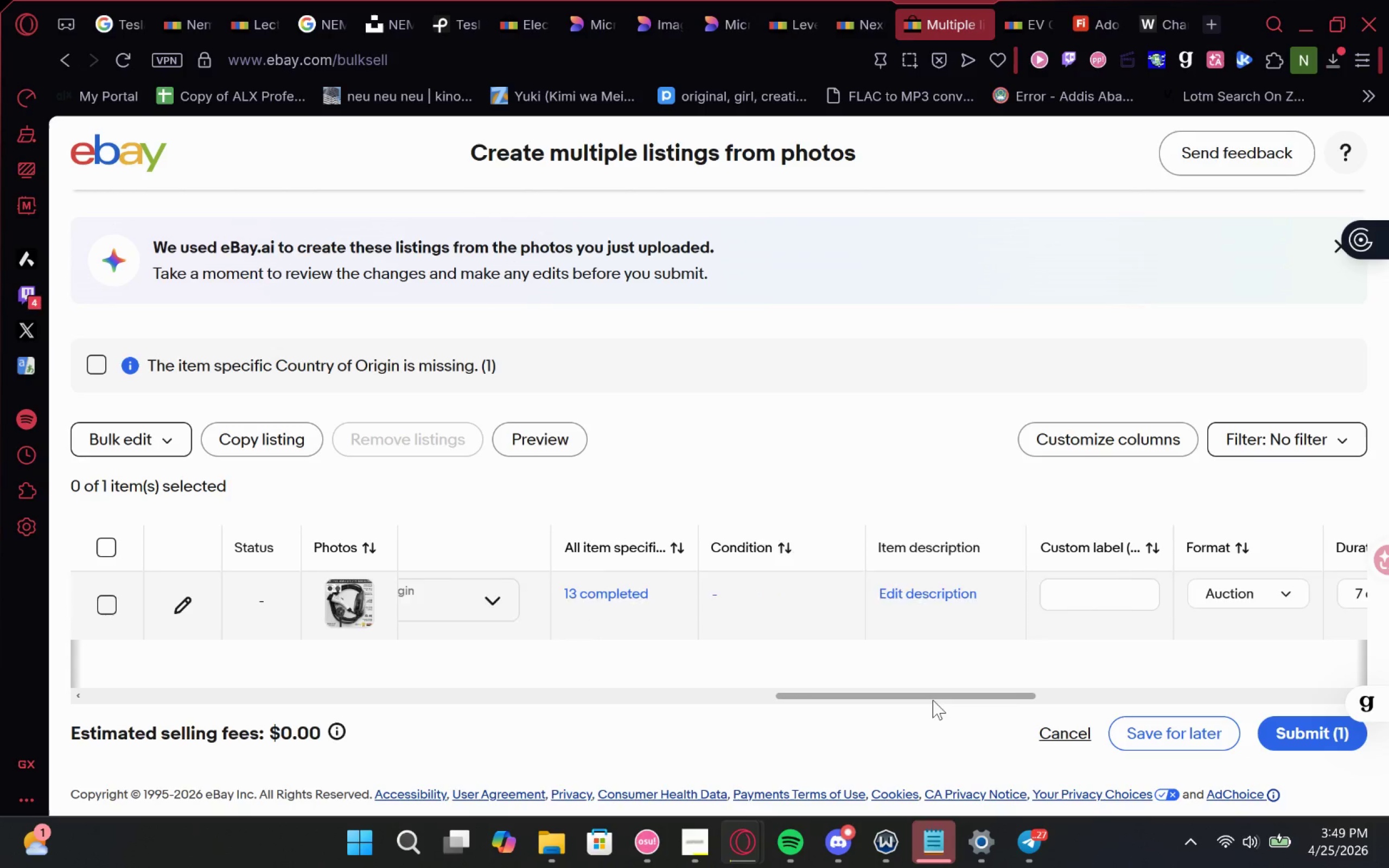 
left_click([698, 589])
 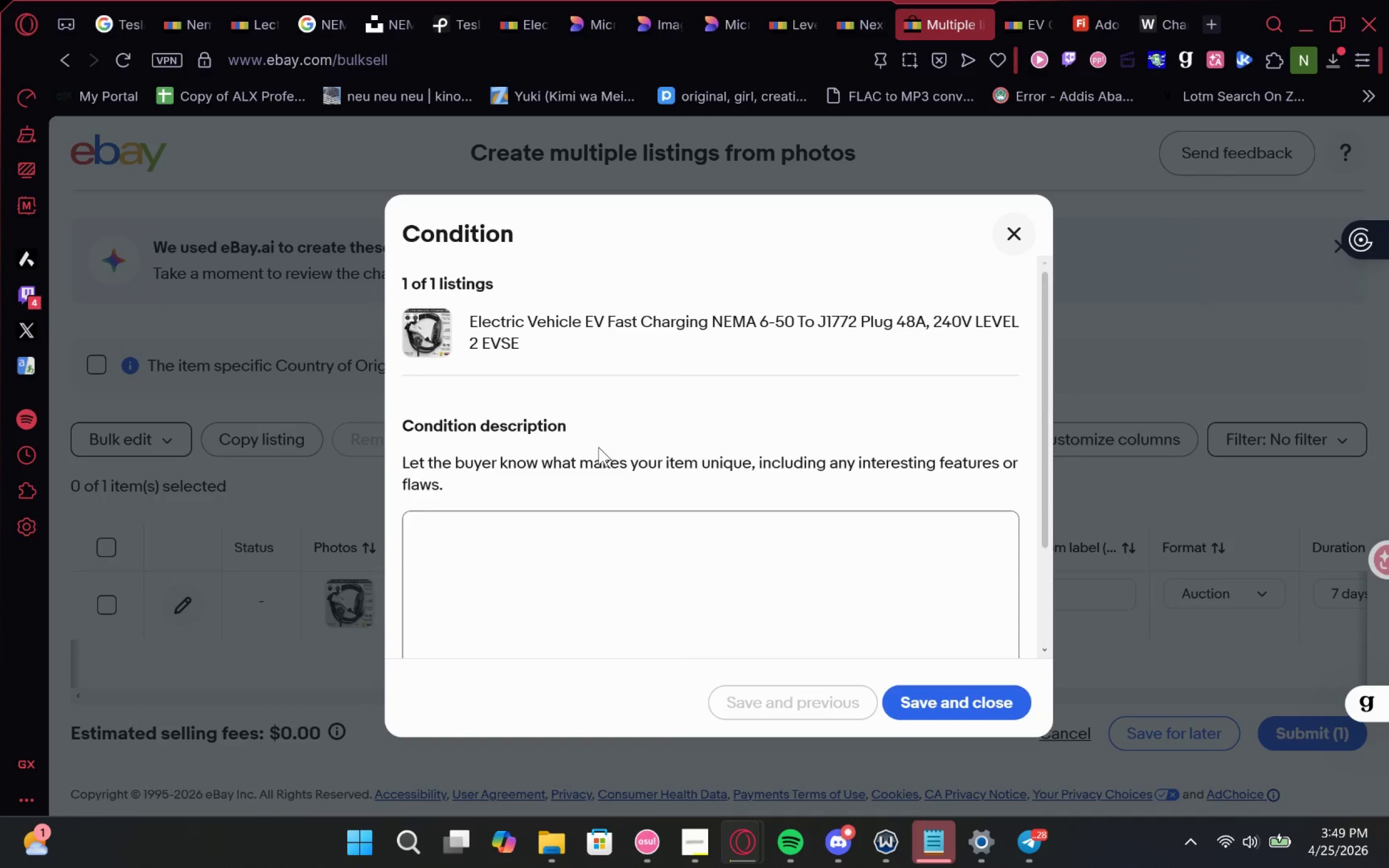 
left_click_drag(start_coordinate=[540, 560], to_coordinate=[540, 575])
 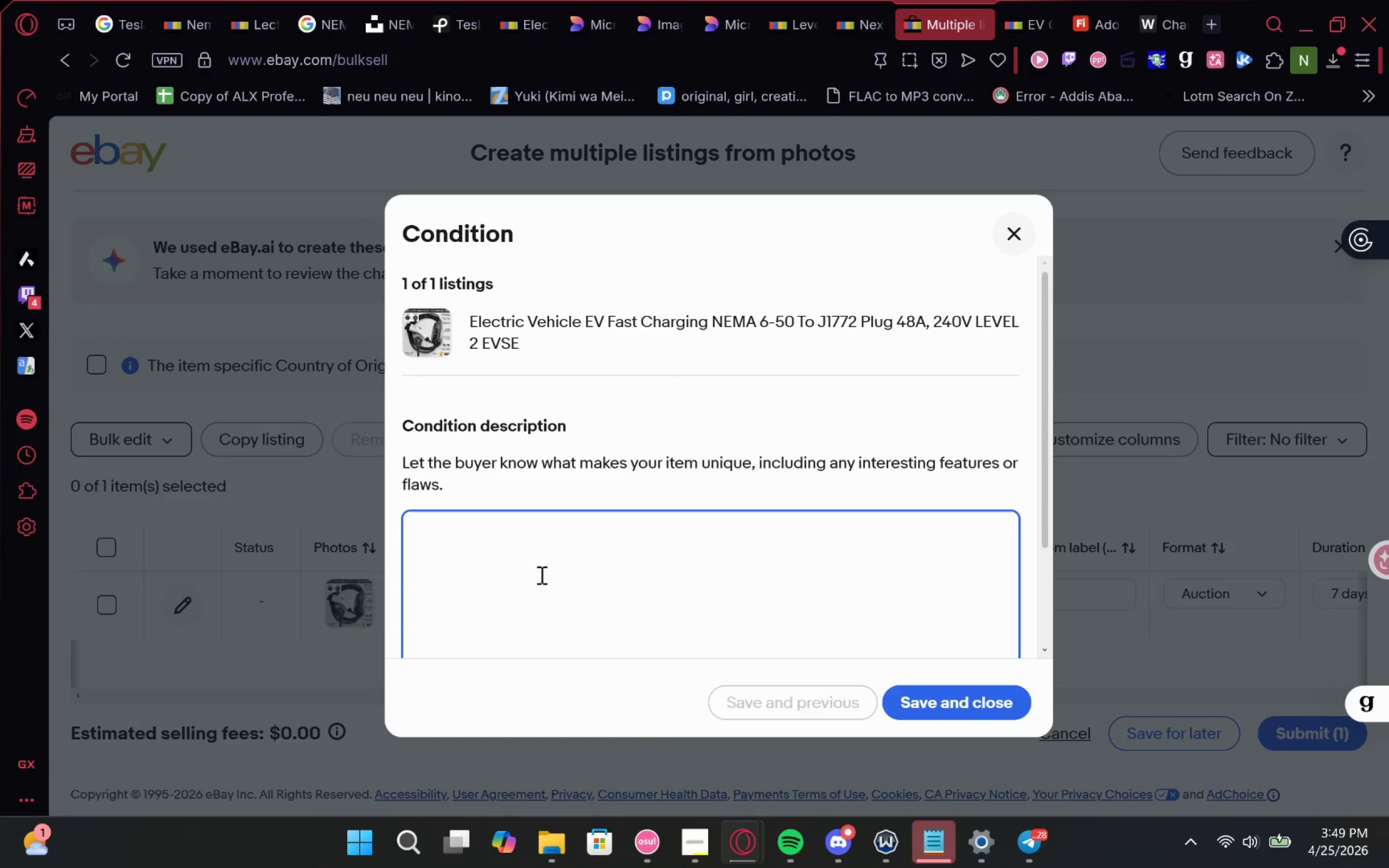 
type(NEW - Item is completelyy new and unused)
 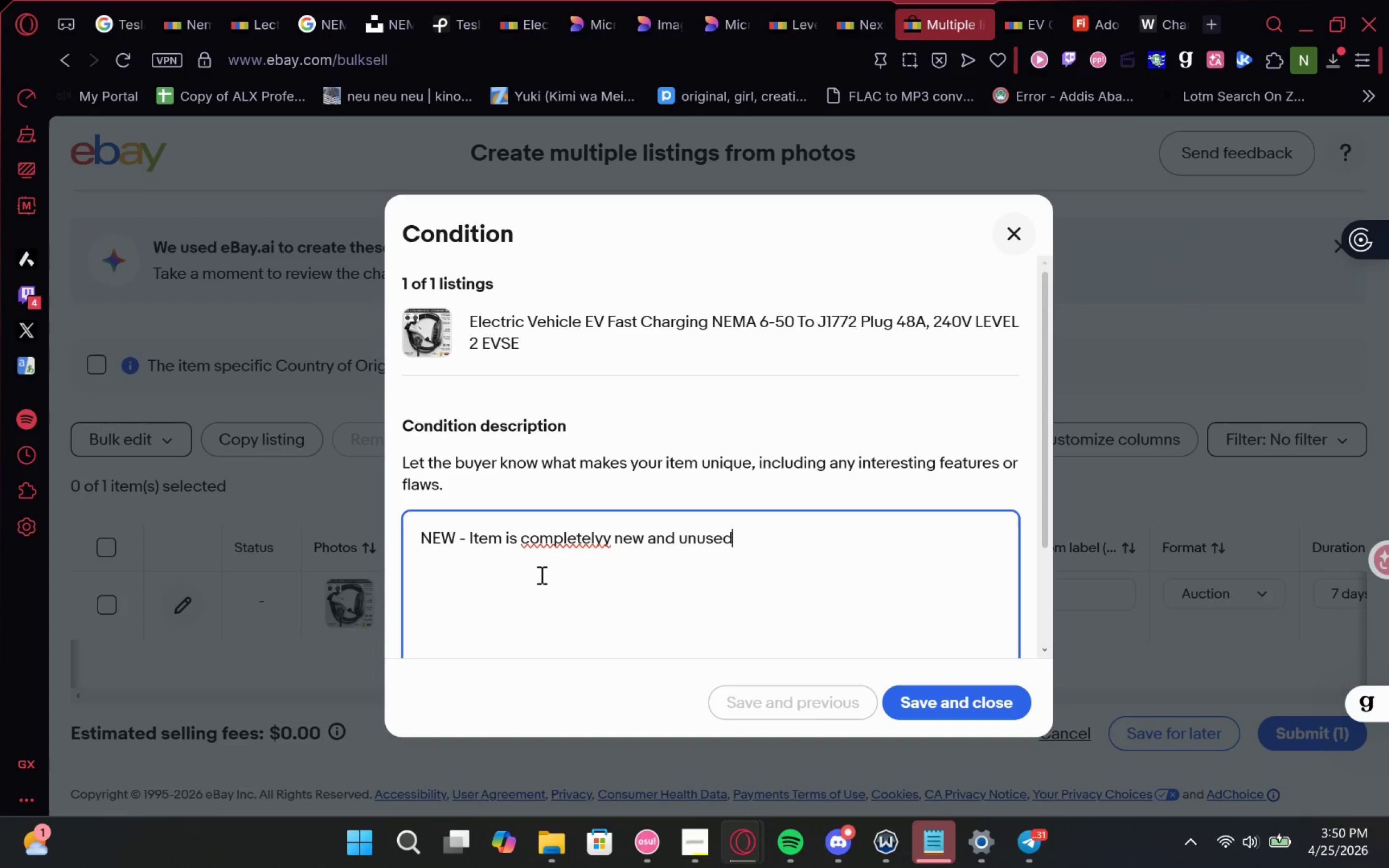 
left_click([607, 542])
 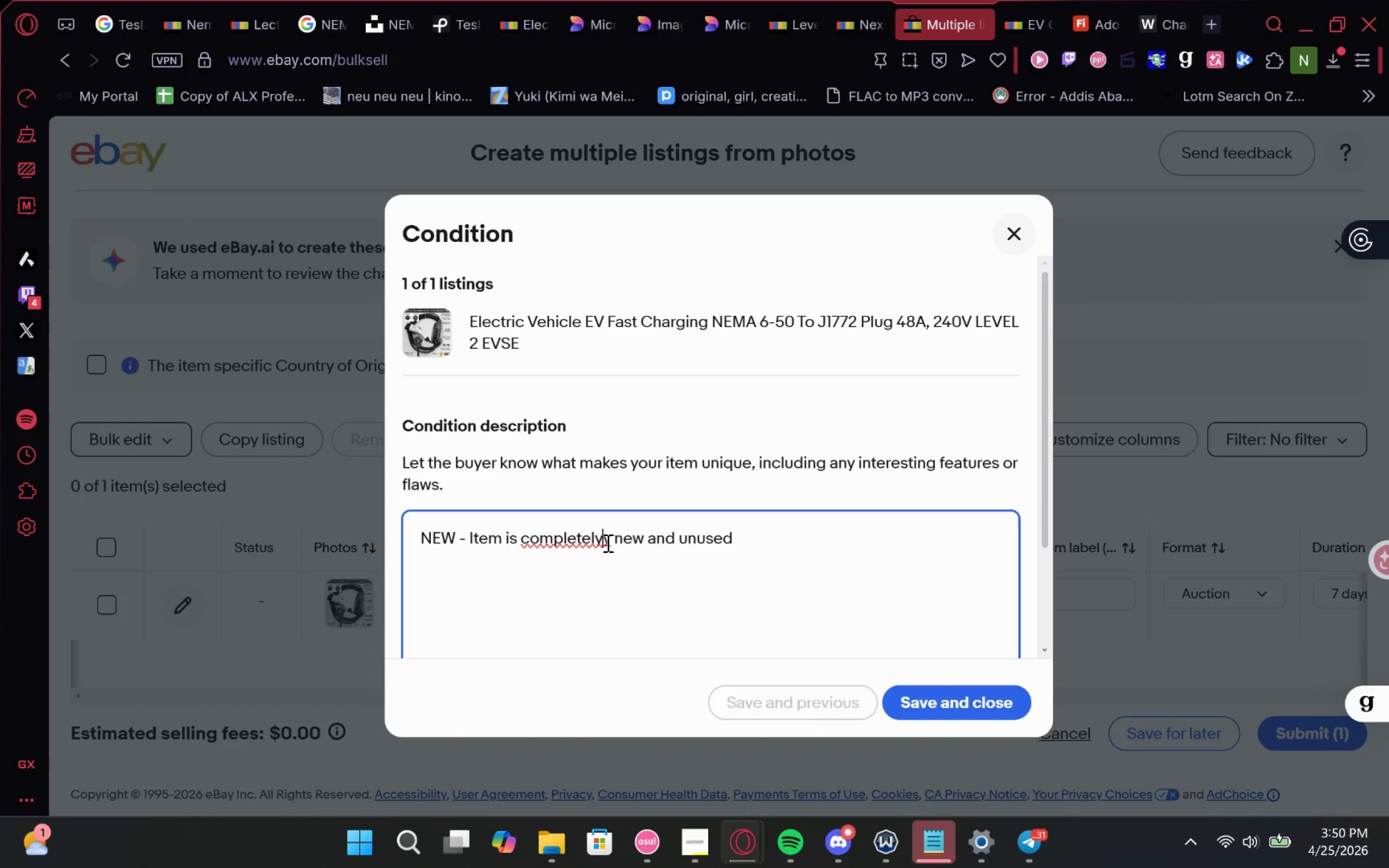 
key(Backspace)
 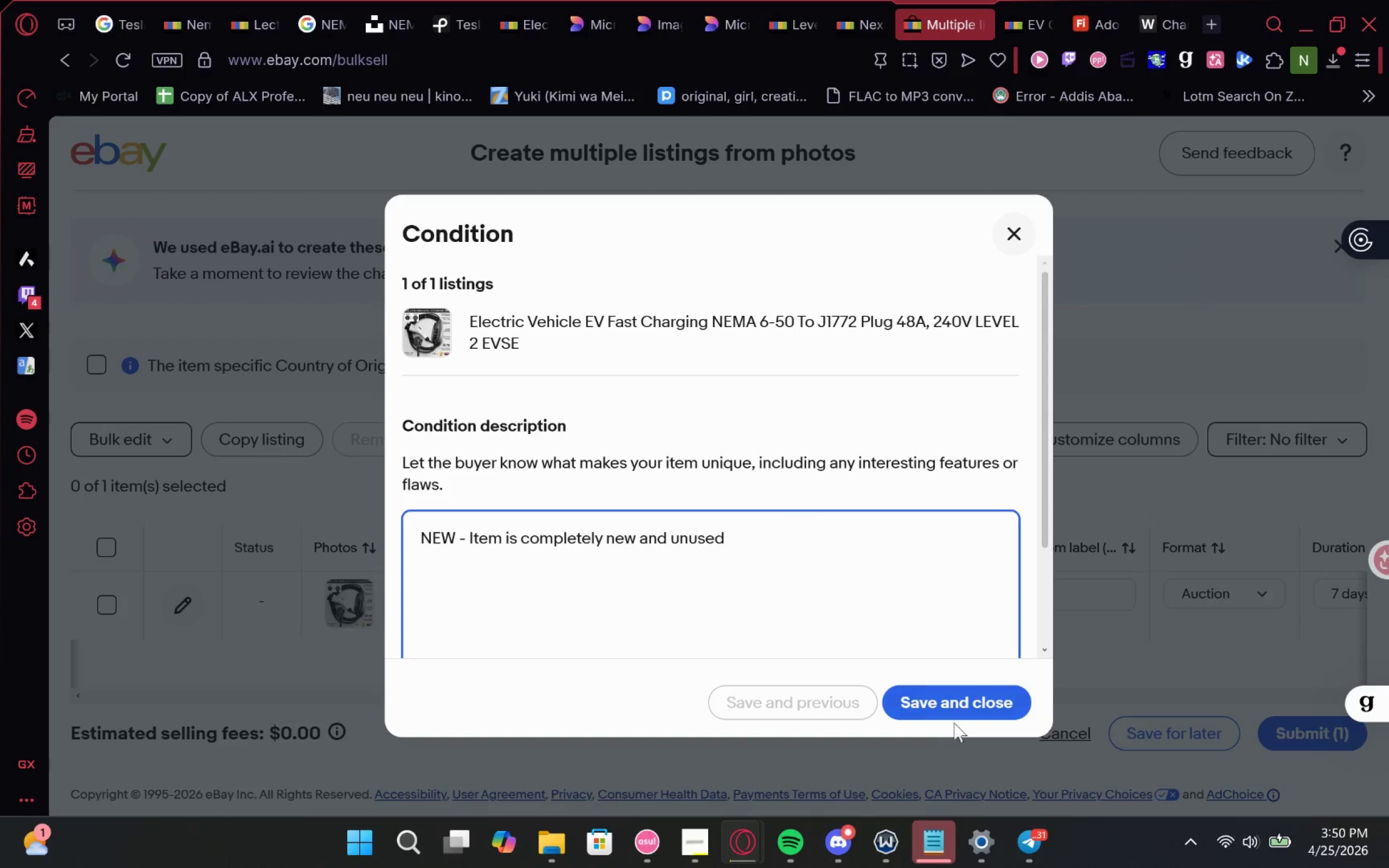 
left_click([974, 727])
 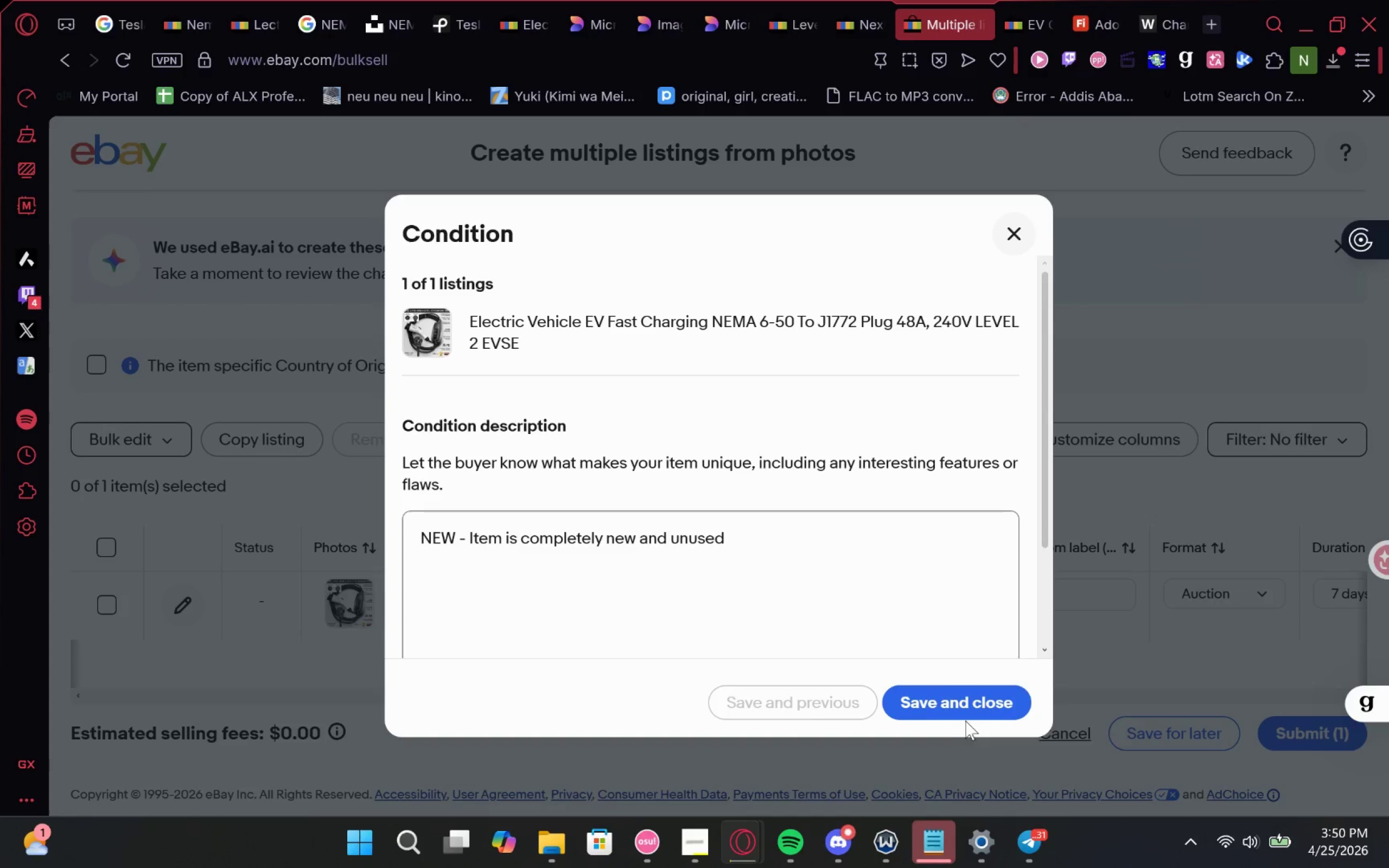 
left_click([969, 693])
 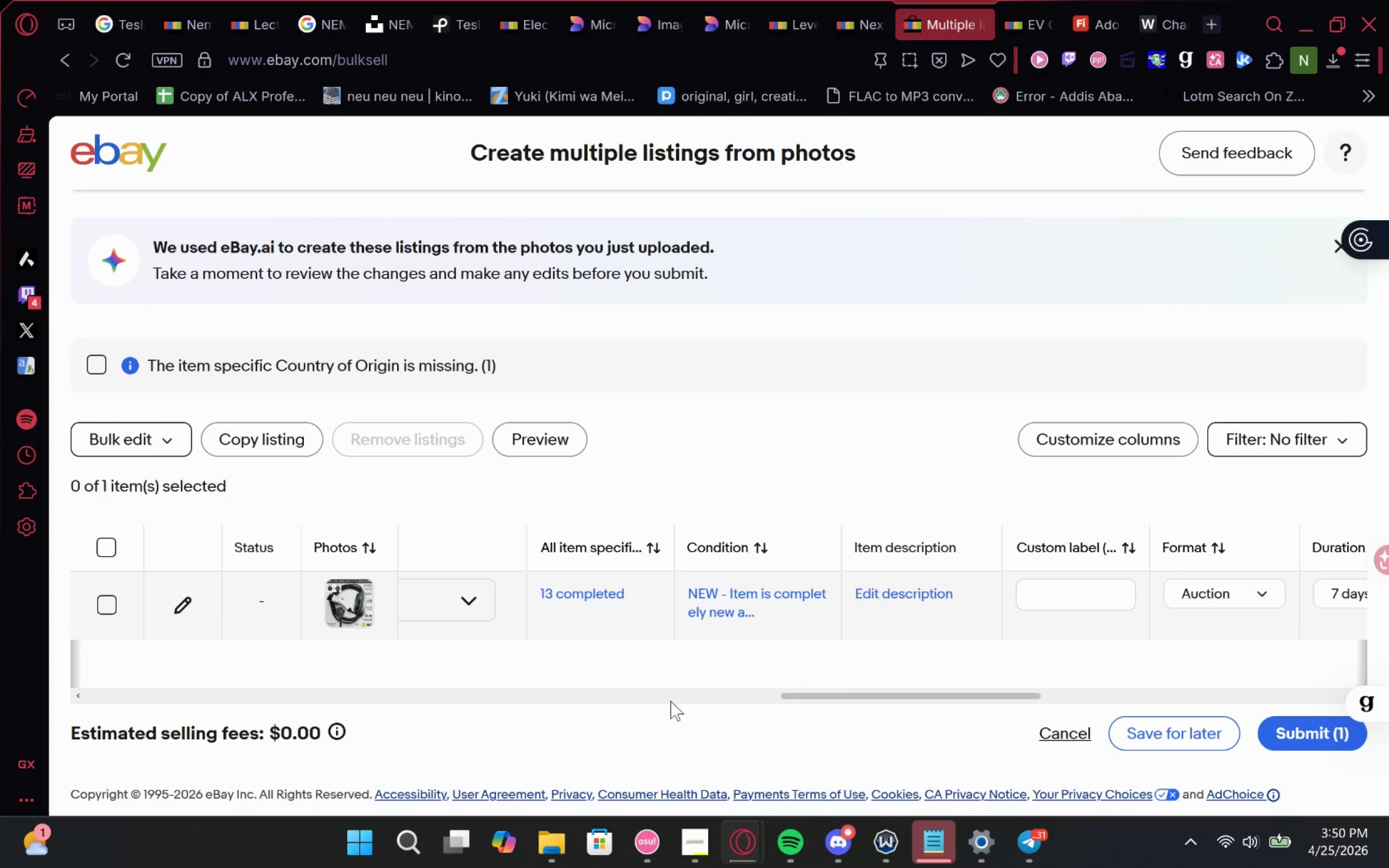 
wait(9.23)
 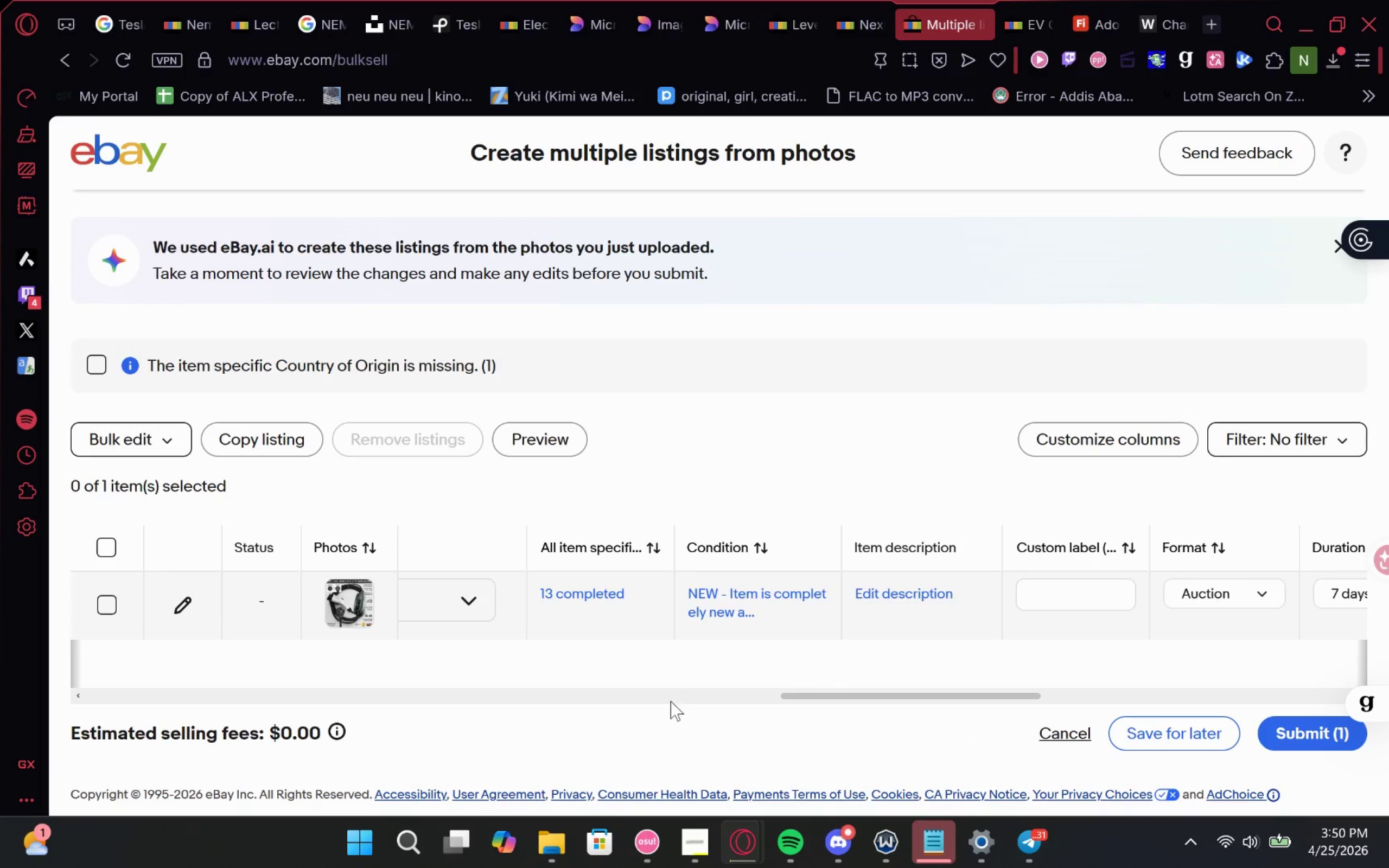 
left_click([903, 595])
 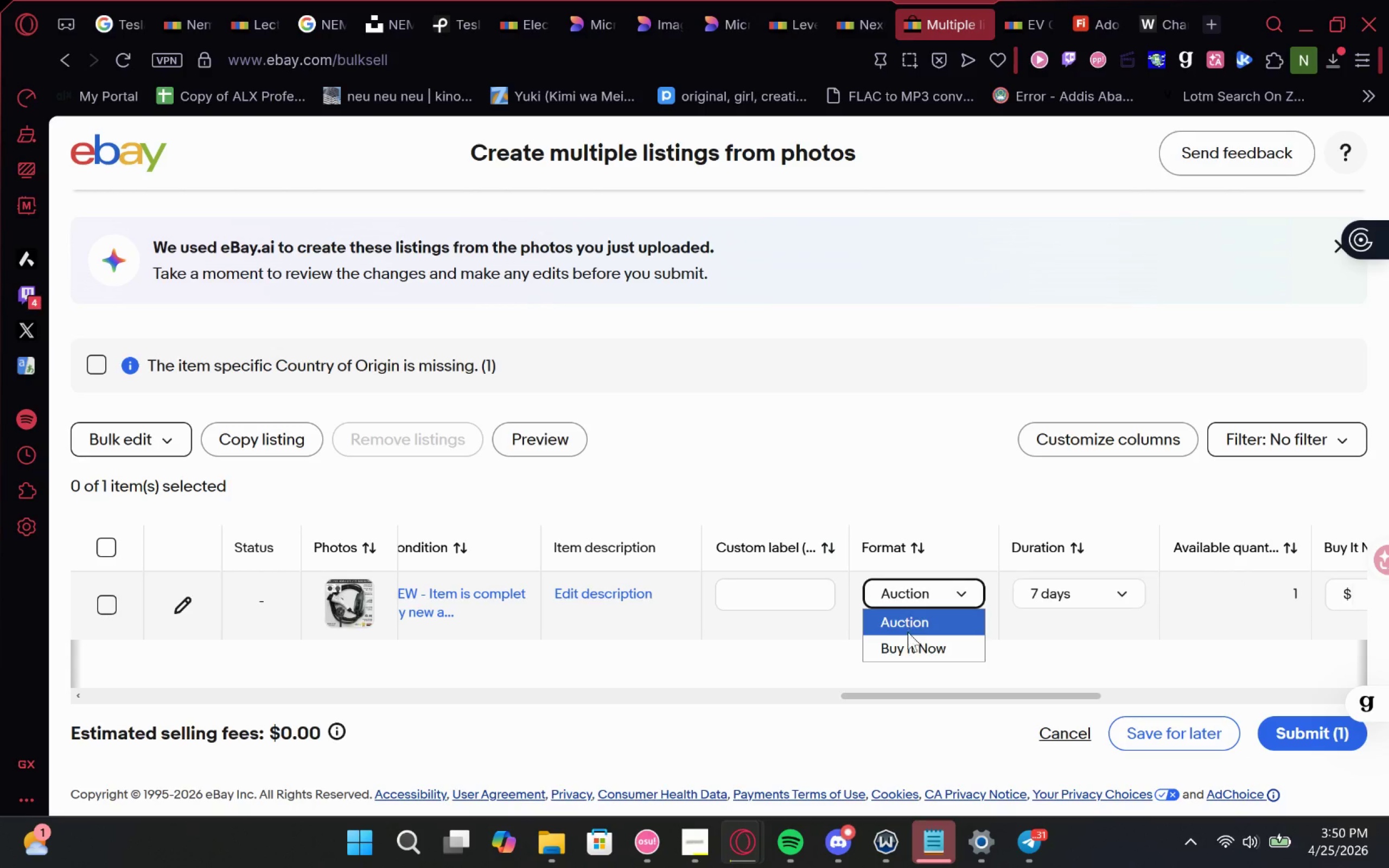 
left_click([909, 644])
 